 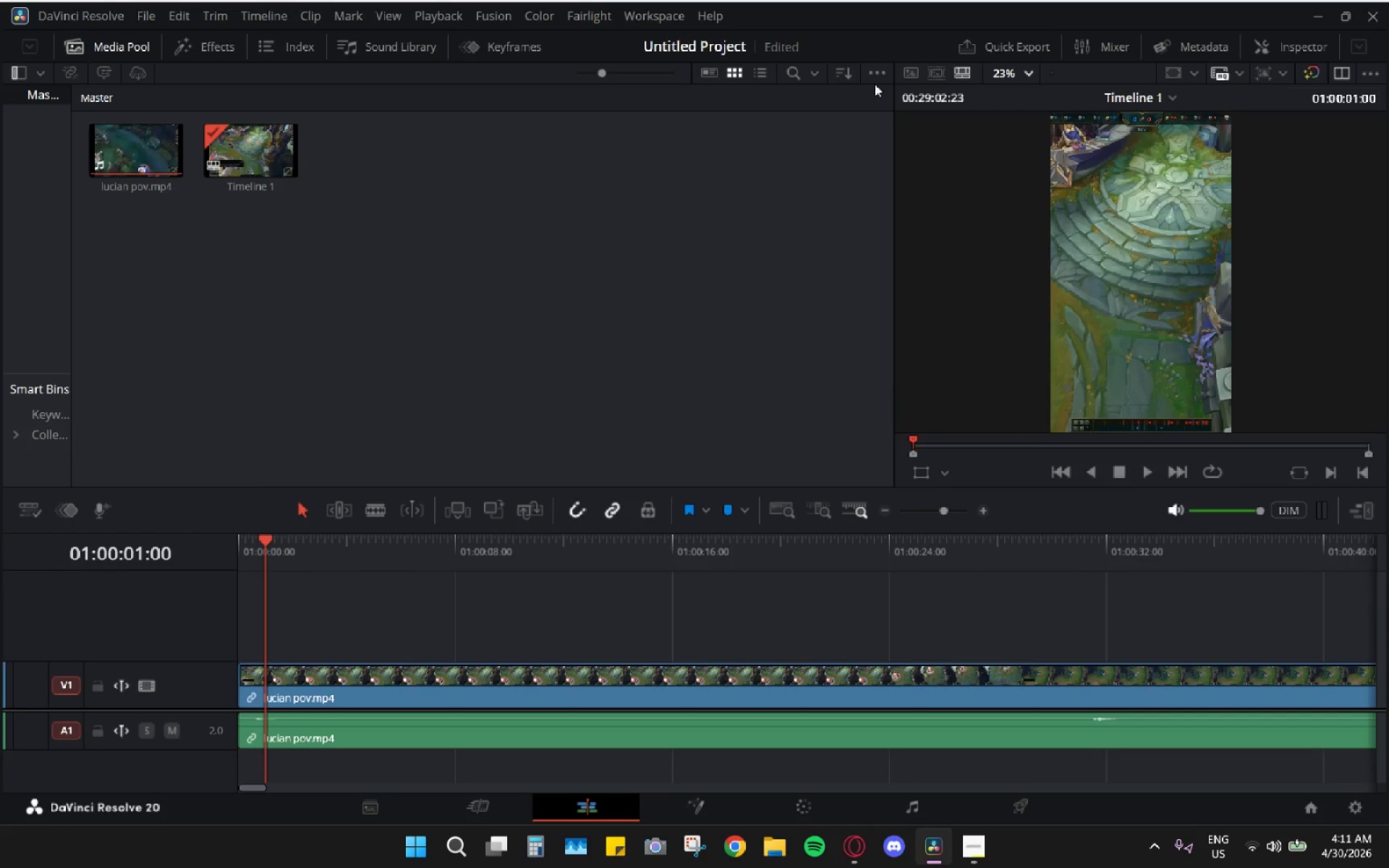 
mouse_move([879, 99])
 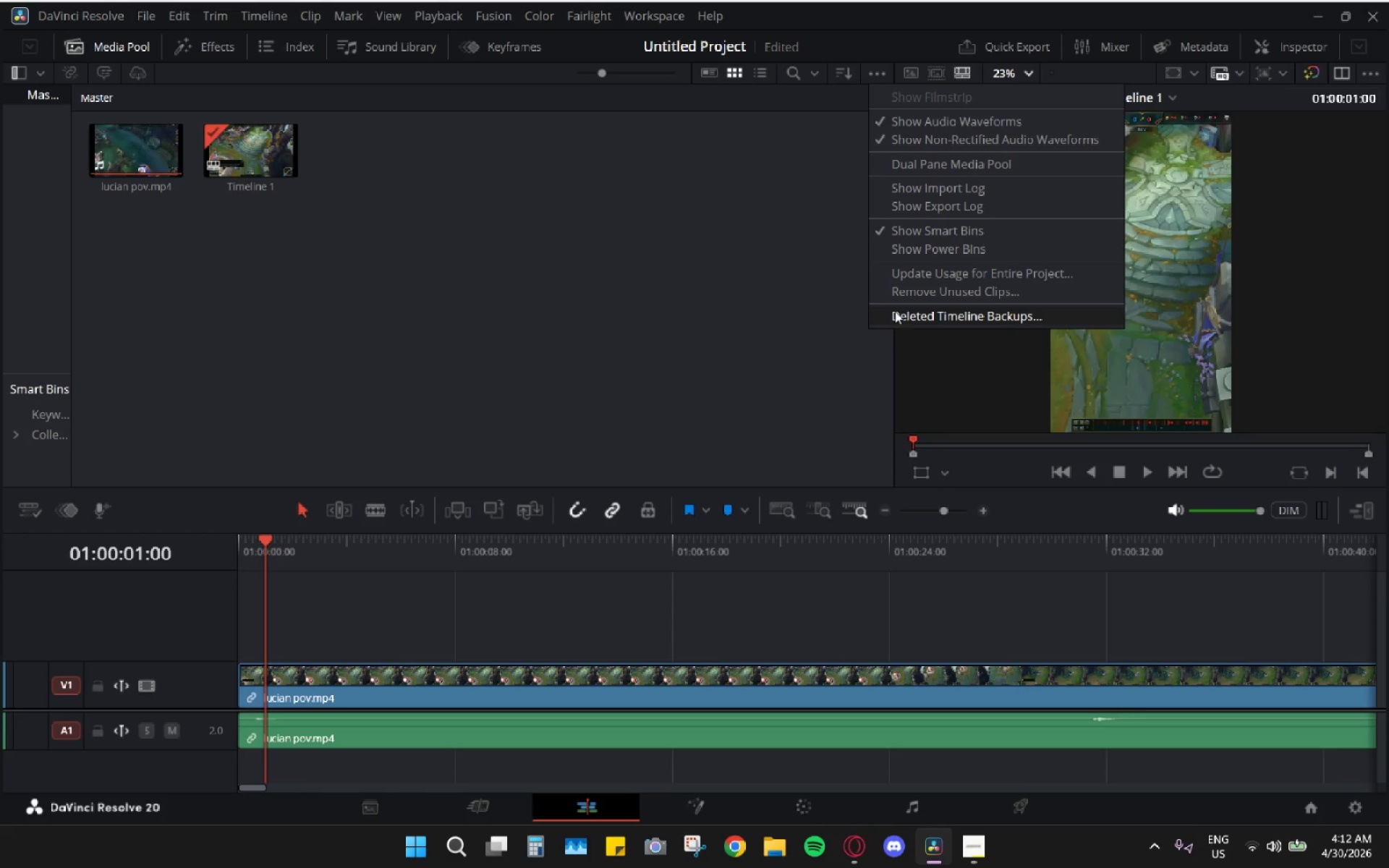 
left_click_drag(start_coordinate=[694, 282], to_coordinate=[683, 285])
 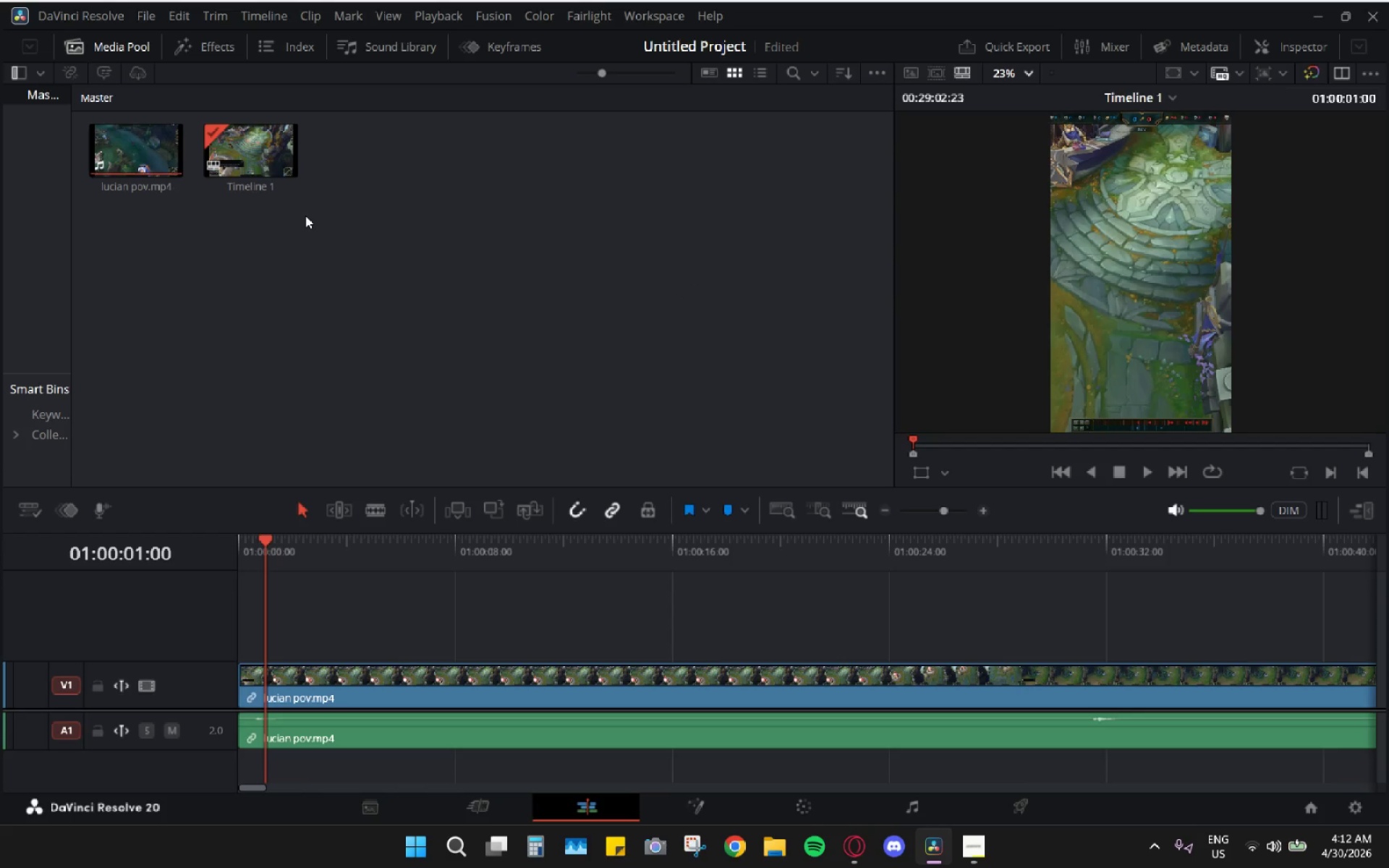 
left_click([305, 216])
 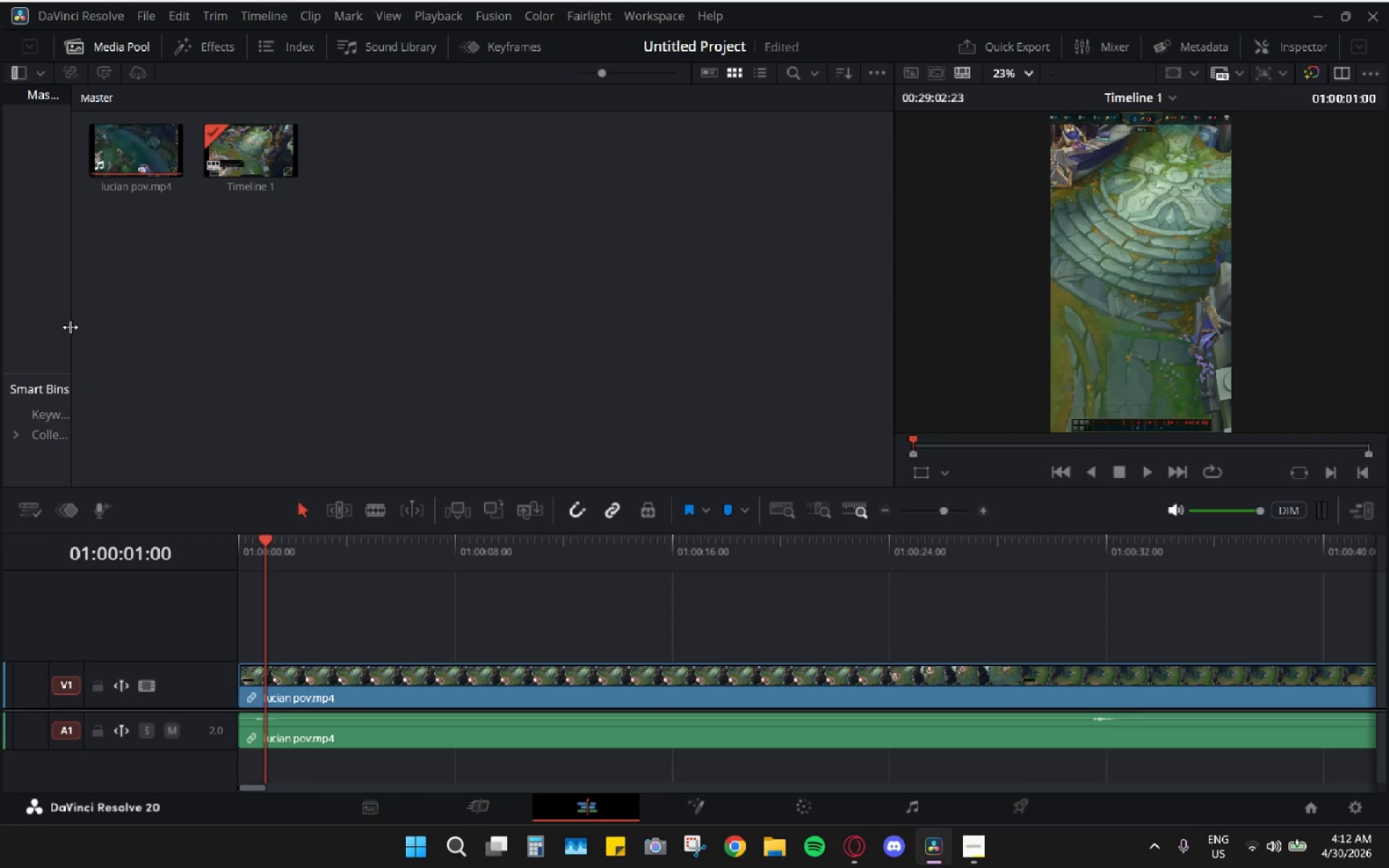 
left_click_drag(start_coordinate=[68, 327], to_coordinate=[116, 332])
 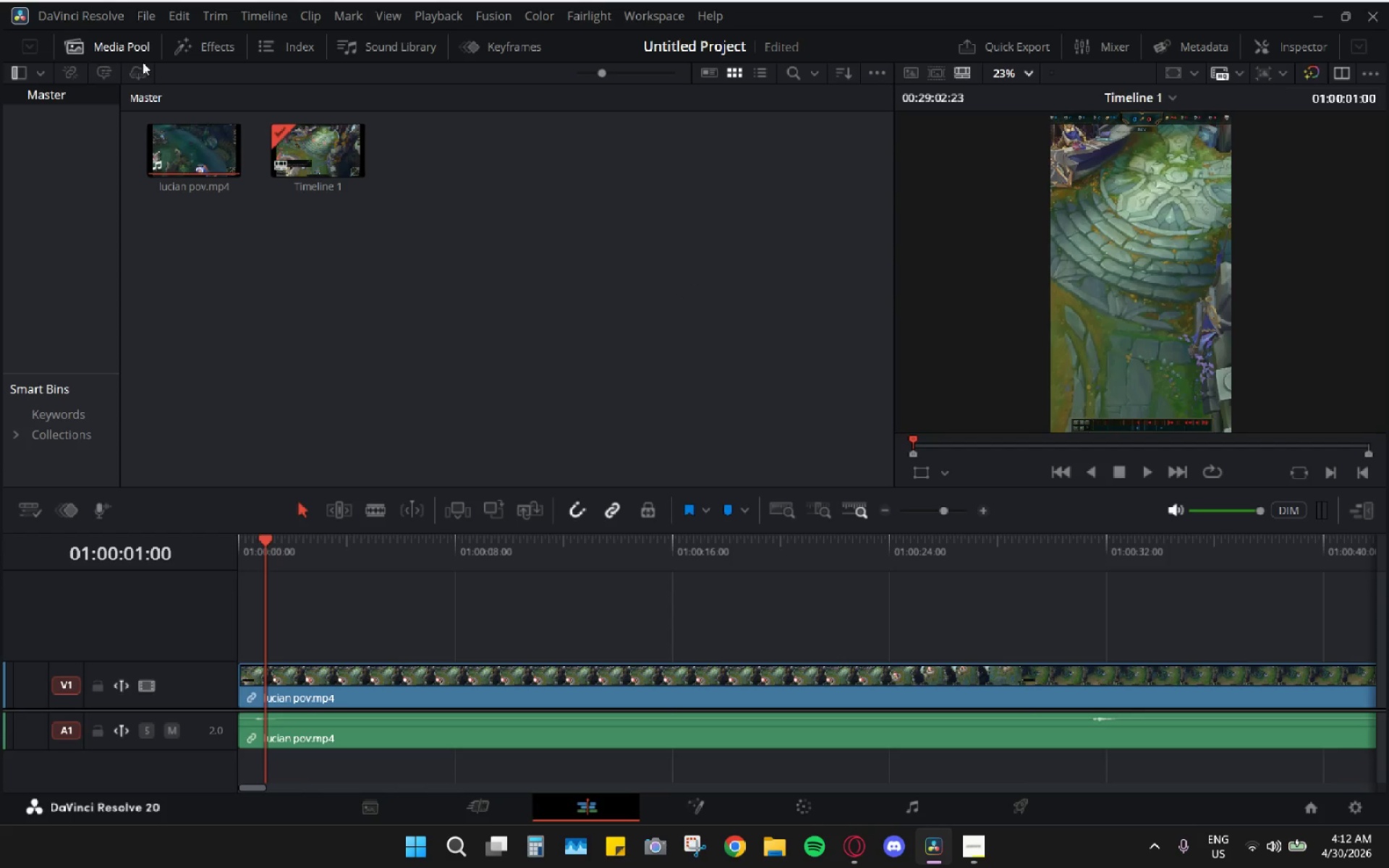 
left_click_drag(start_coordinate=[190, 69], to_coordinate=[192, 107])
 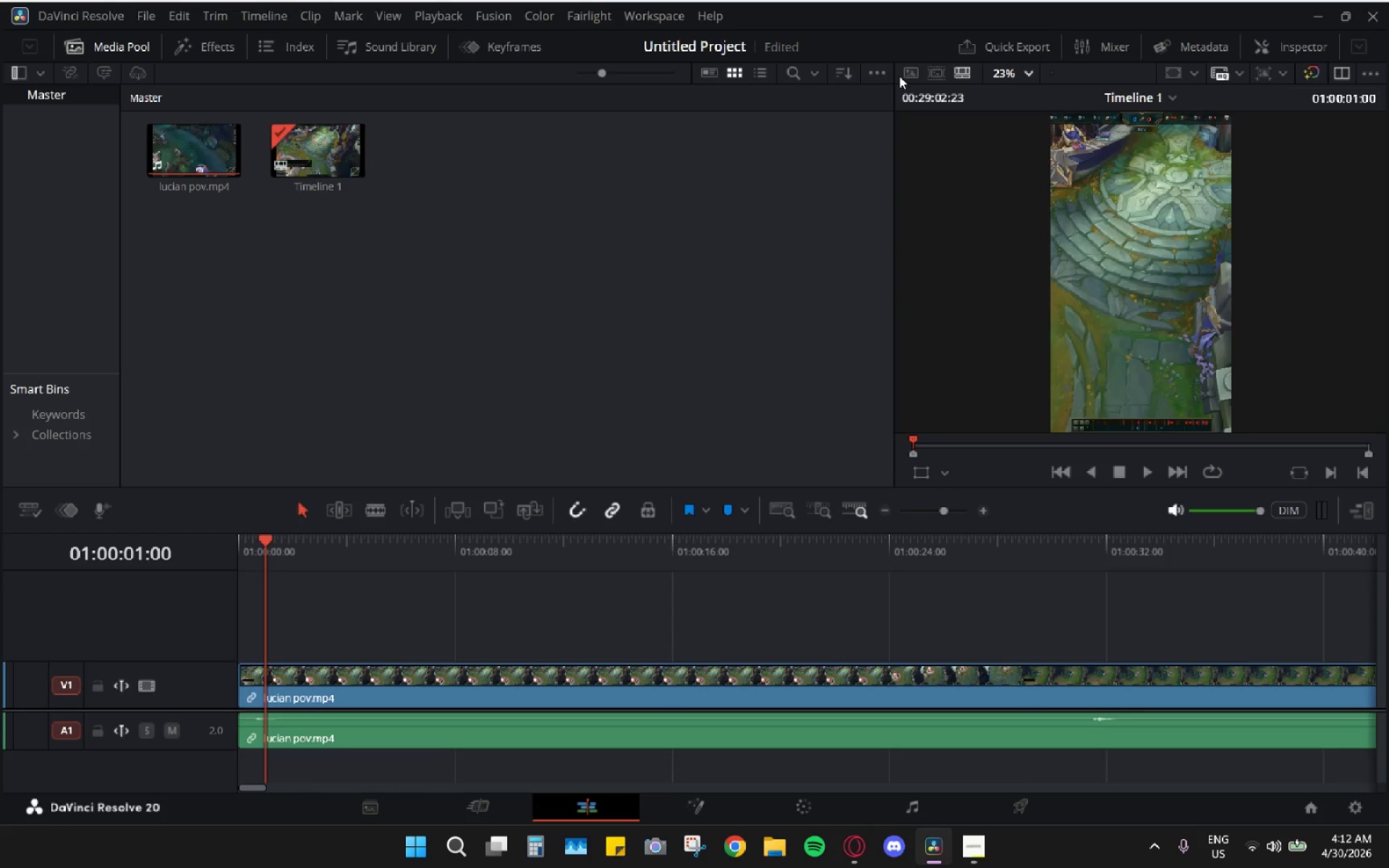 
left_click_drag(start_coordinate=[893, 75], to_coordinate=[747, 88])
 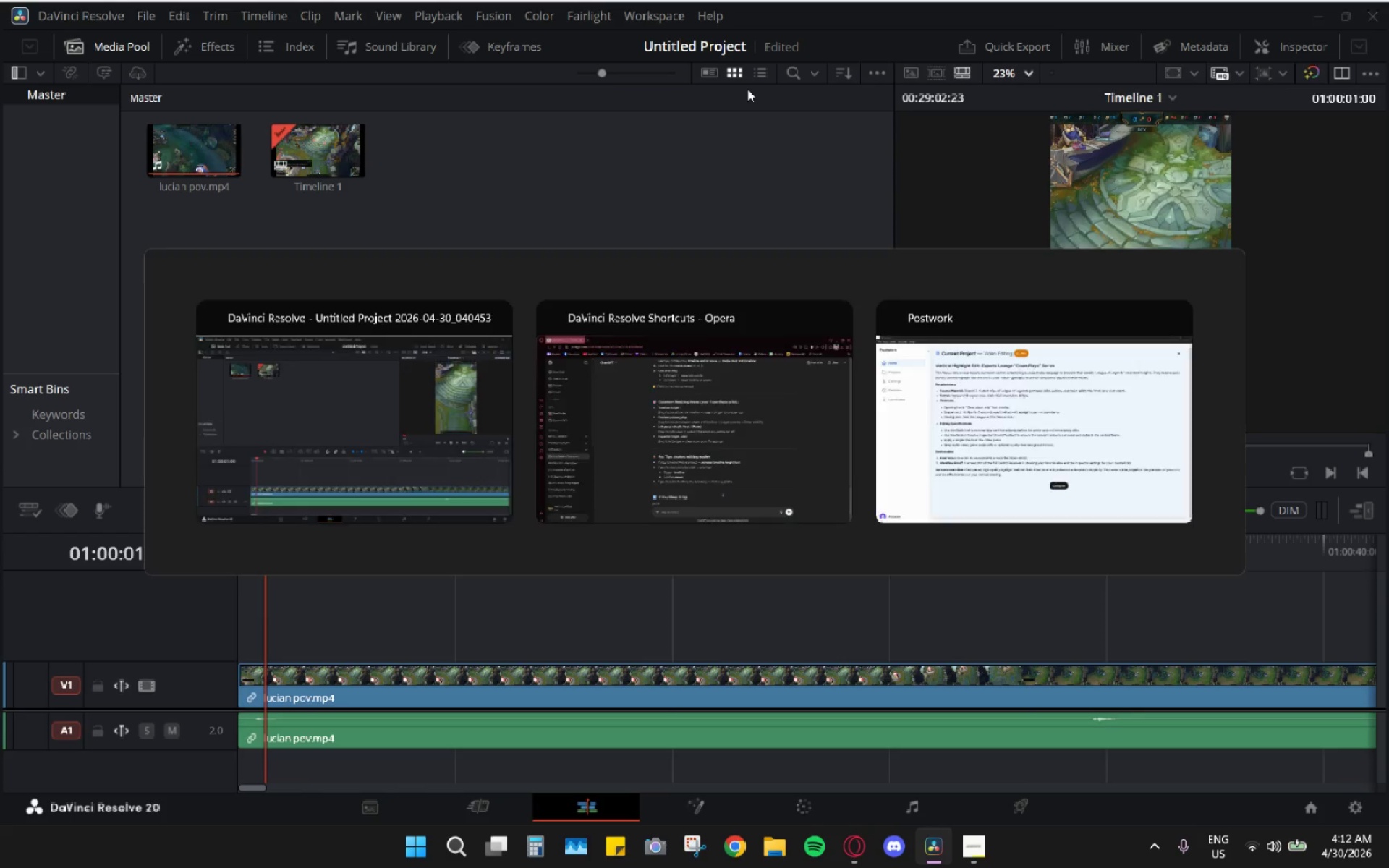 
key(Alt+AltLeft)
 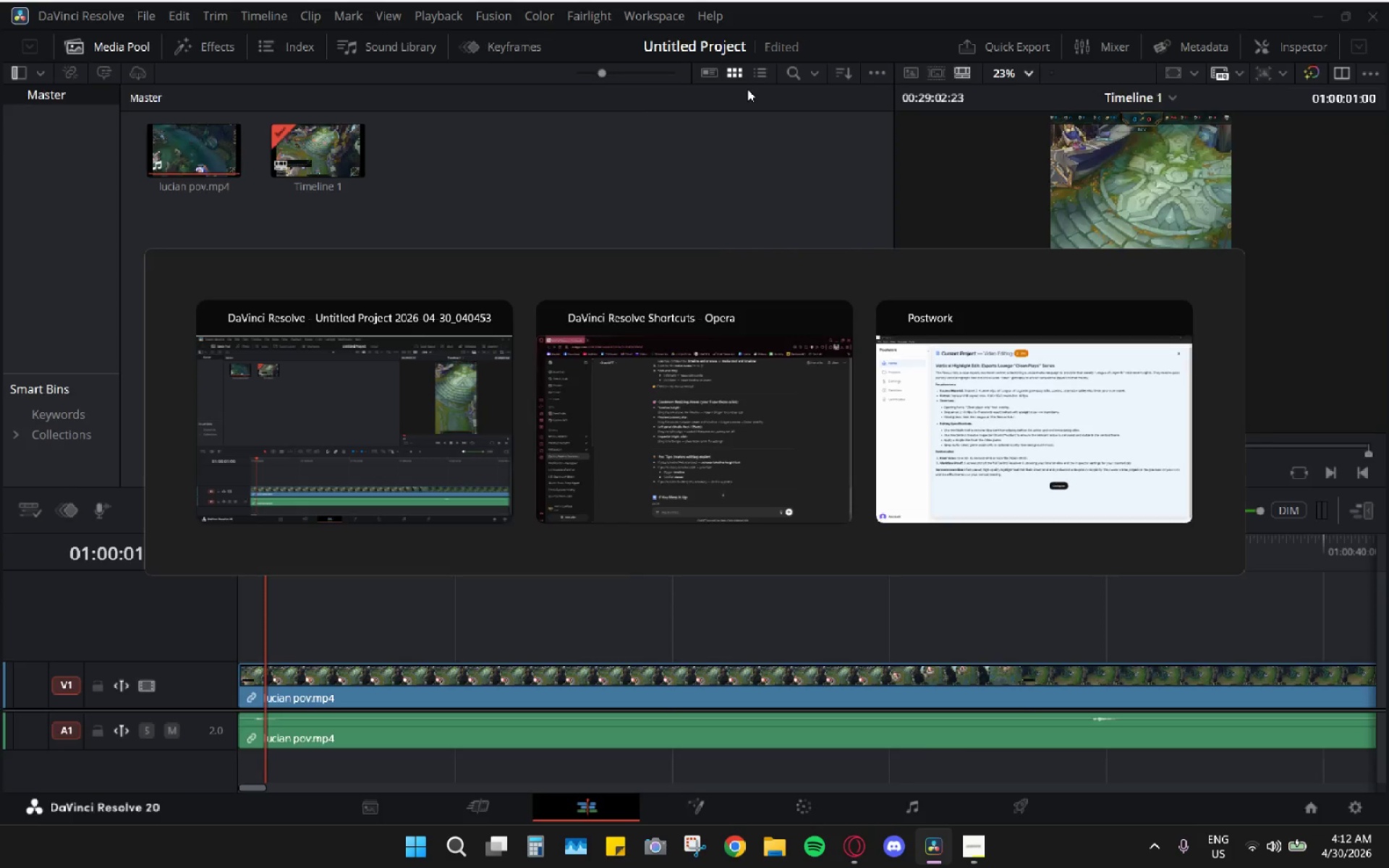 
key(Tab)
type(i cant make the p)
key(Backspace)
 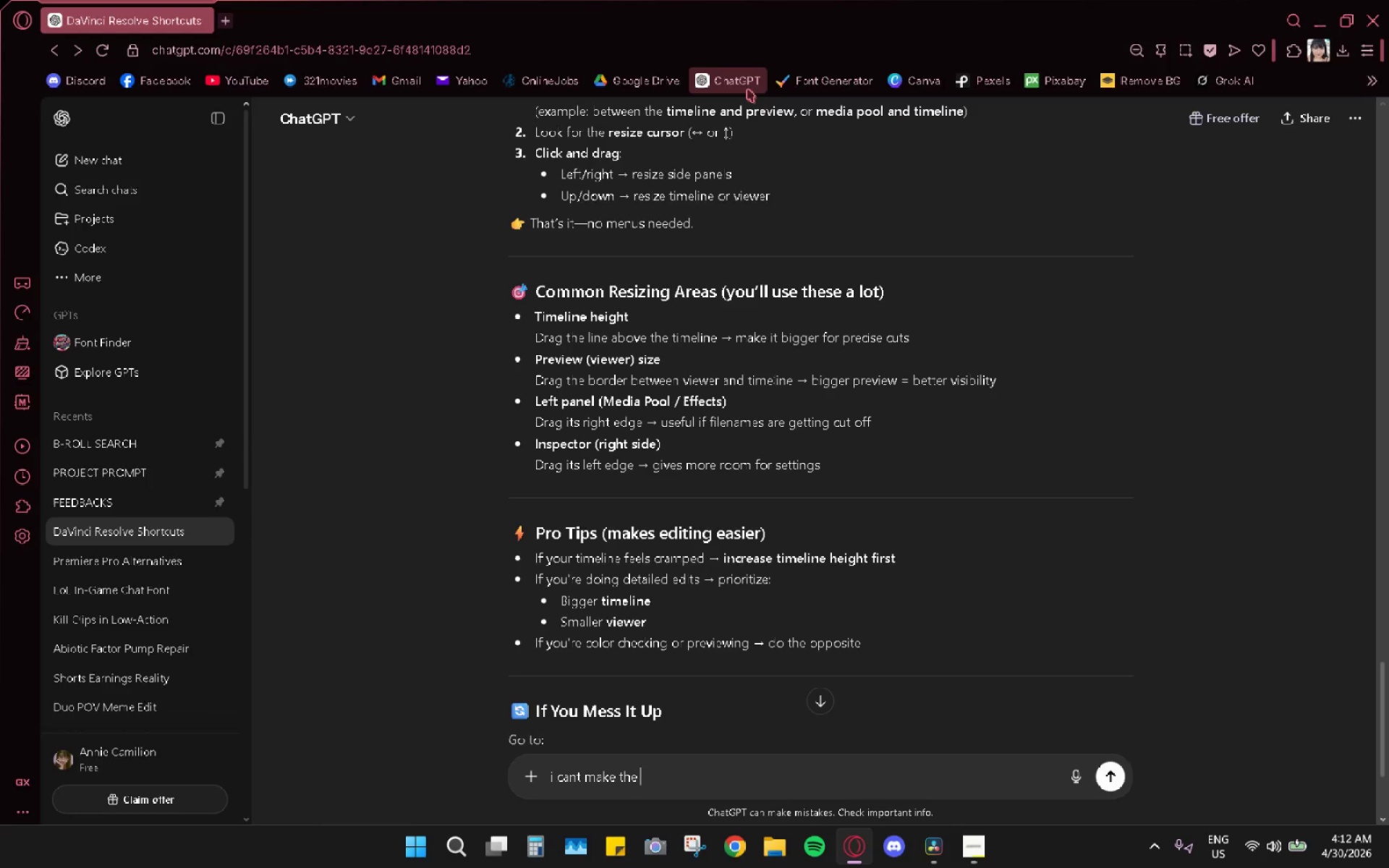 
key(Alt+AltLeft)
 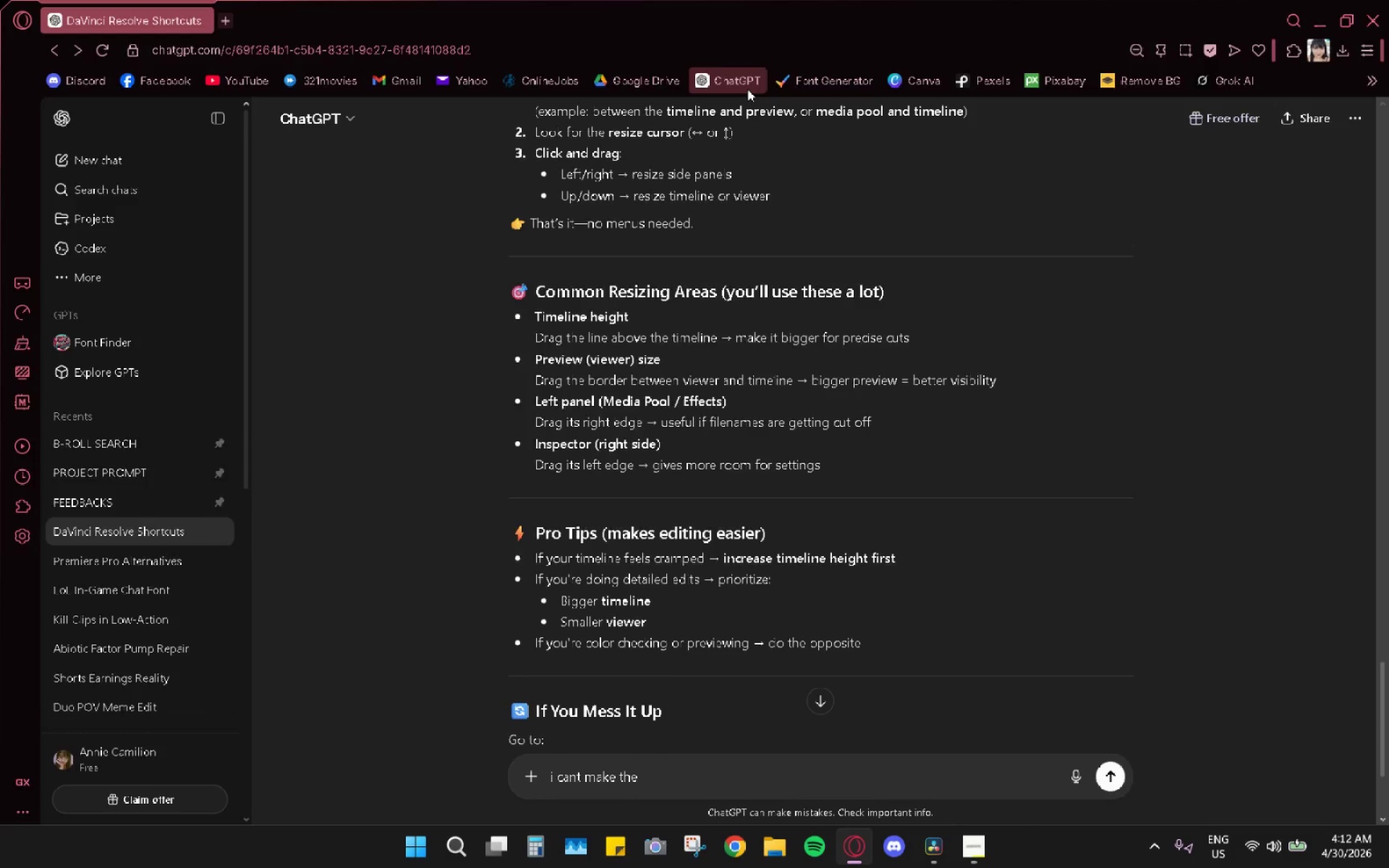 
key(Alt+Tab)
 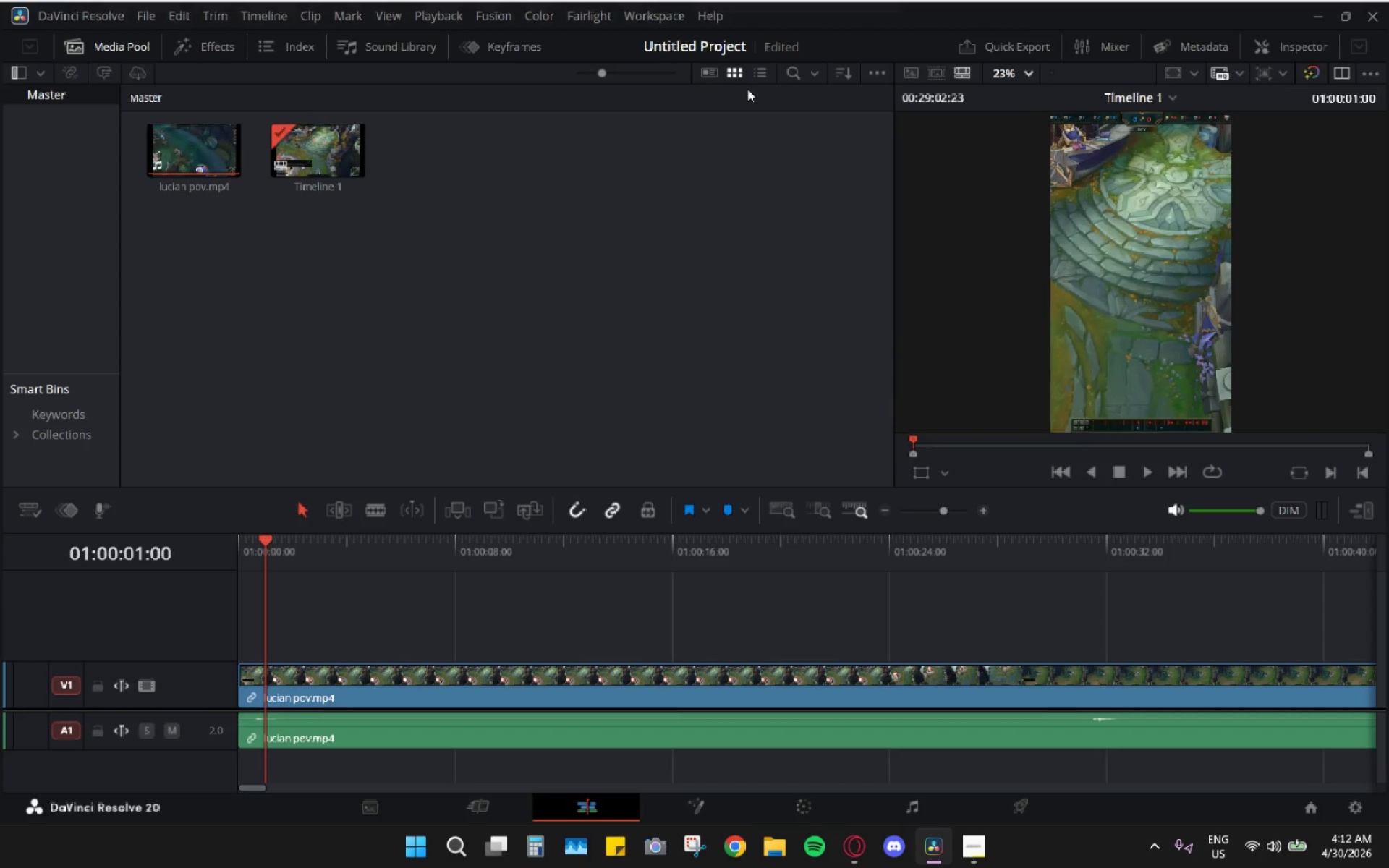 
key(Alt+AltLeft)
 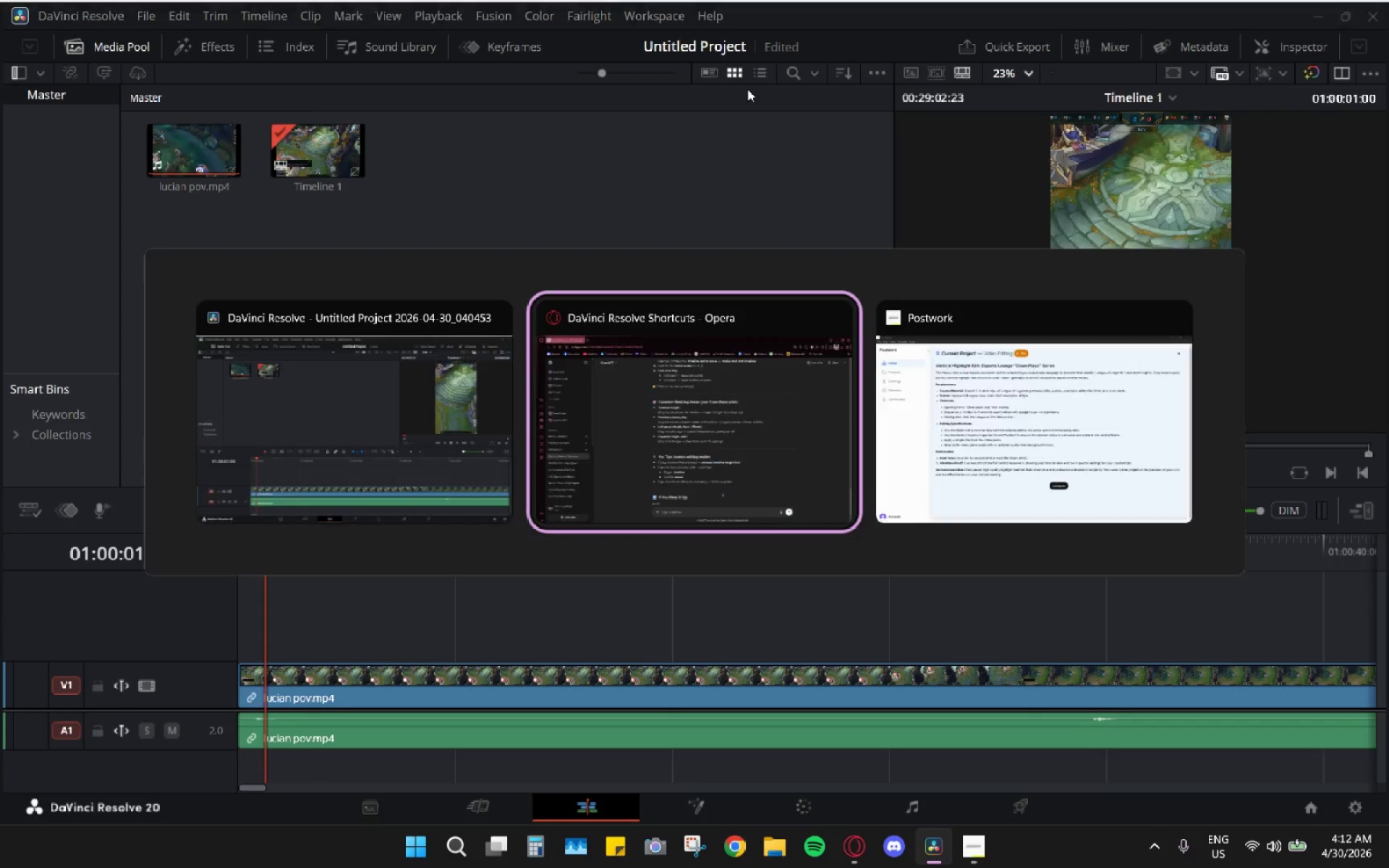 
key(Tab)
type(project monitor bigger)
 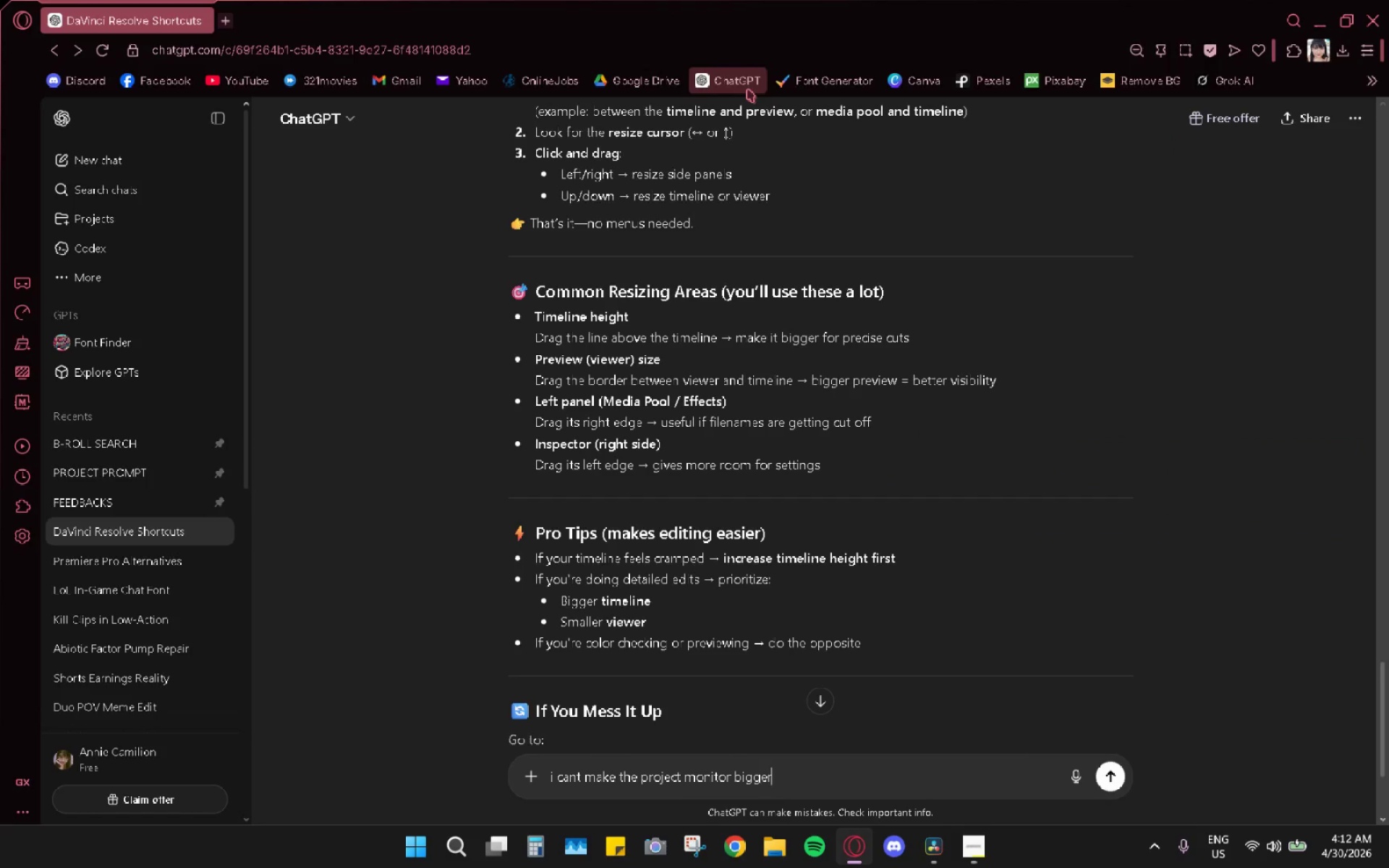 
key(Enter)
 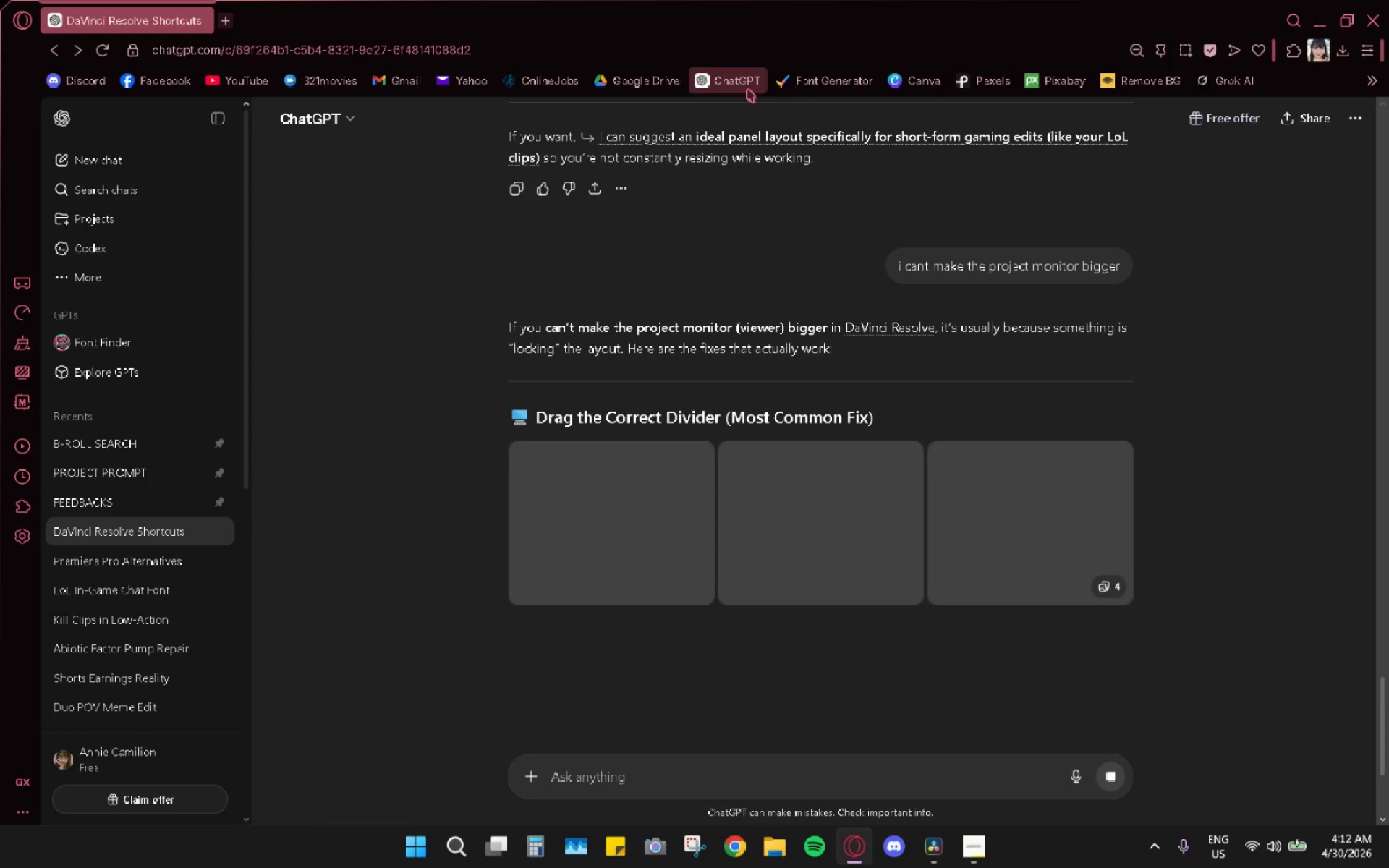 
wait(9.97)
 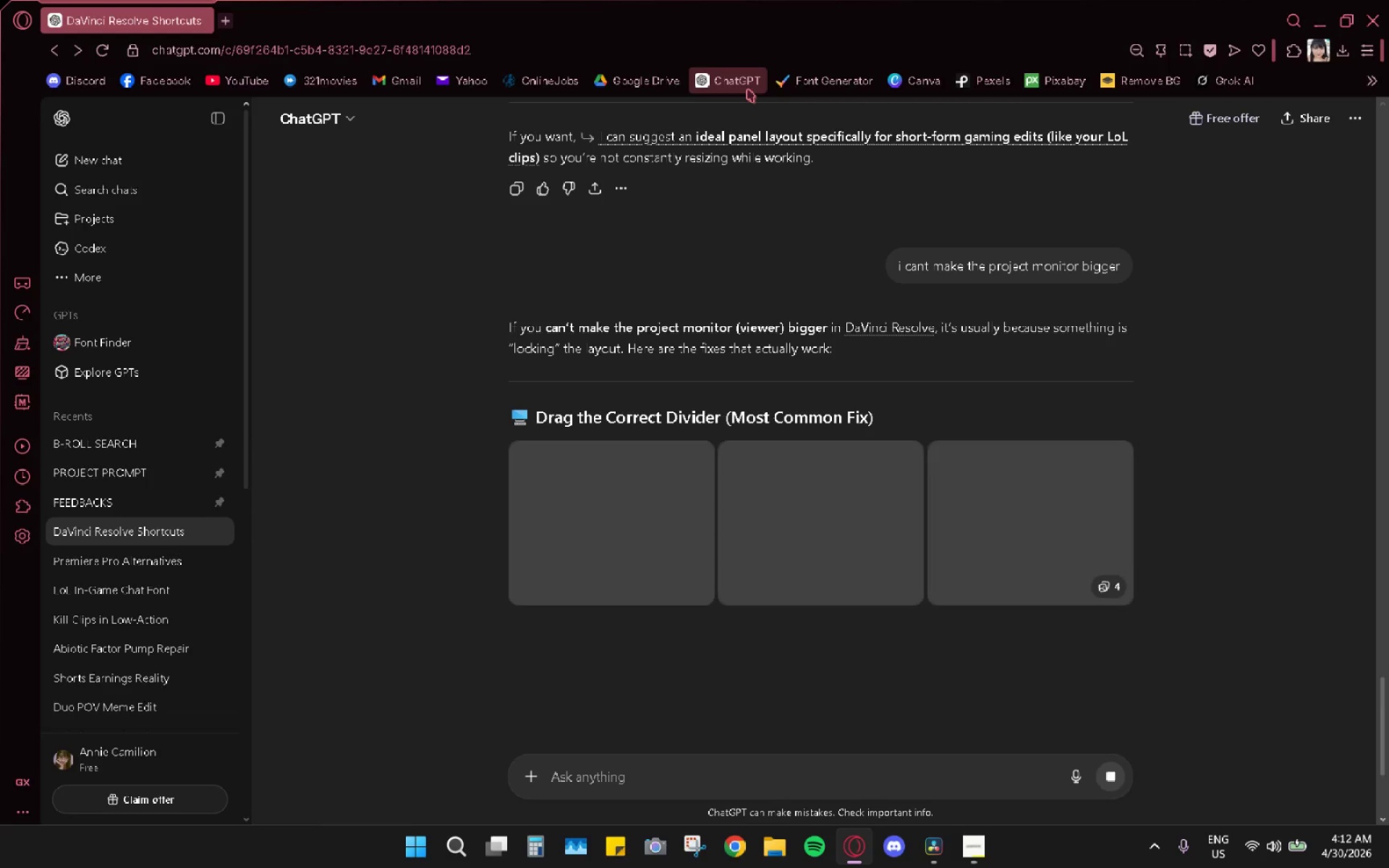 
scroll: coordinate [663, 558], scroll_direction: down, amount: 1.0
 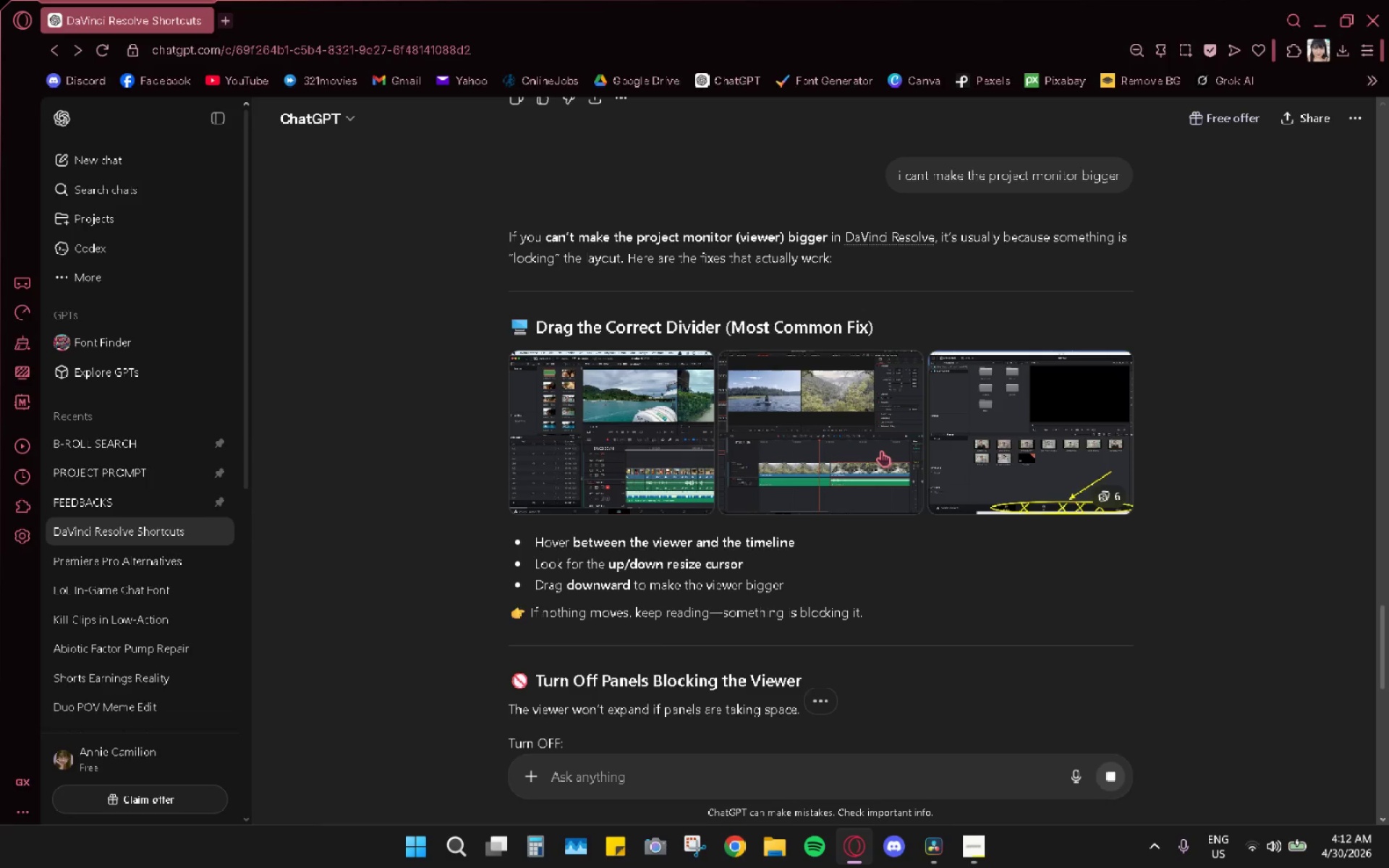 
mouse_move([696, 467])
 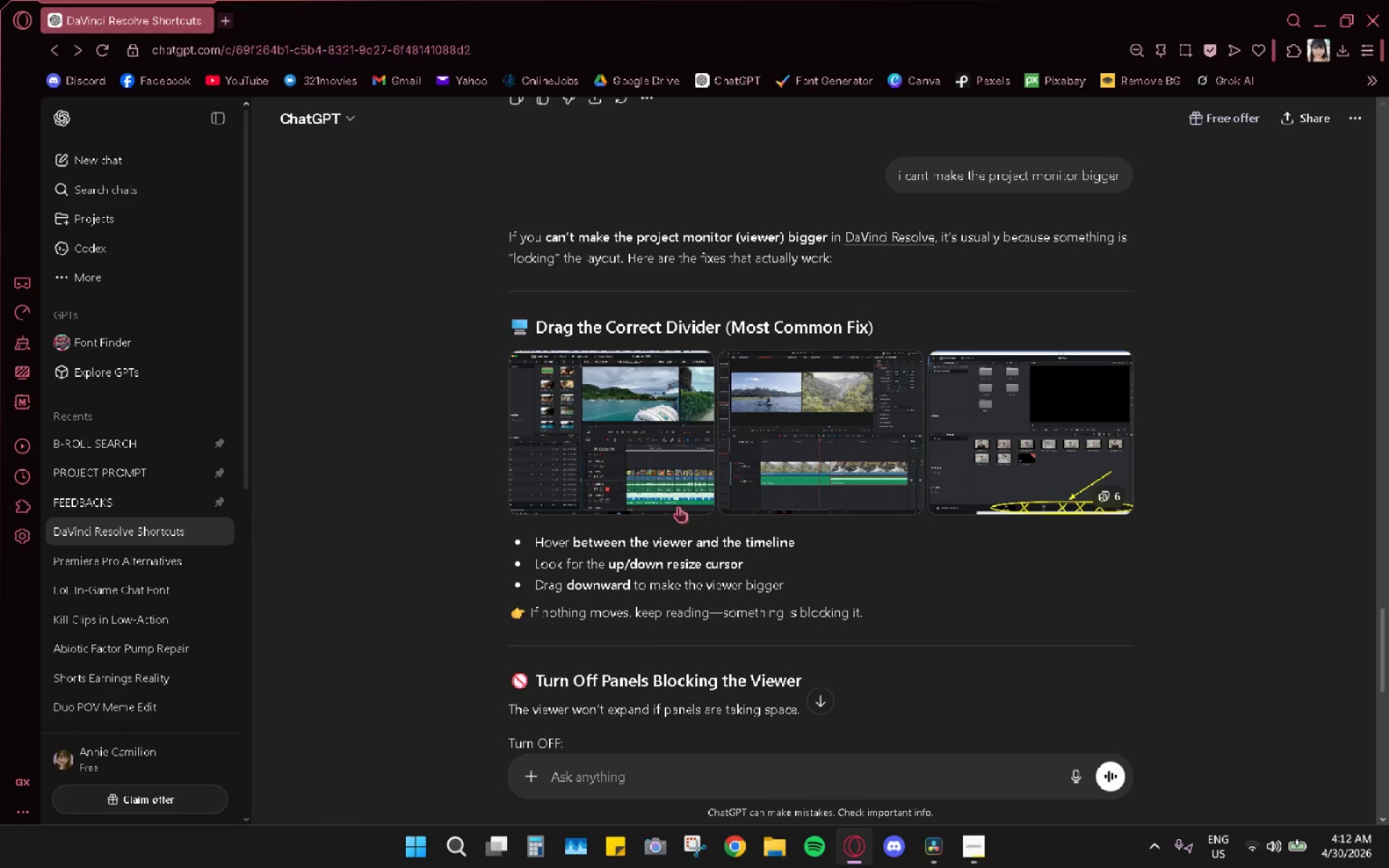 
key(Alt+AltLeft)
 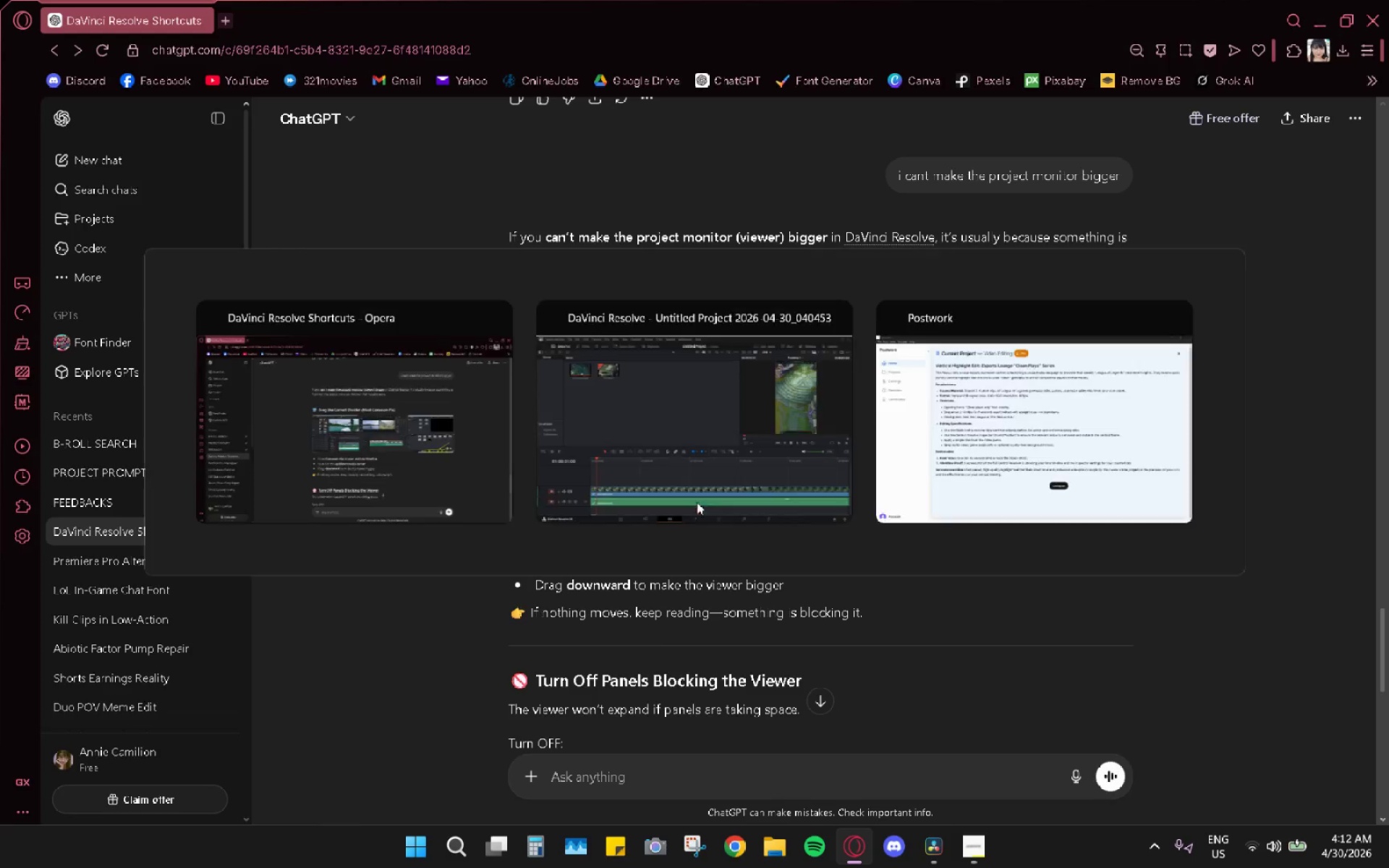 
key(Alt+Tab)
 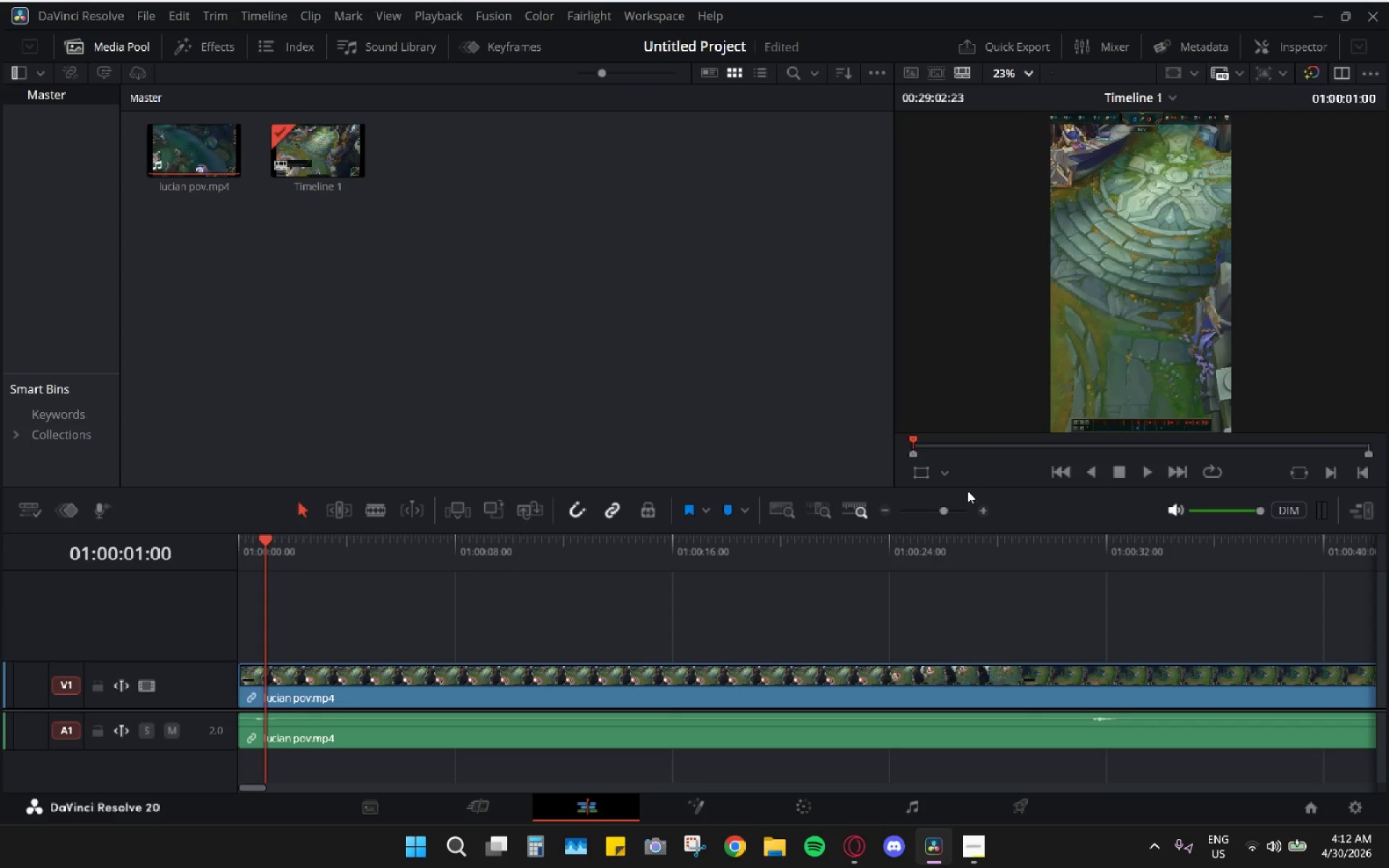 
left_click_drag(start_coordinate=[972, 487], to_coordinate=[953, 535])
 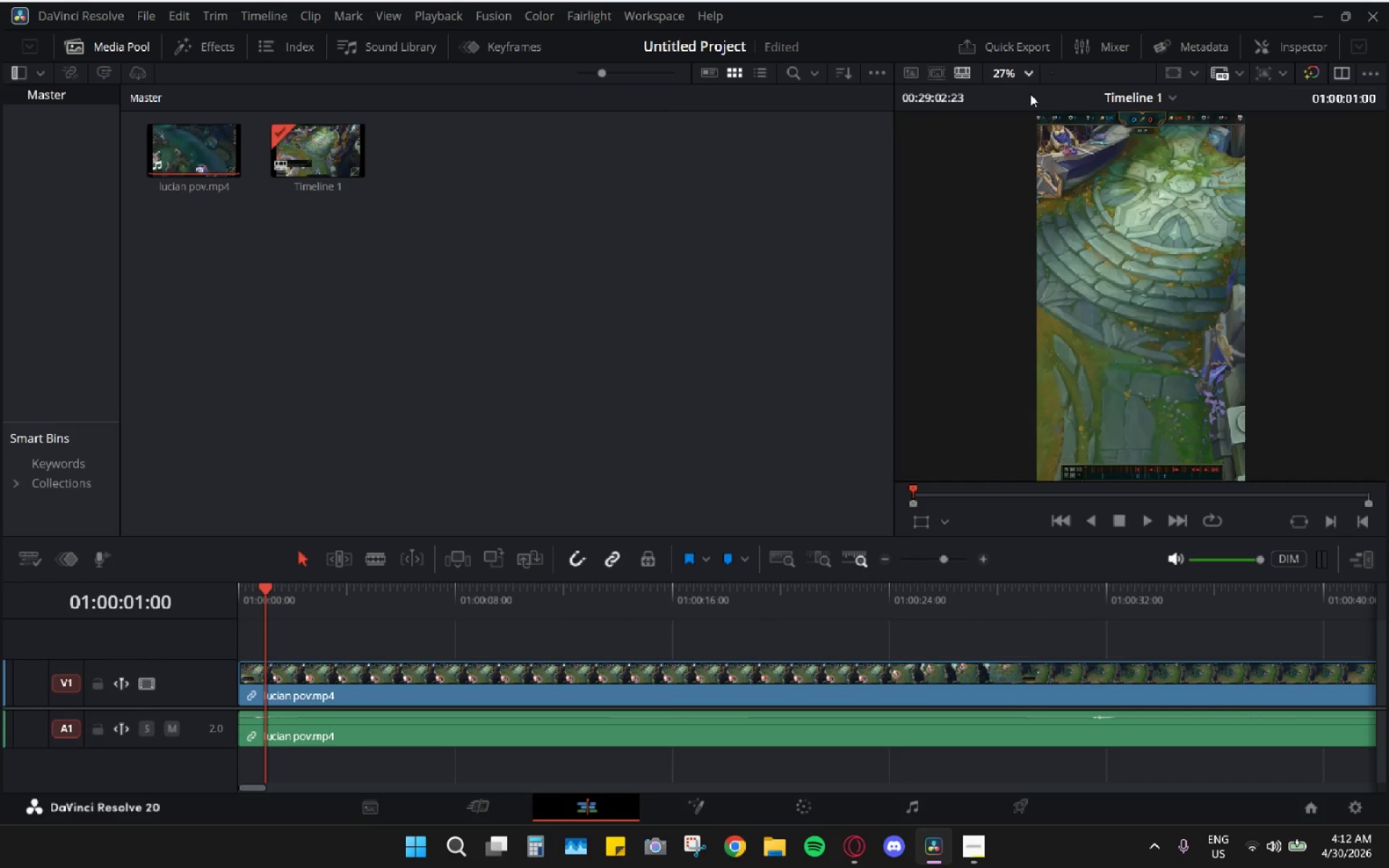 
left_click_drag(start_coordinate=[1051, 85], to_coordinate=[1045, 95])
 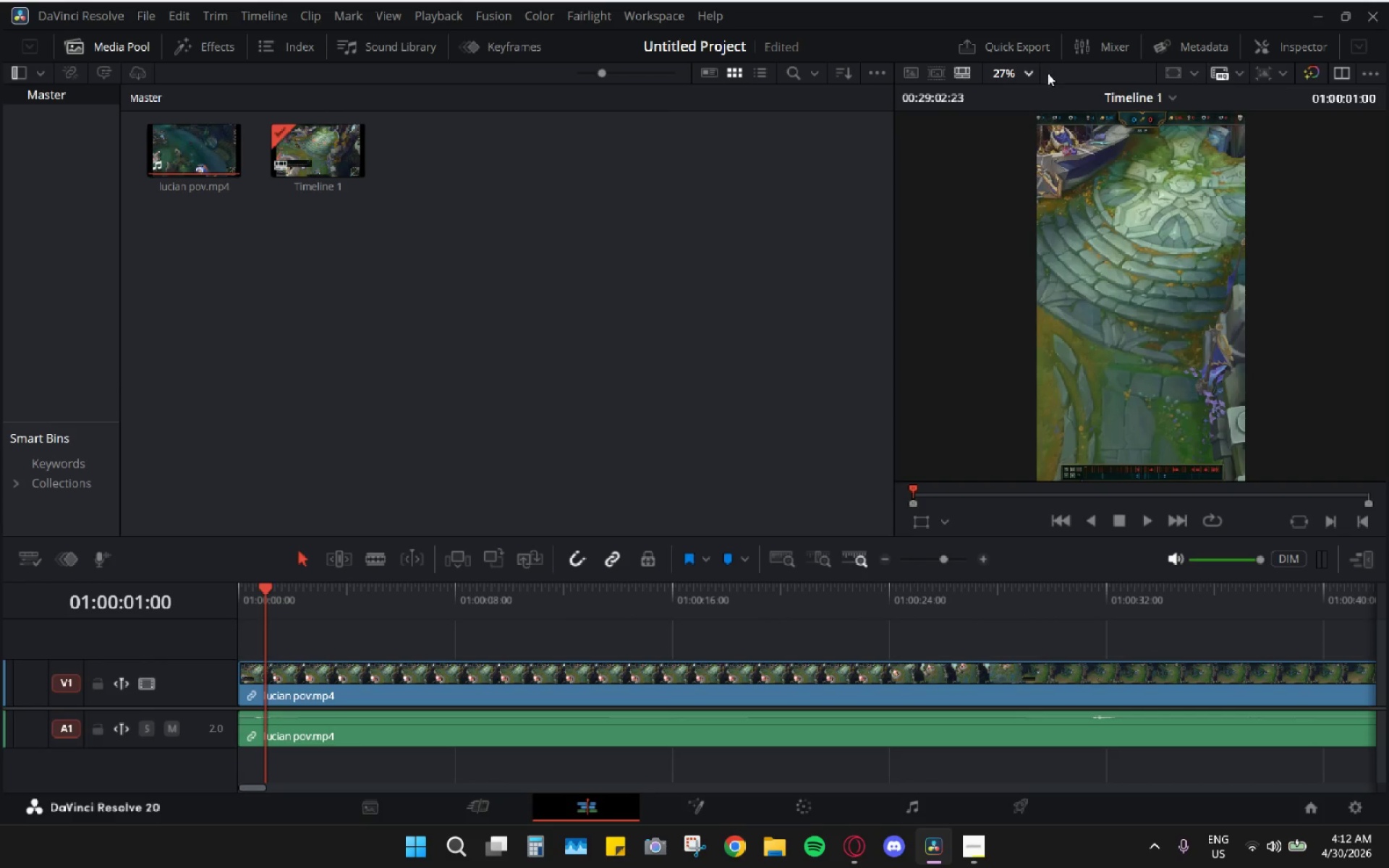 
left_click_drag(start_coordinate=[1046, 73], to_coordinate=[1050, 81])
 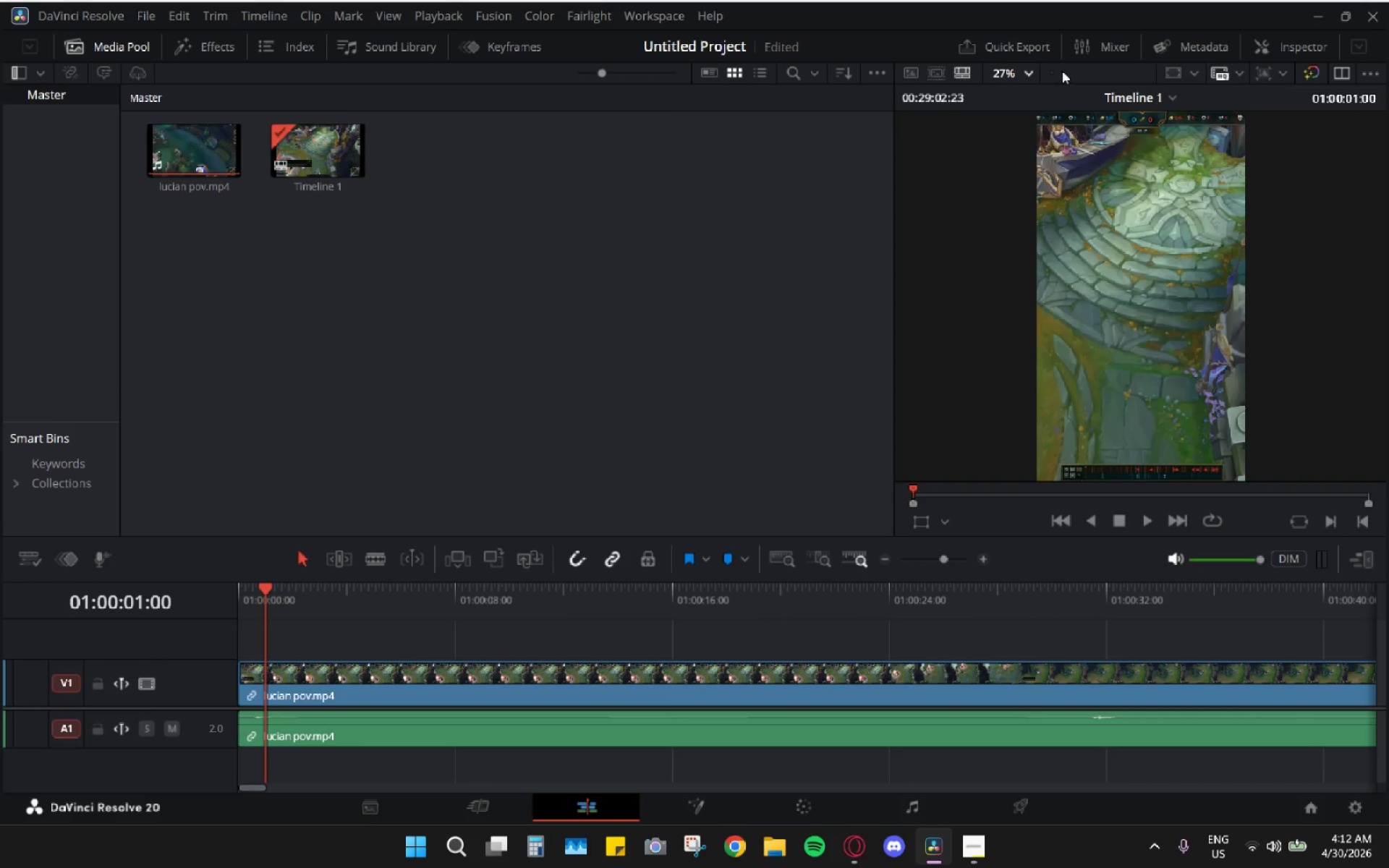 
left_click_drag(start_coordinate=[1062, 72], to_coordinate=[1051, 93])
 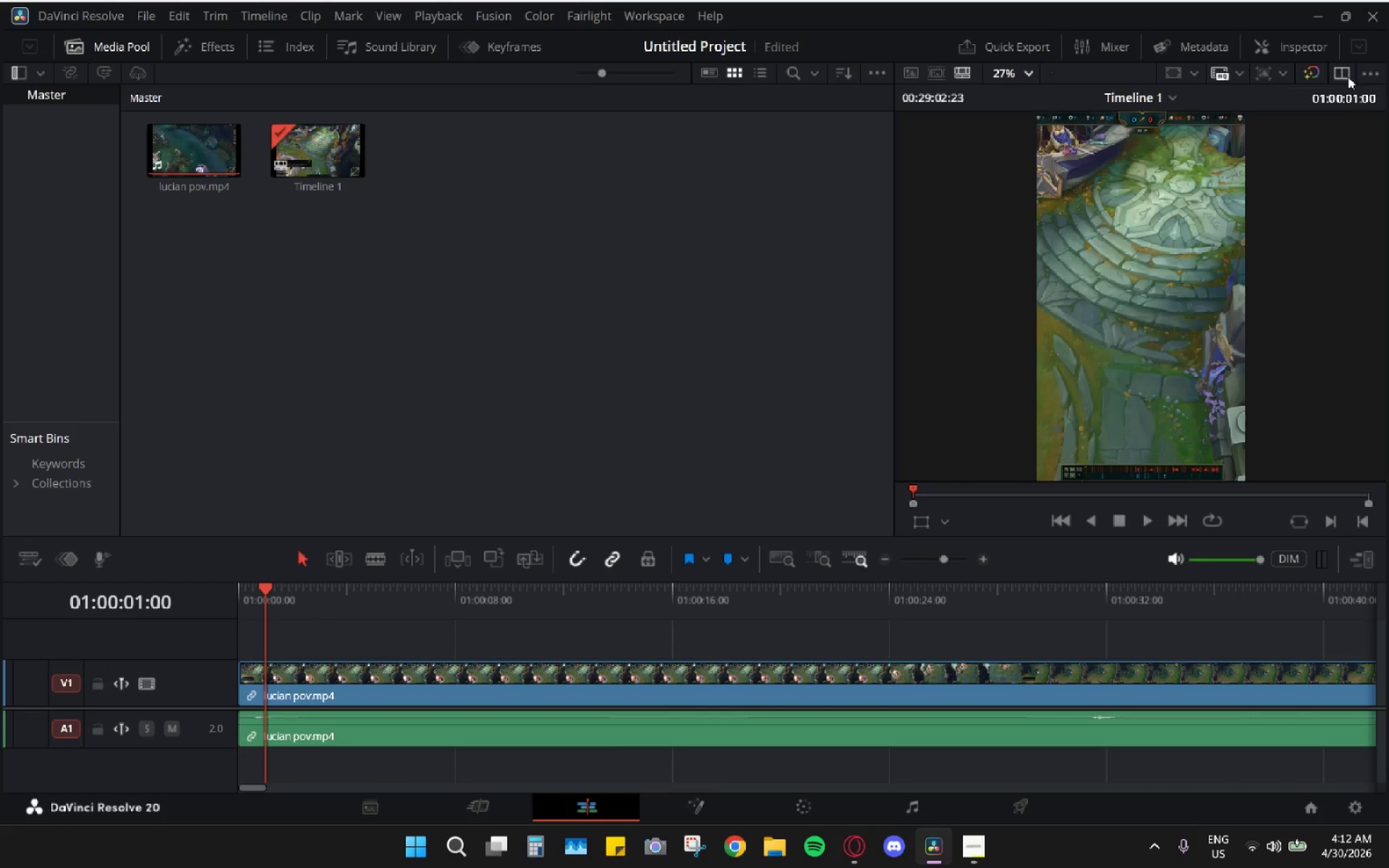 
left_click([1288, 72])
 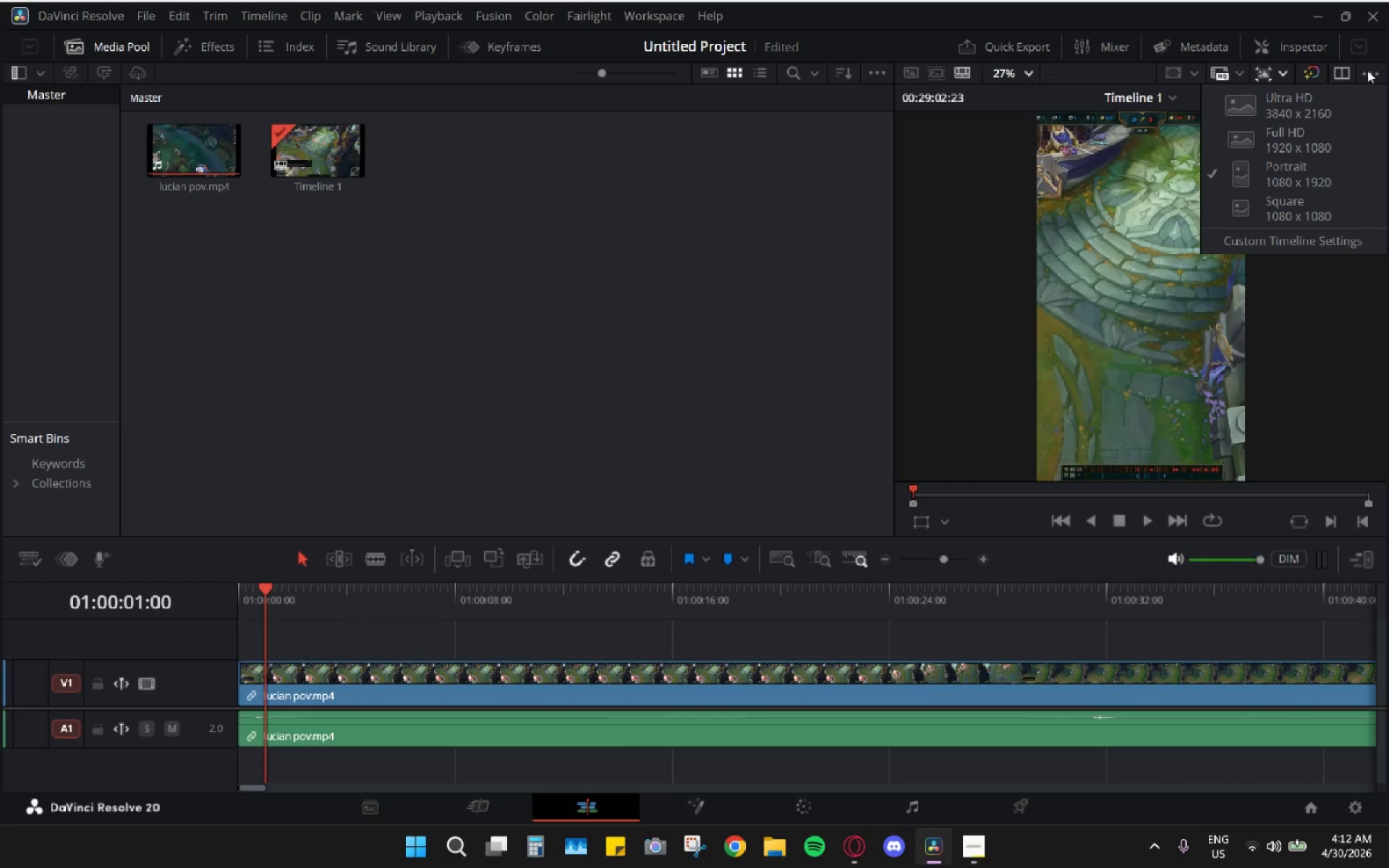 
left_click([1377, 72])
 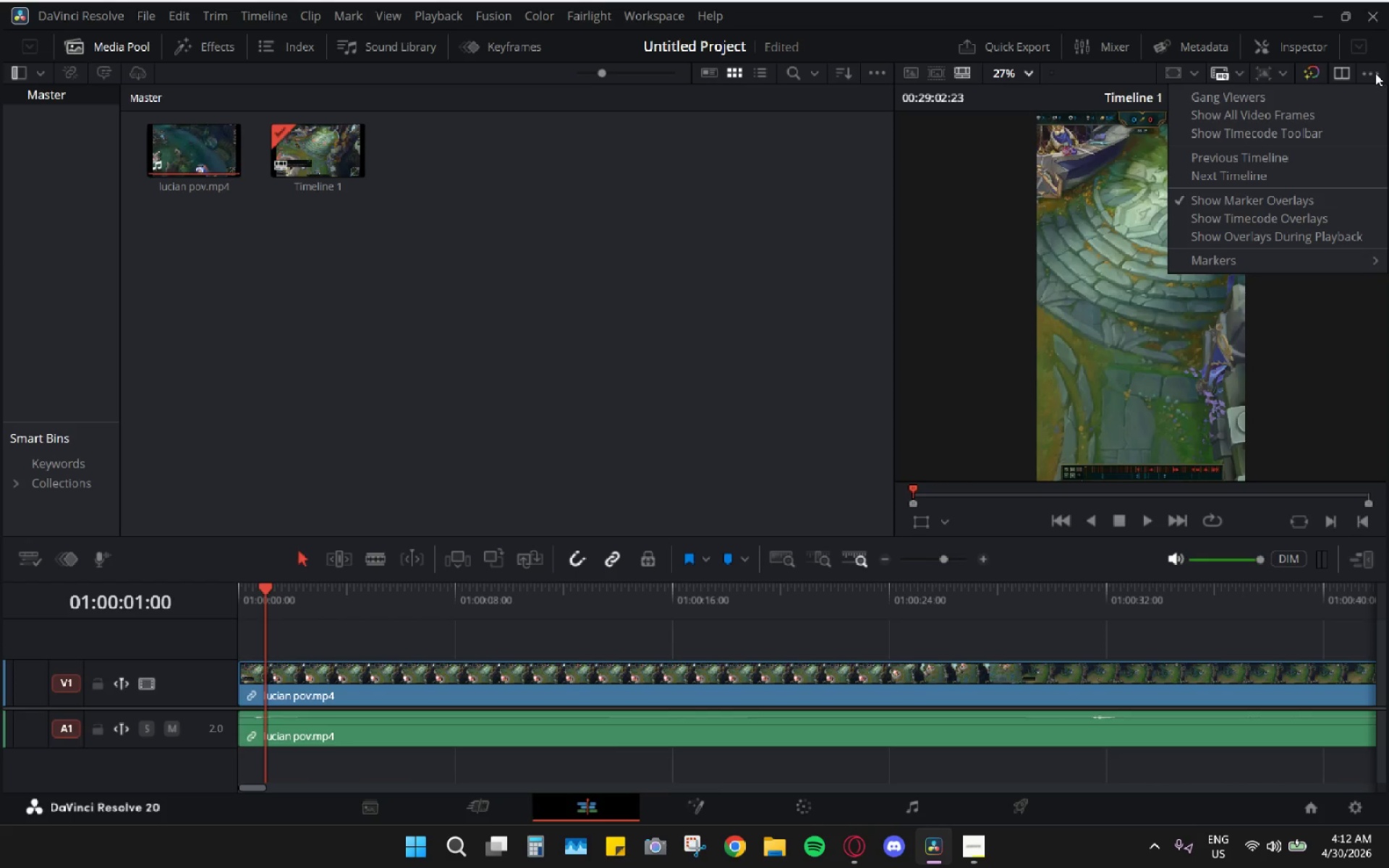 
left_click([1375, 73])
 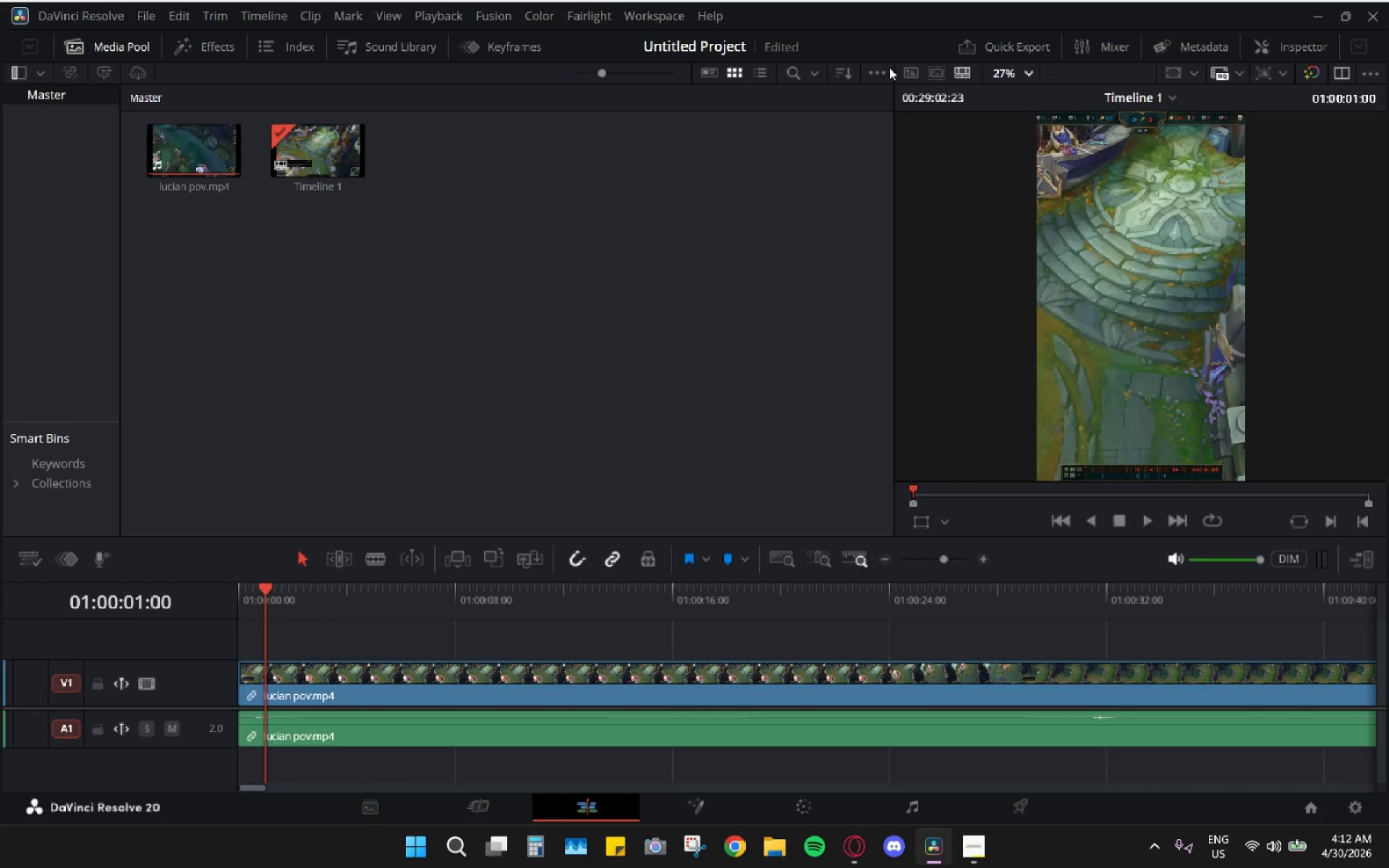 
left_click_drag(start_coordinate=[893, 69], to_coordinate=[0, 95])
 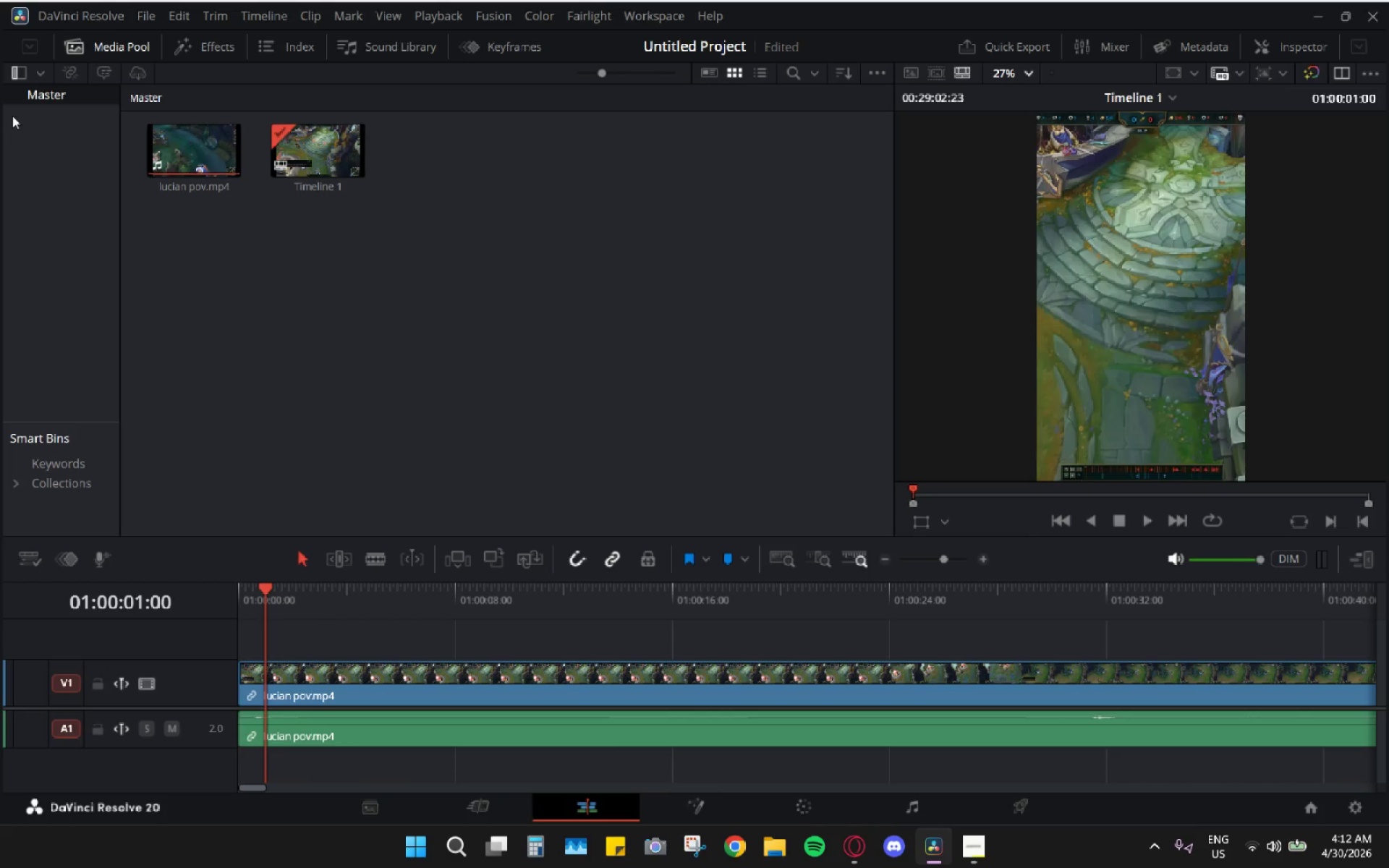 
key(Alt+AltLeft)
 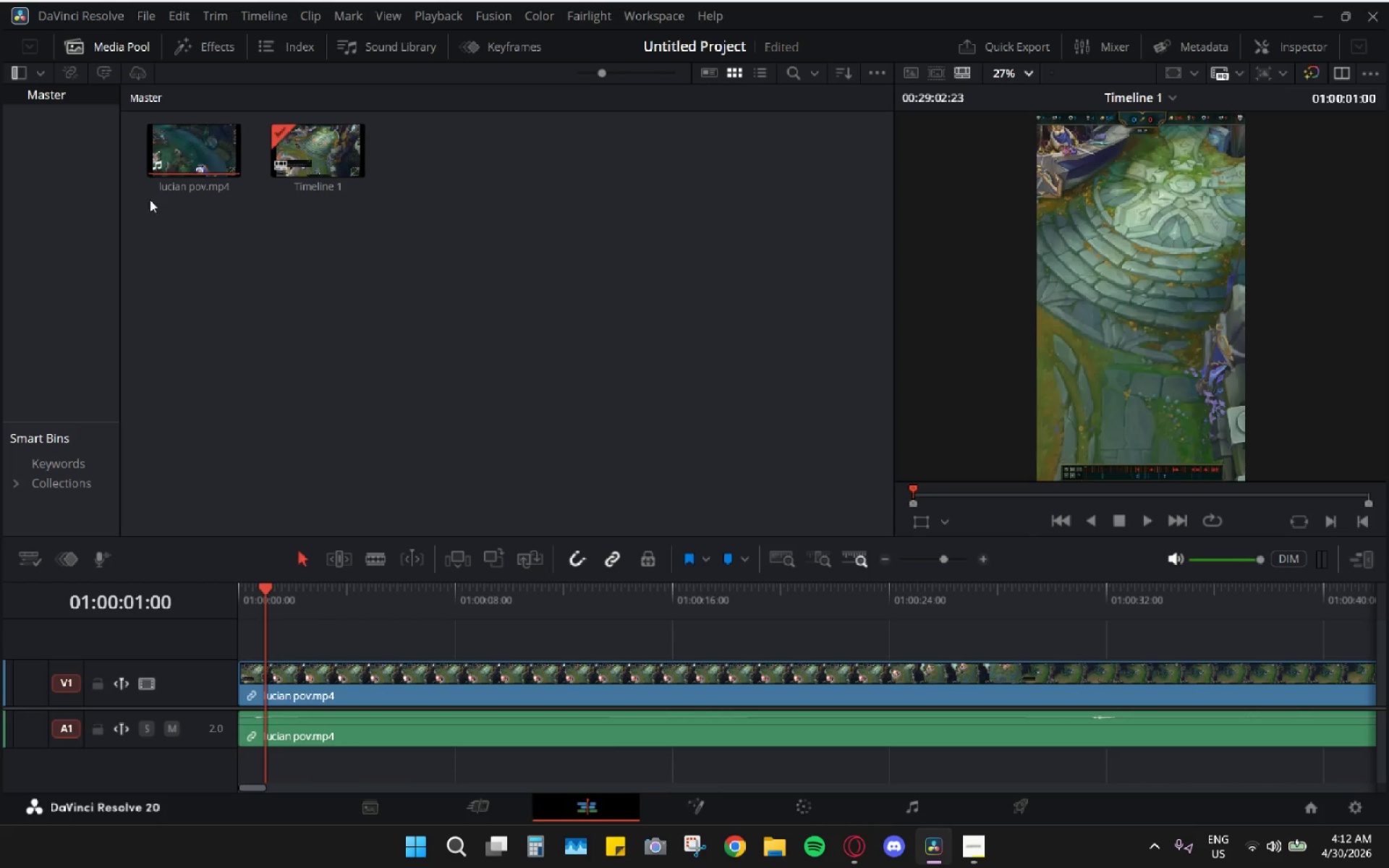 
key(Alt+Tab)
 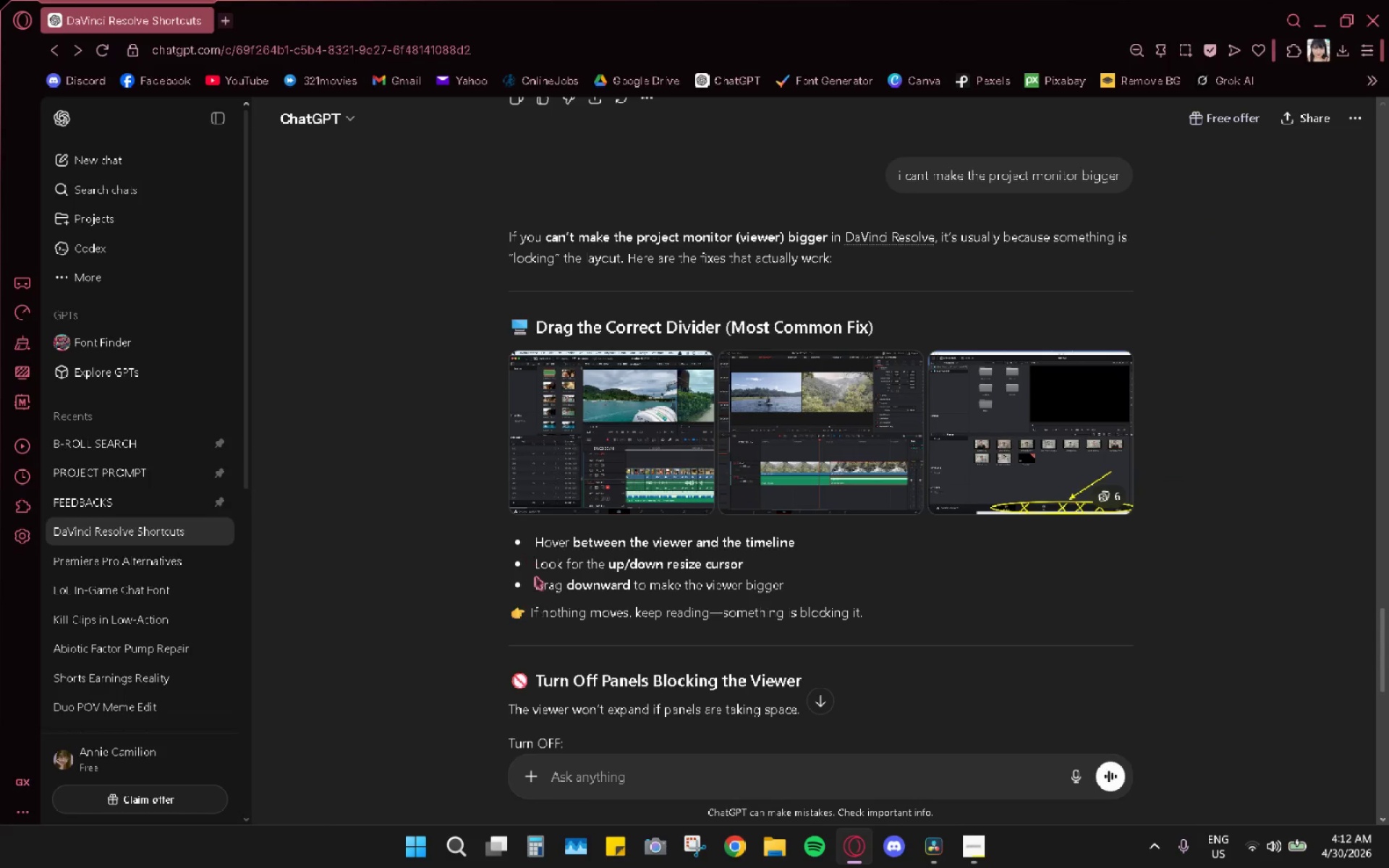 
scroll: coordinate [542, 584], scroll_direction: down, amount: 3.0
 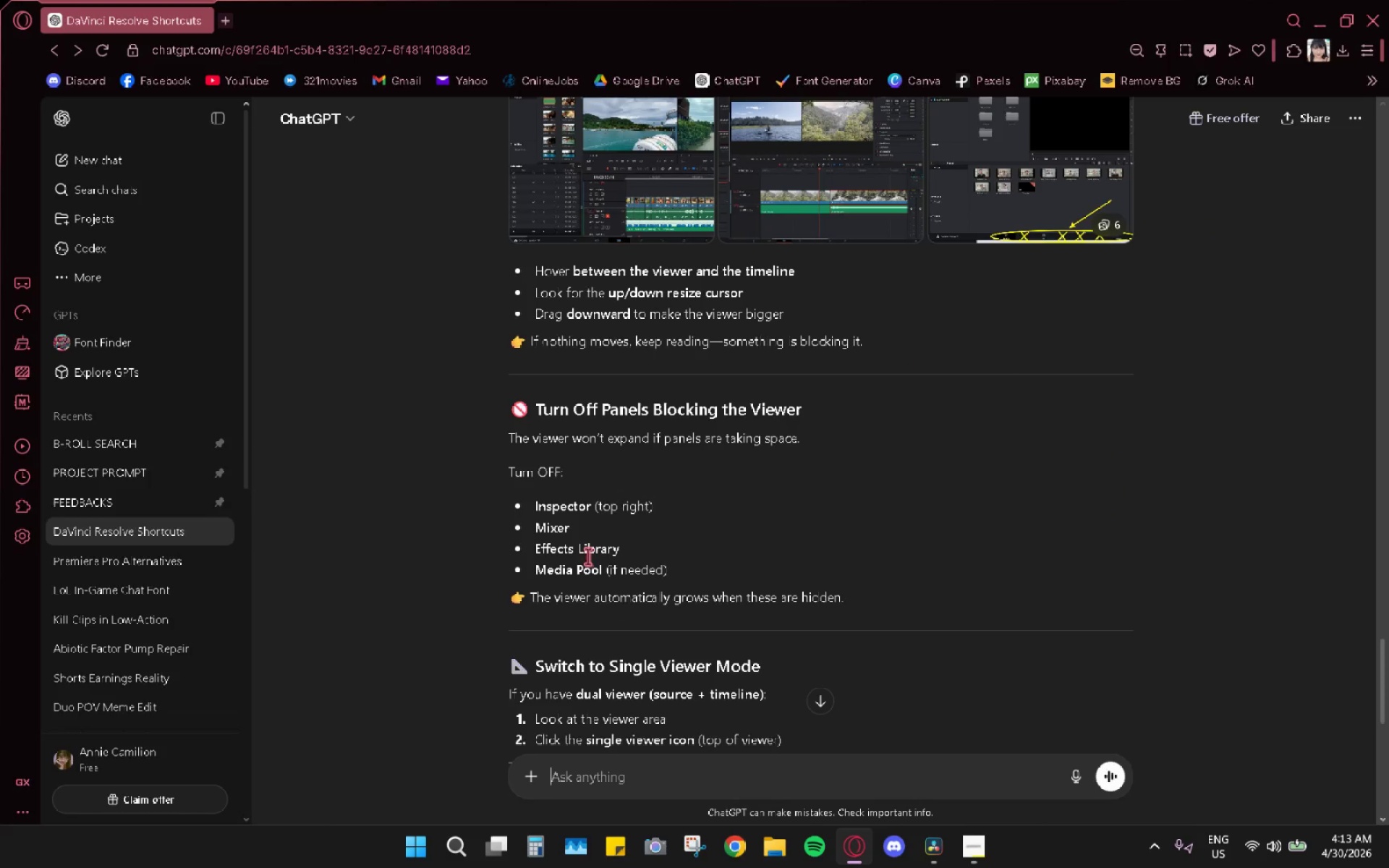 
wait(6.0)
 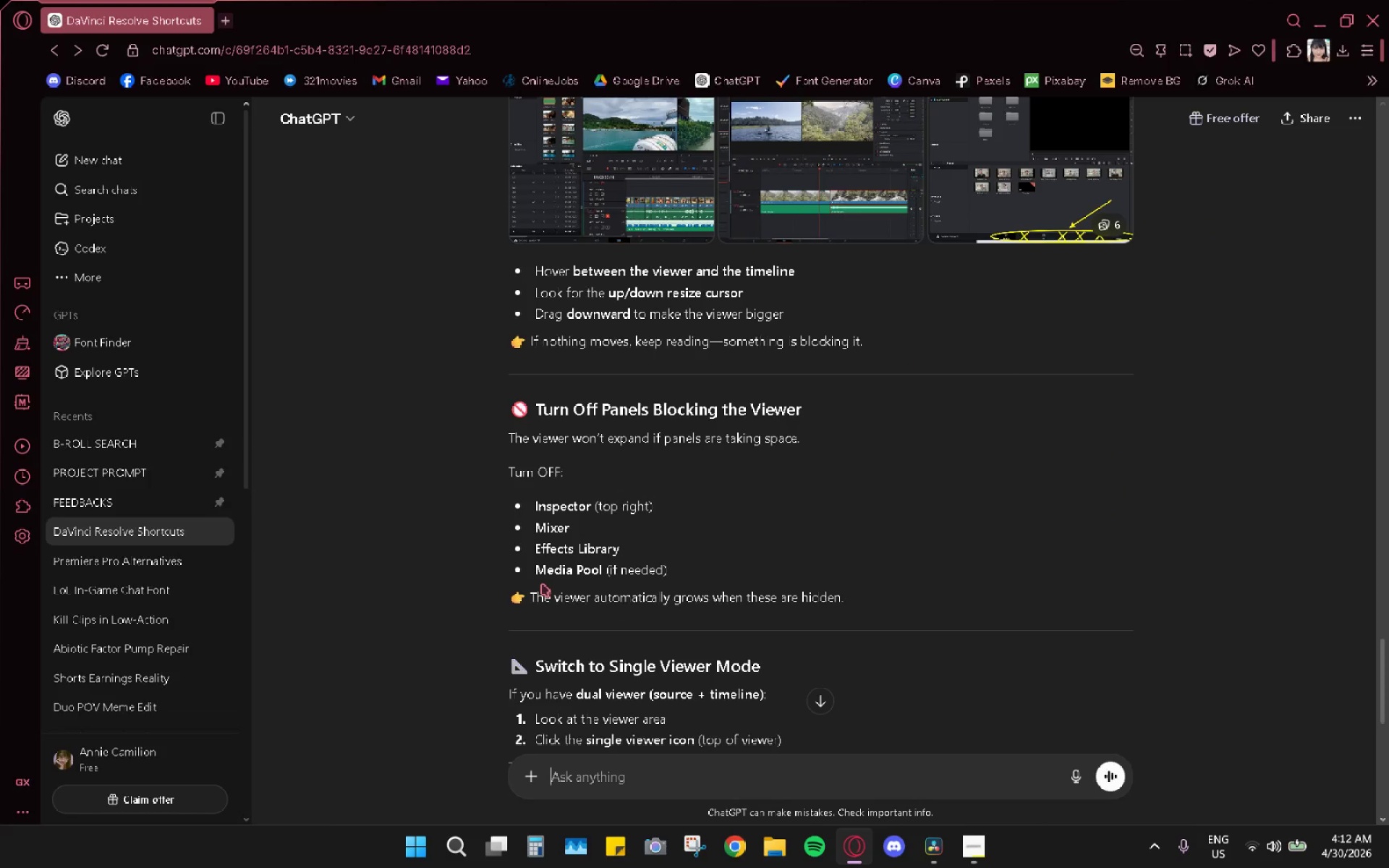 
key(Alt+AltLeft)
 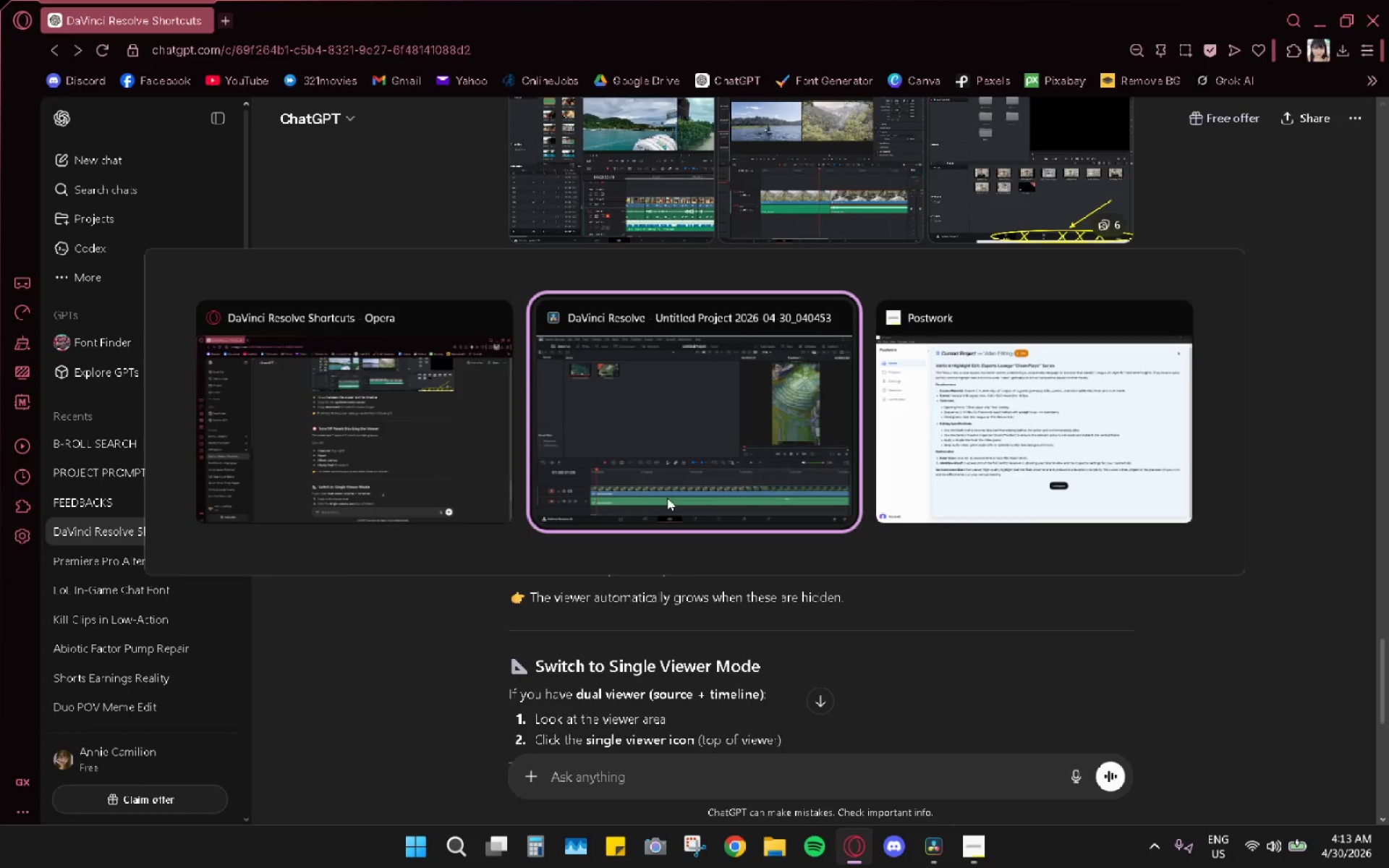 
key(Alt+Tab)
 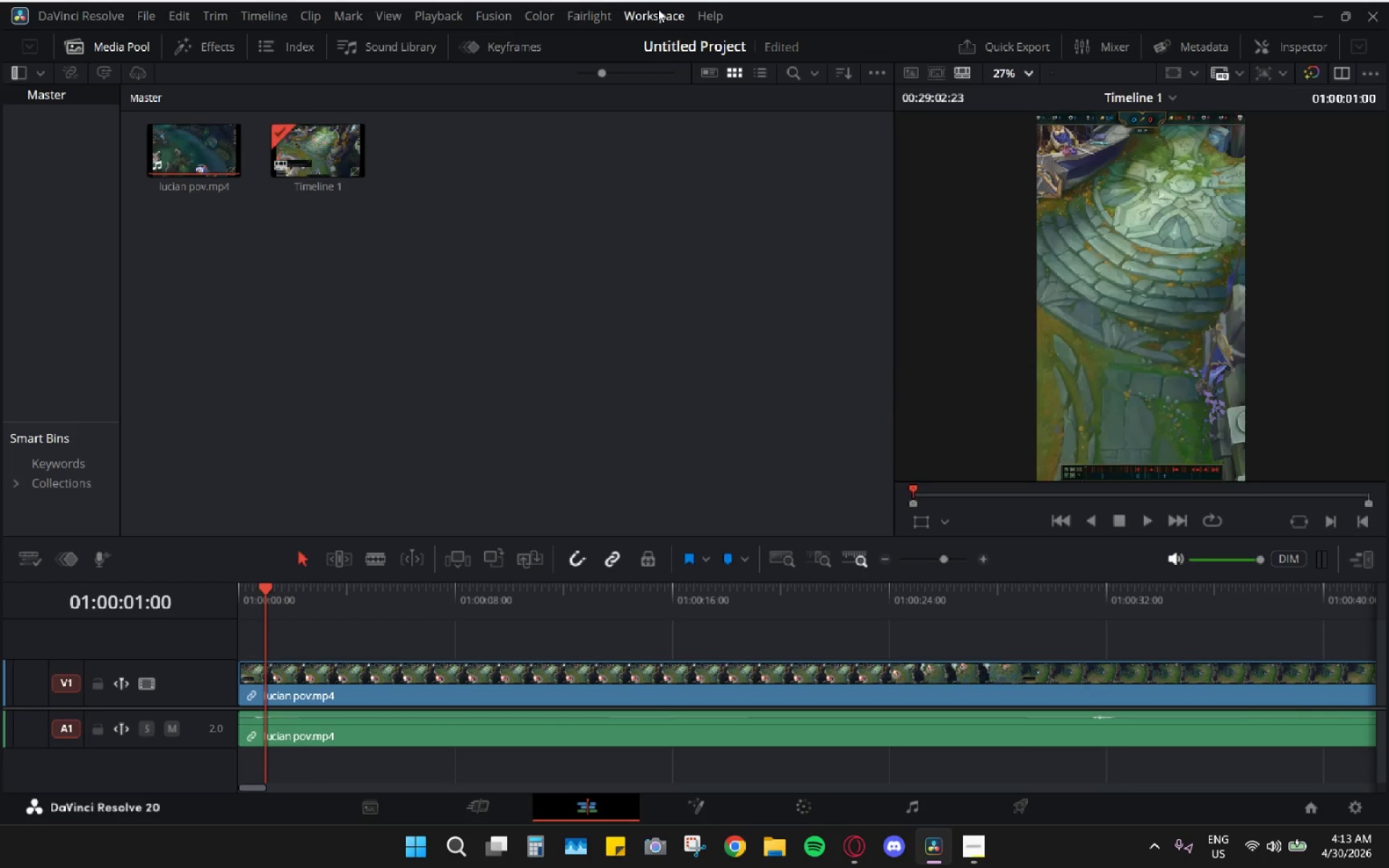 
left_click([658, 9])
 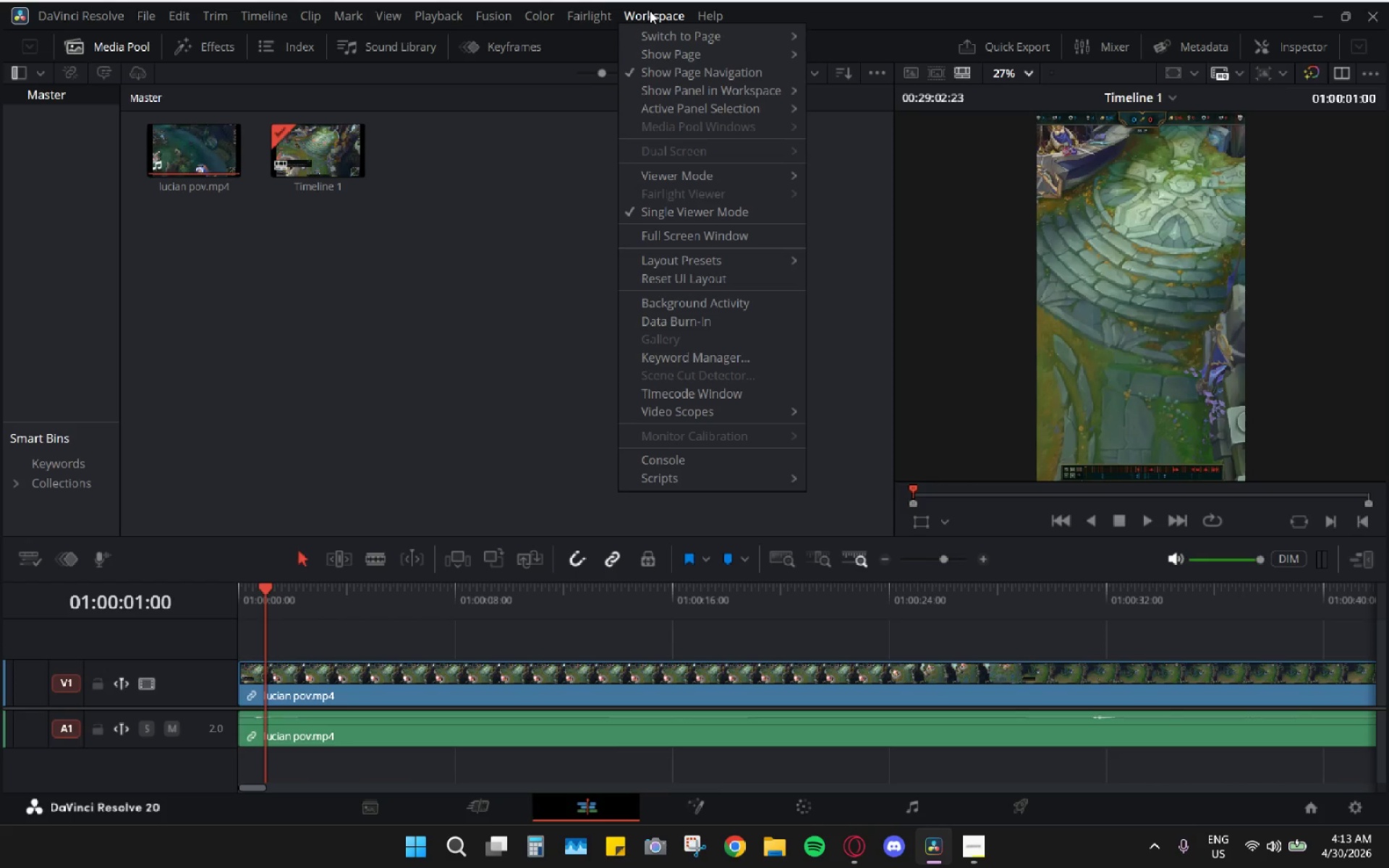 
mouse_move([690, 90])
 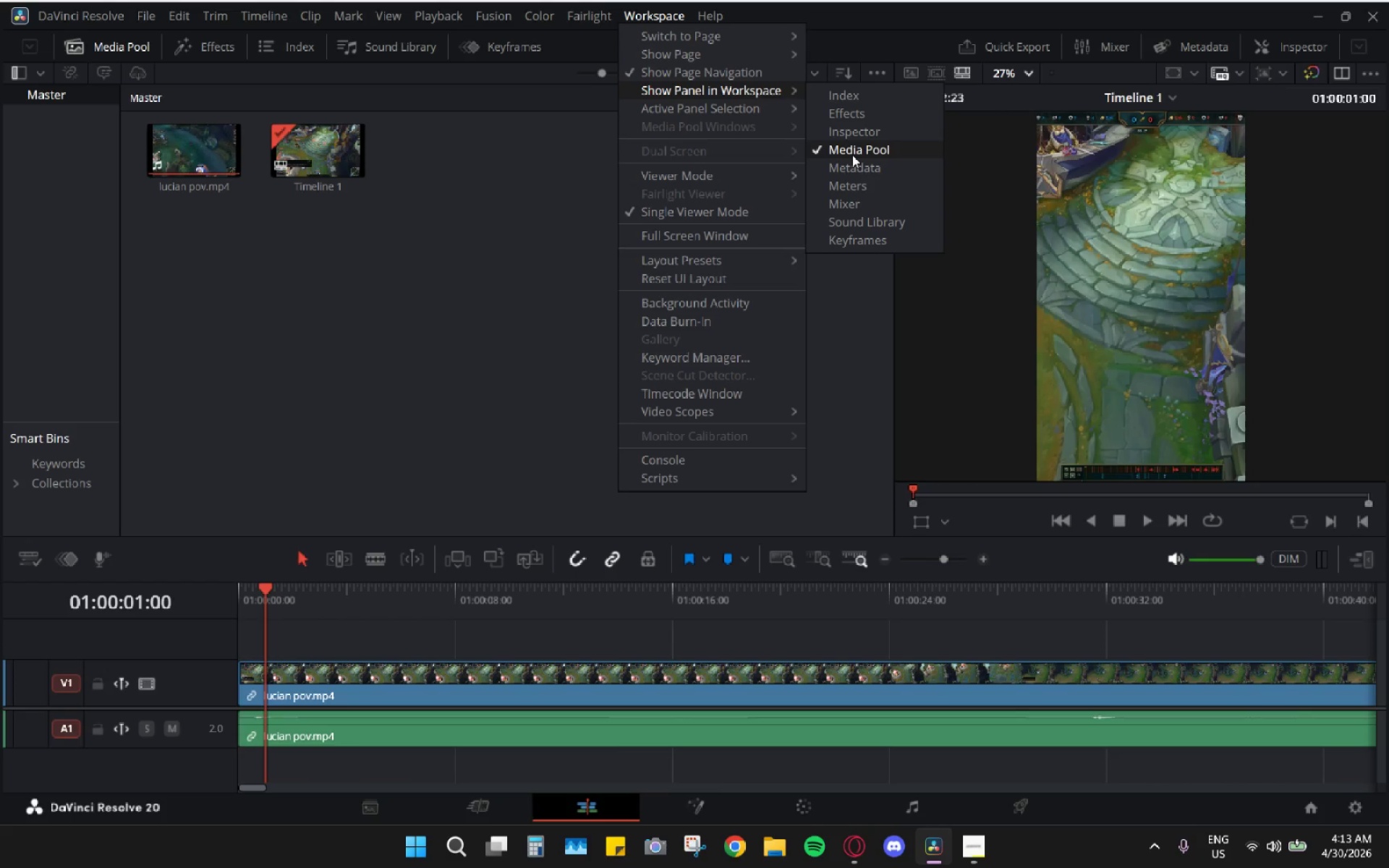 
left_click([852, 155])
 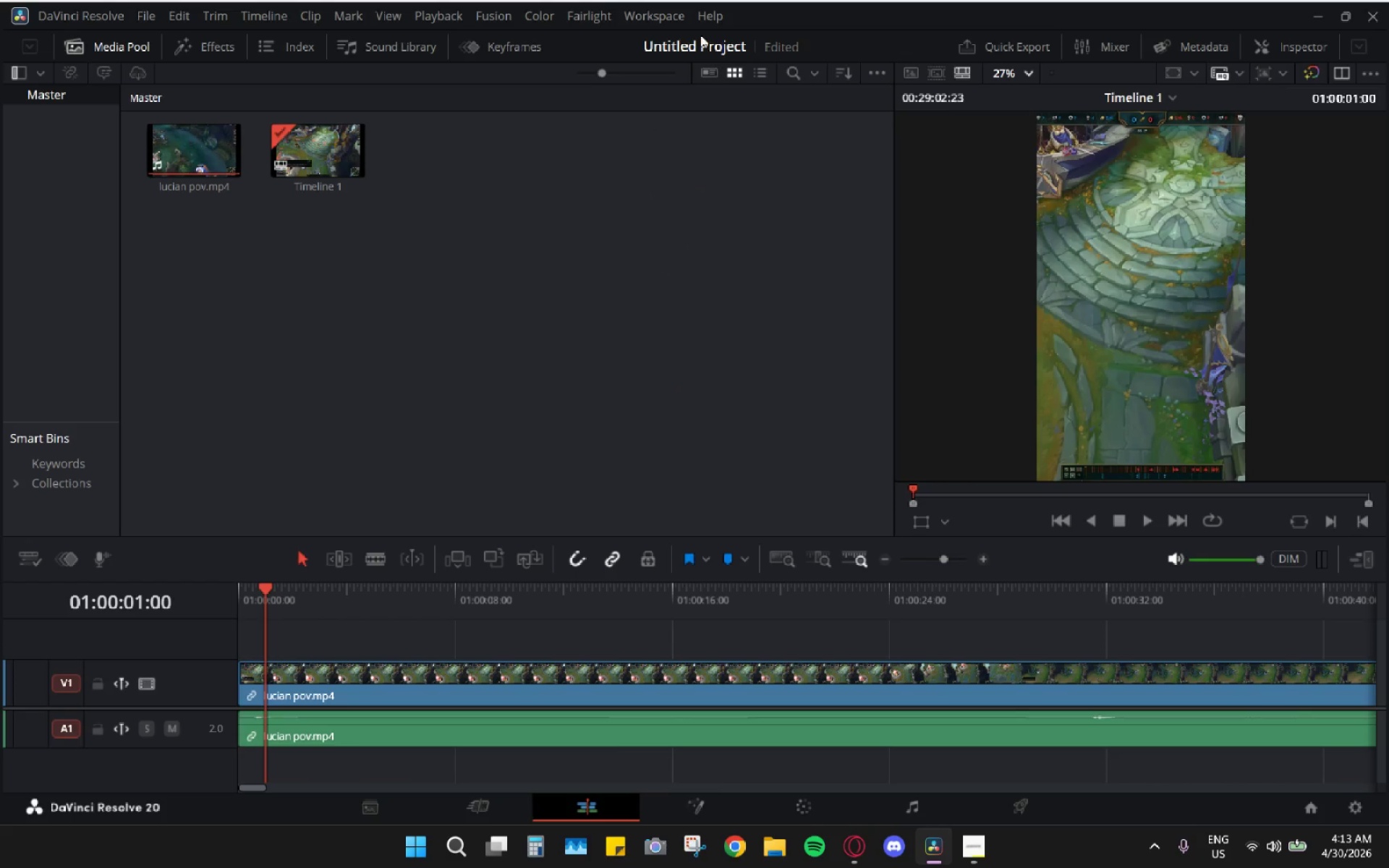 
left_click([658, 20])
 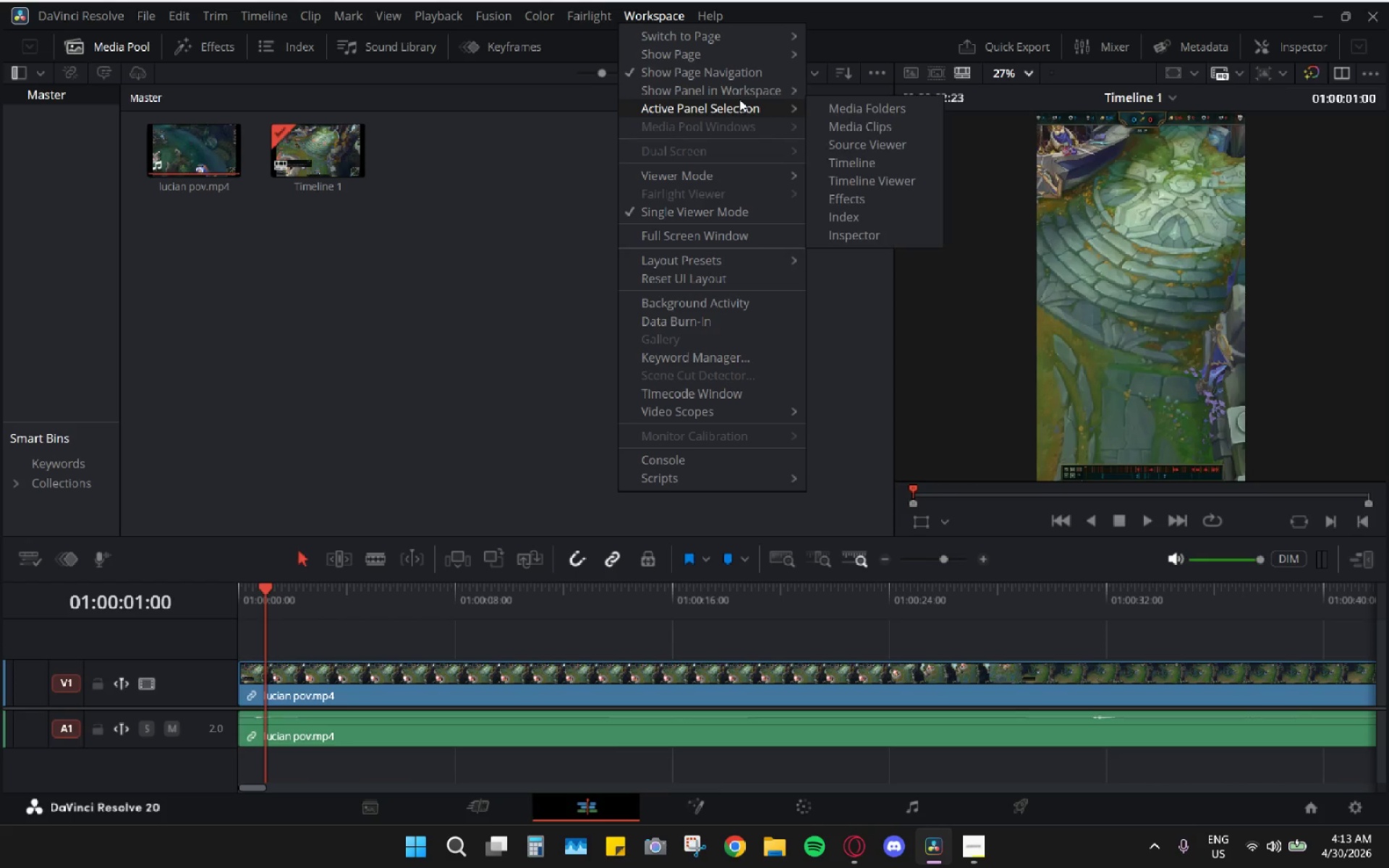 
mouse_move([790, 54])
 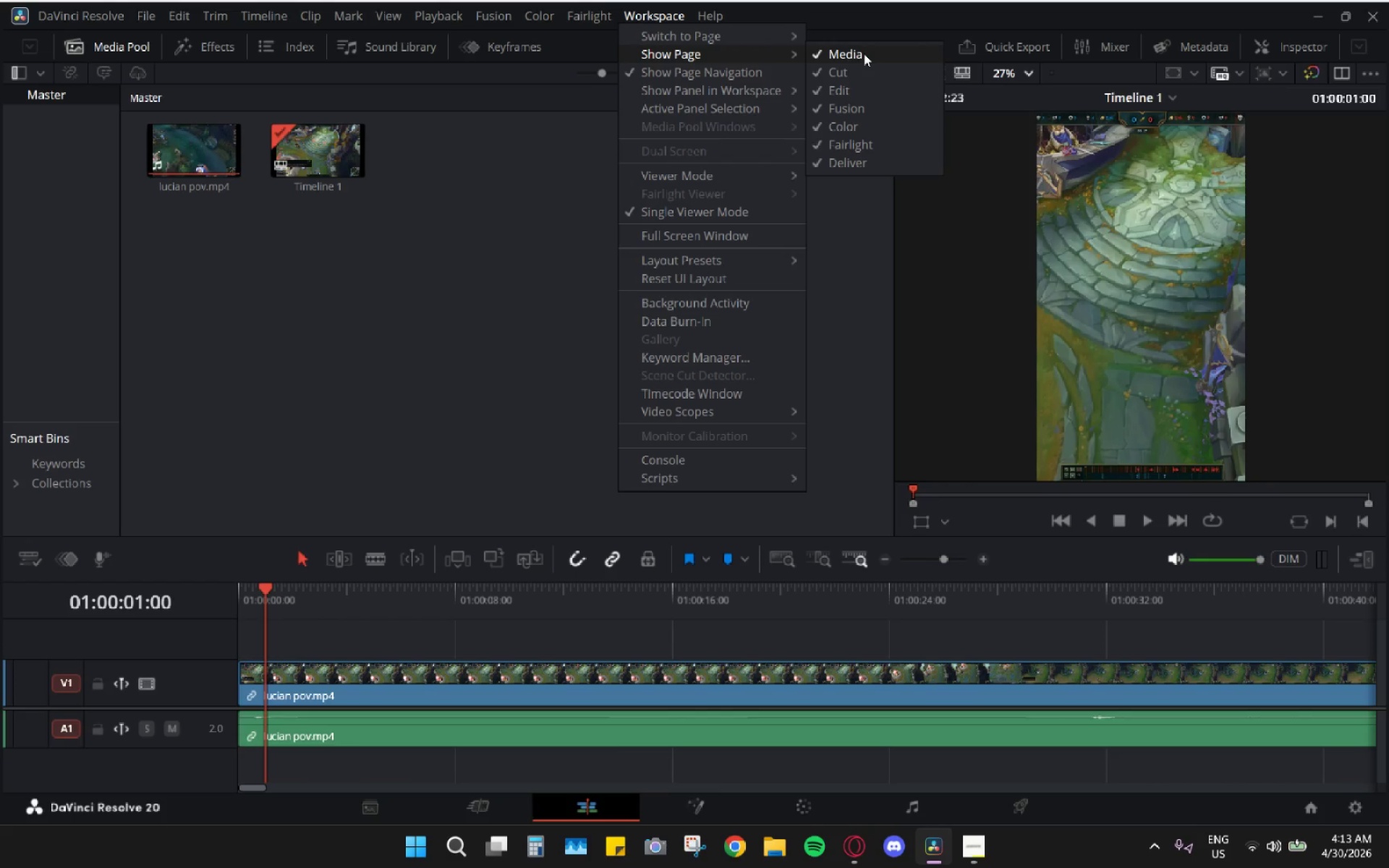 
left_click([864, 54])
 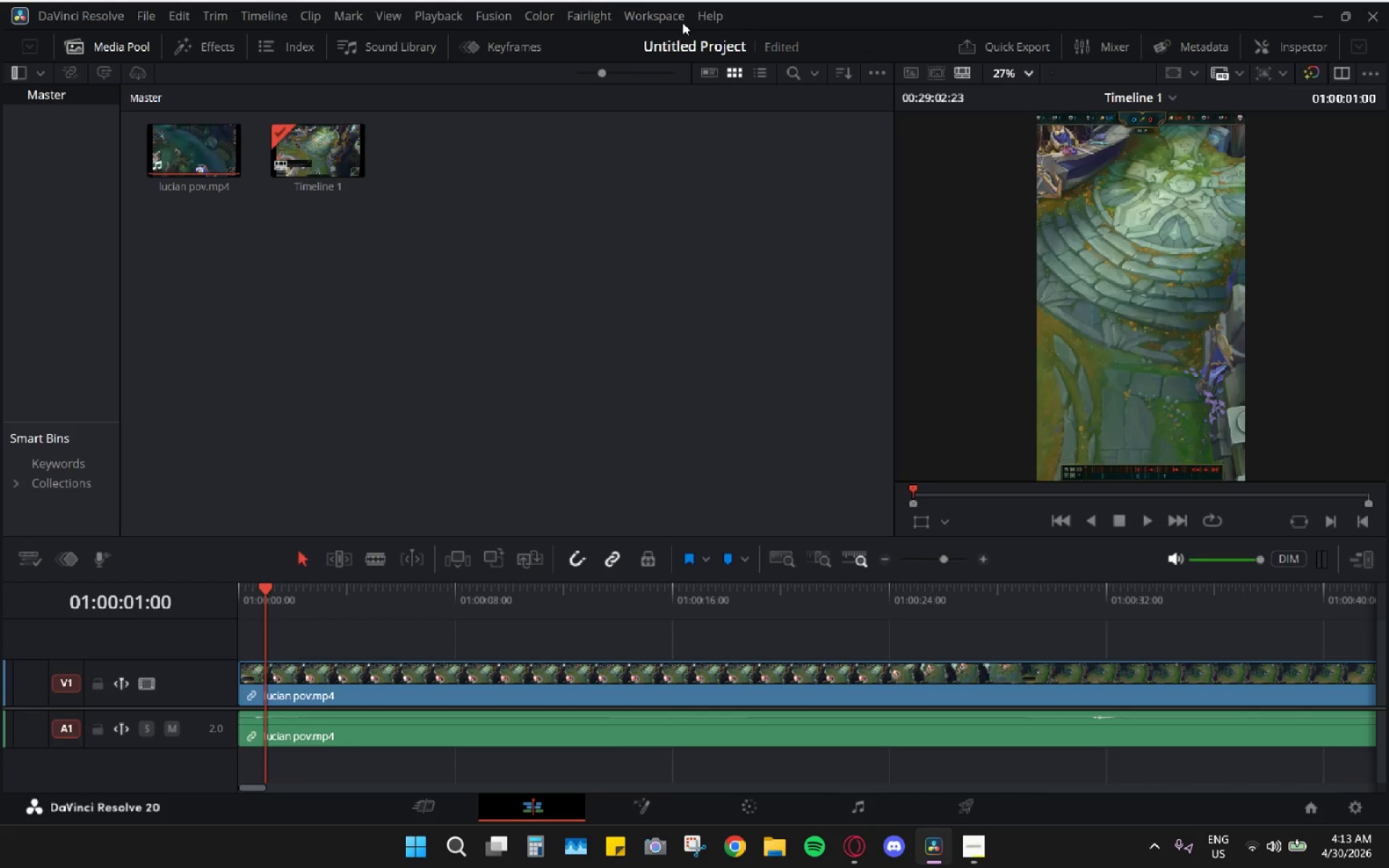 
left_click([671, 20])
 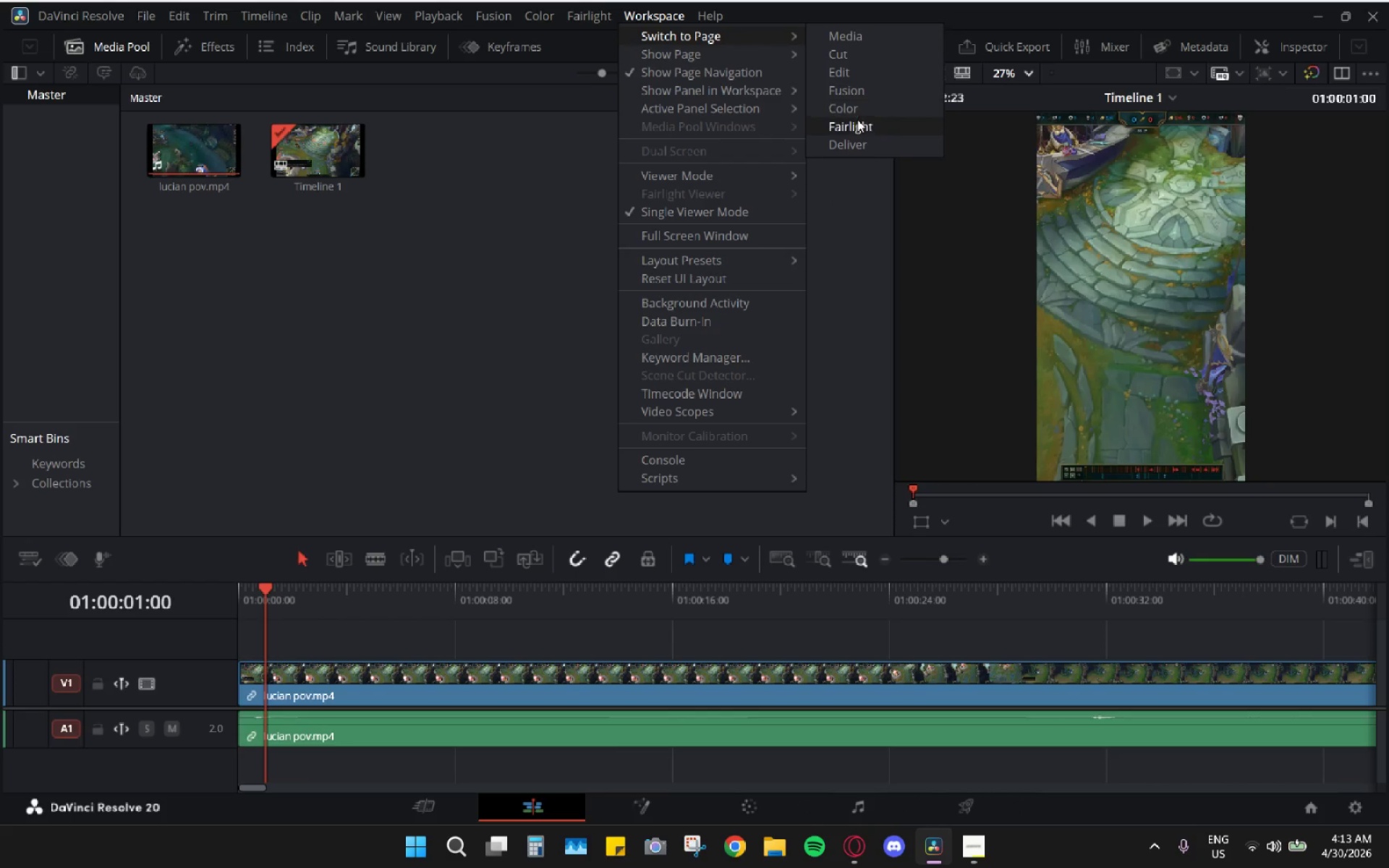 
left_click([863, 125])
 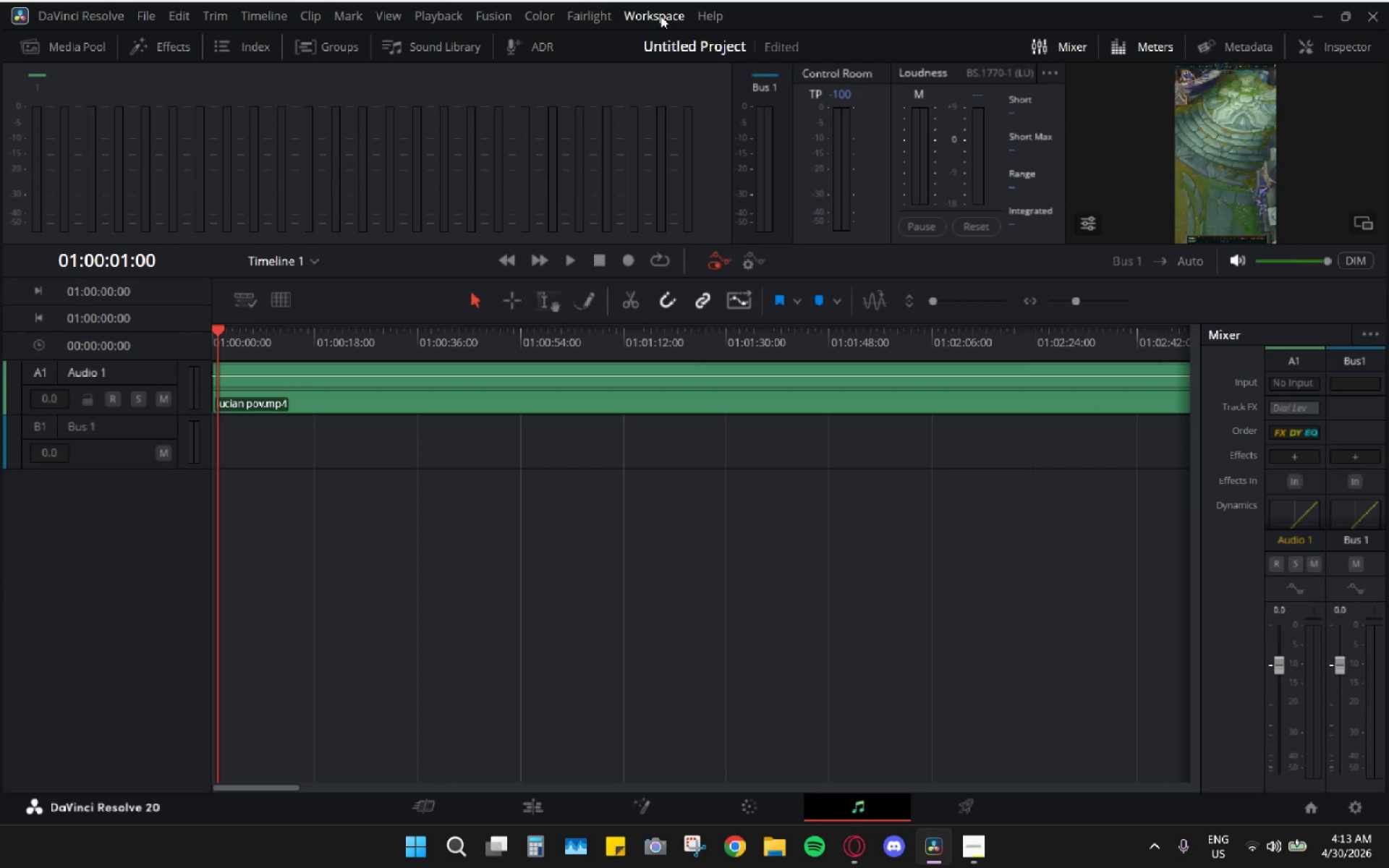 
left_click([660, 16])
 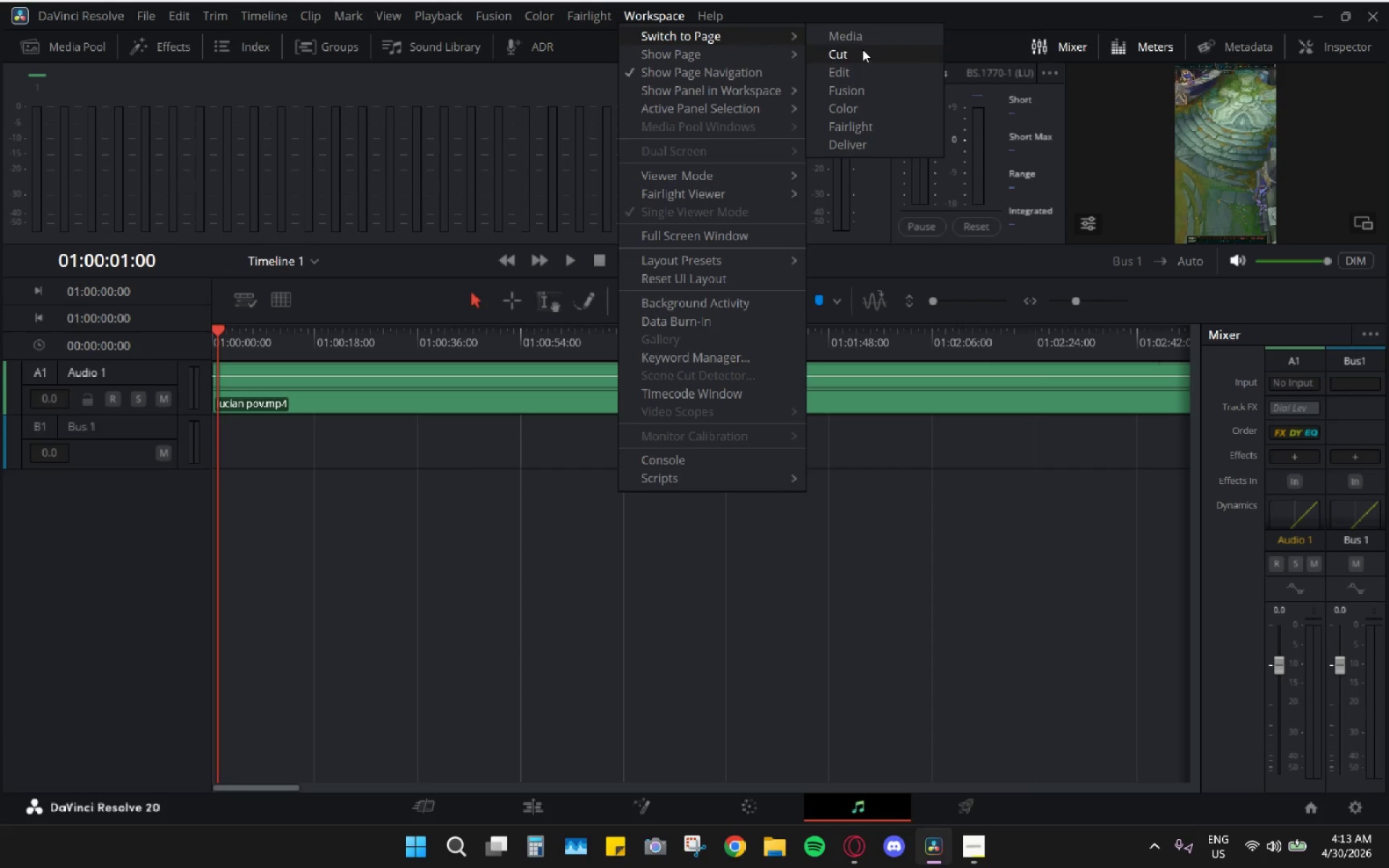 
left_click([862, 76])
 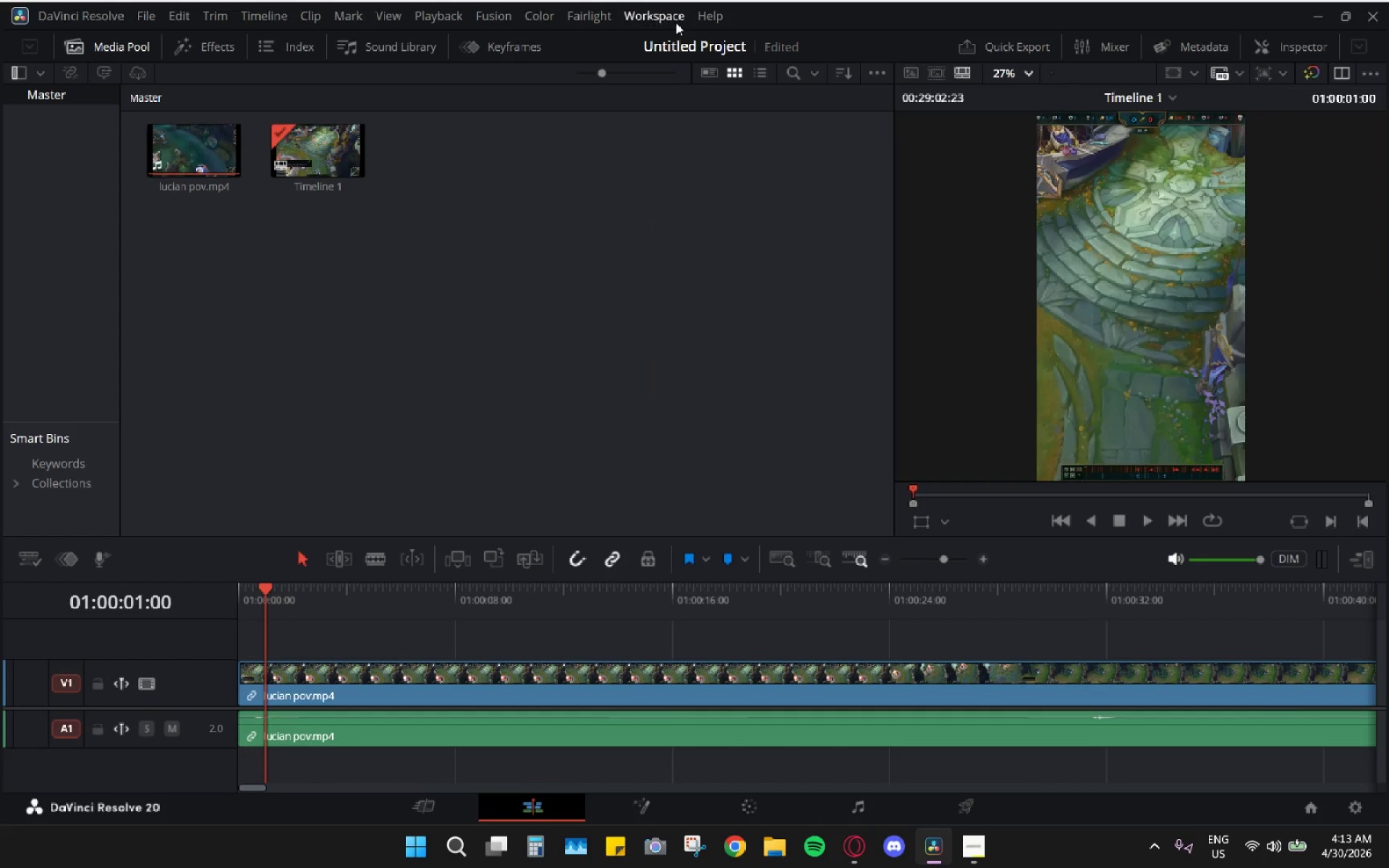 
left_click([642, 17])
 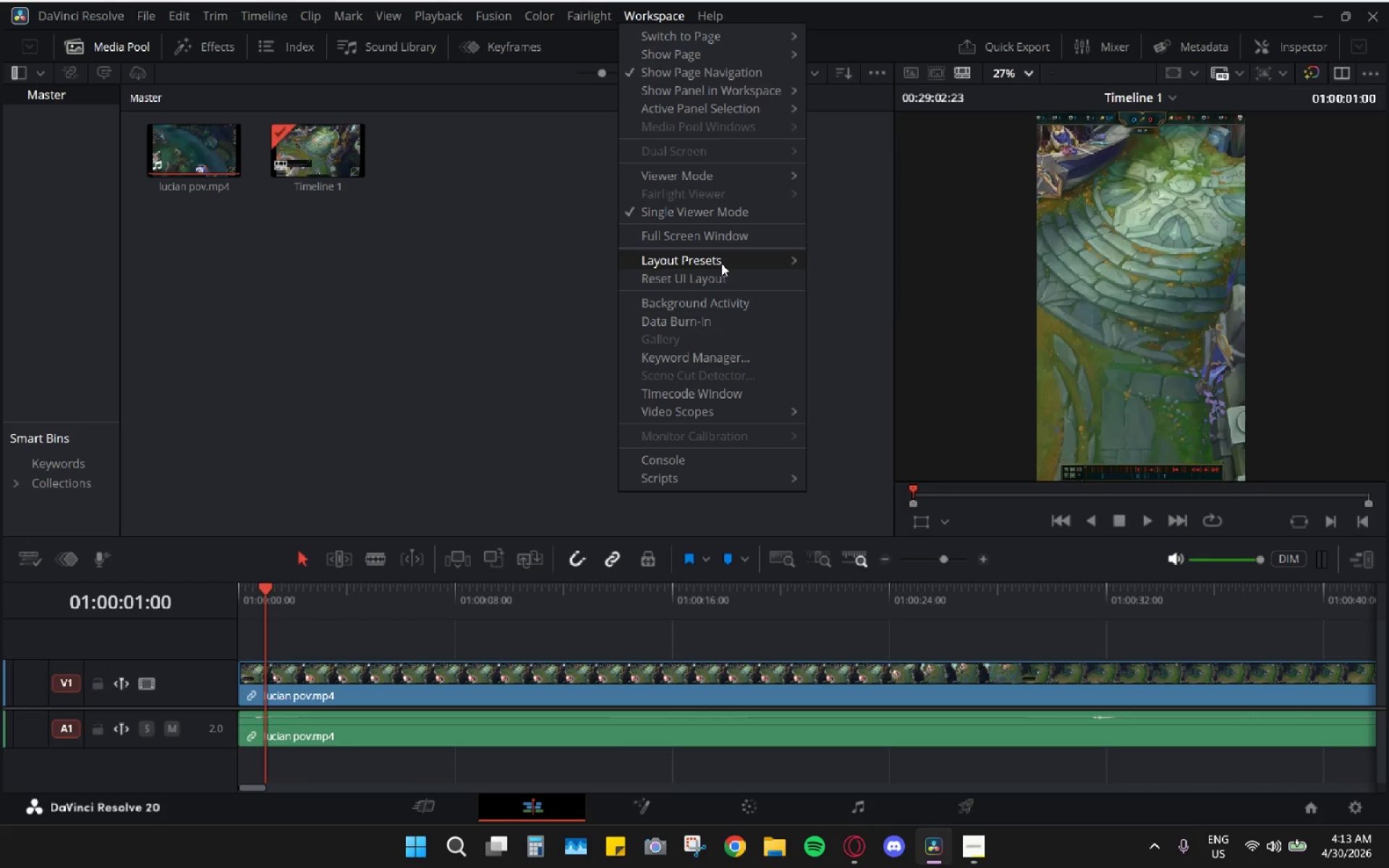 
wait(5.11)
 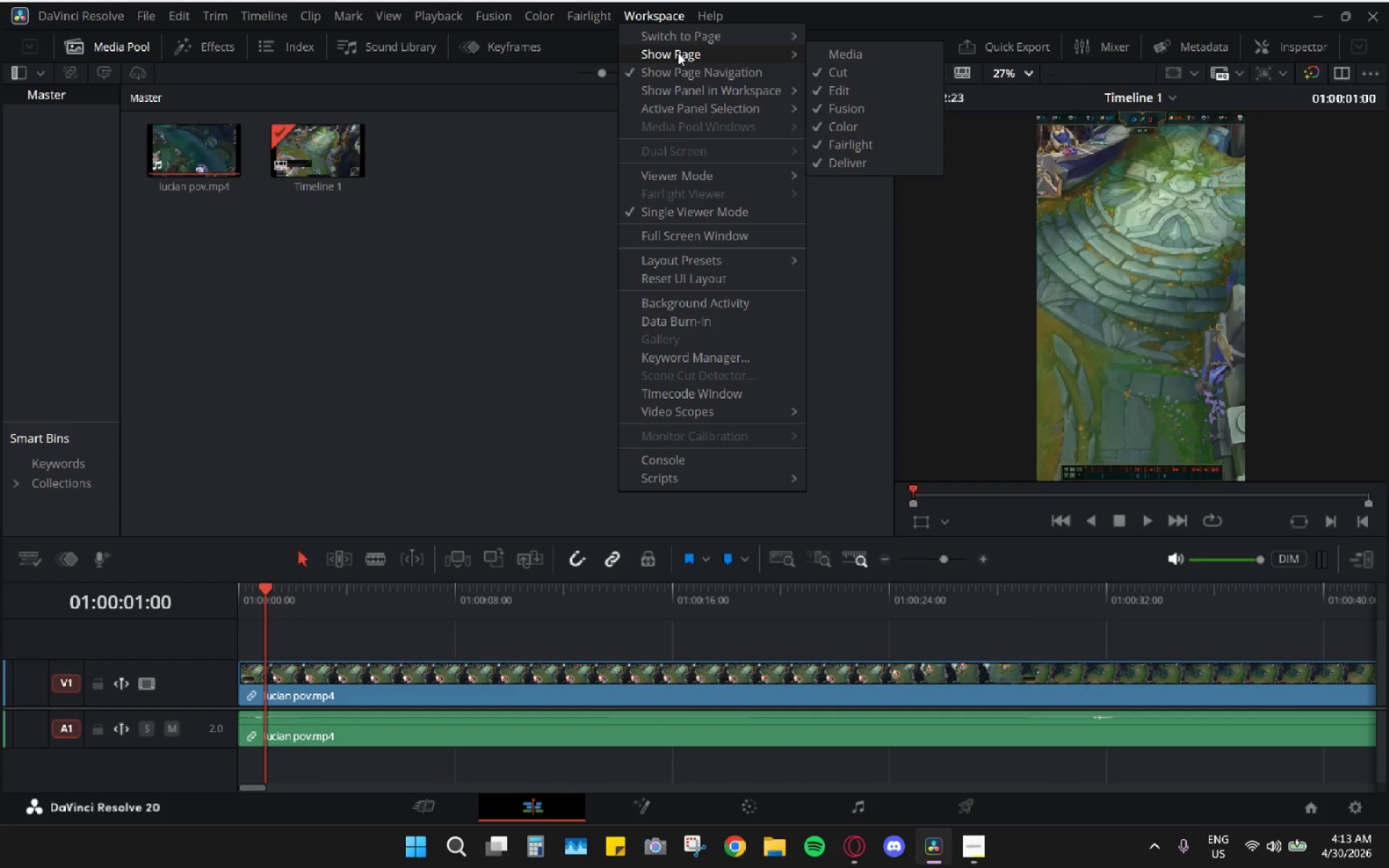 
key(CapsLock)
 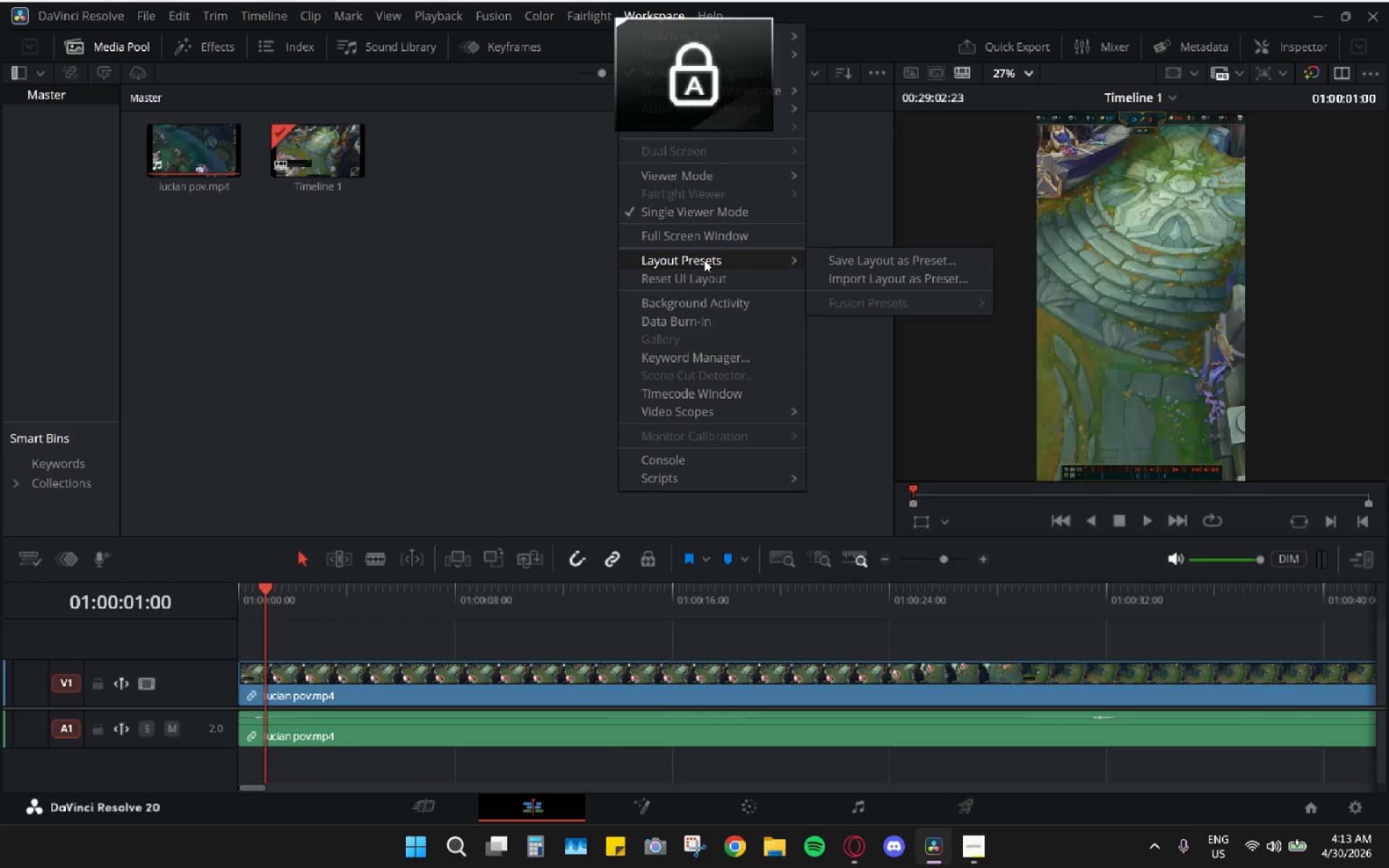 
key(CapsLock)
 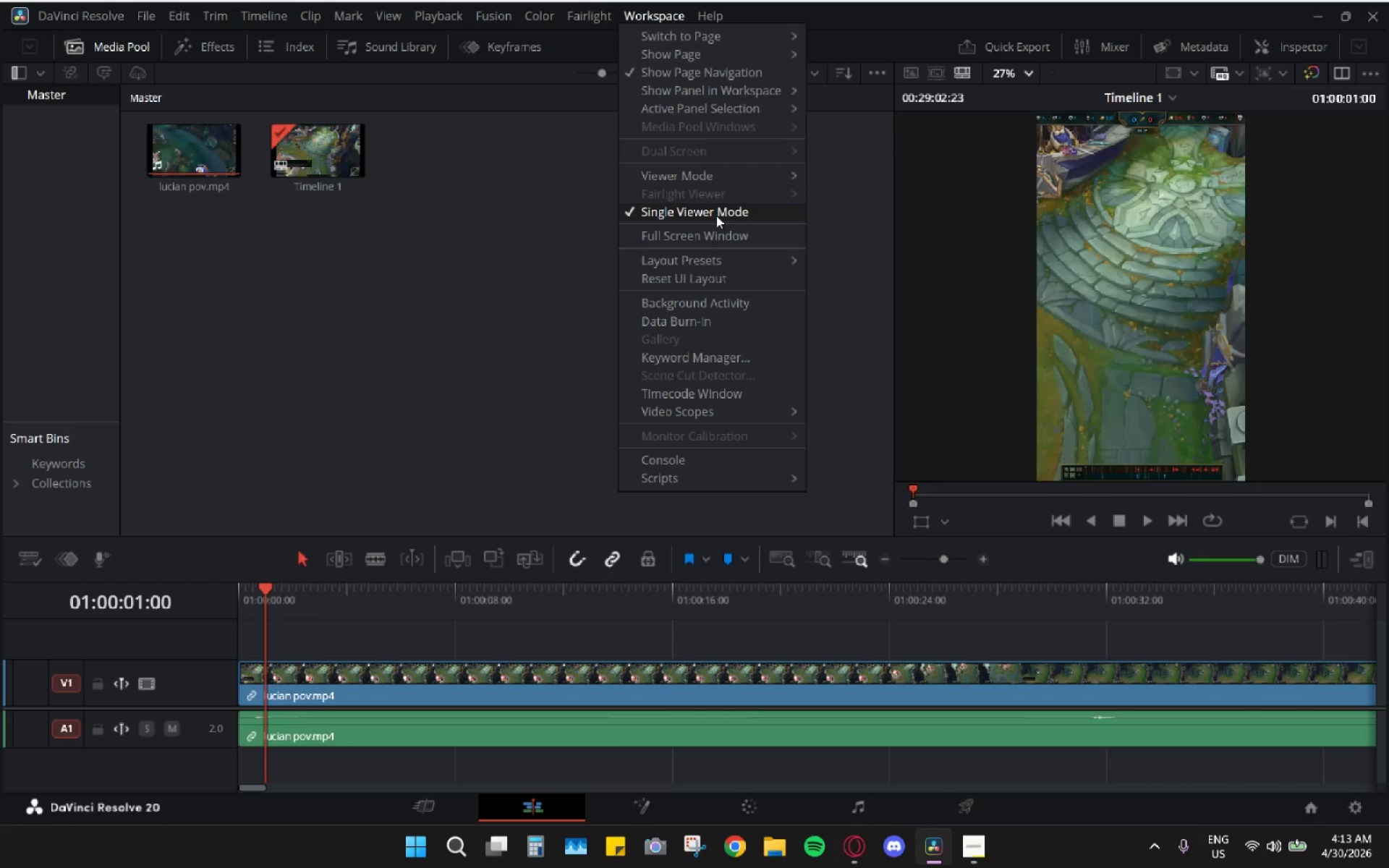 
left_click([716, 216])
 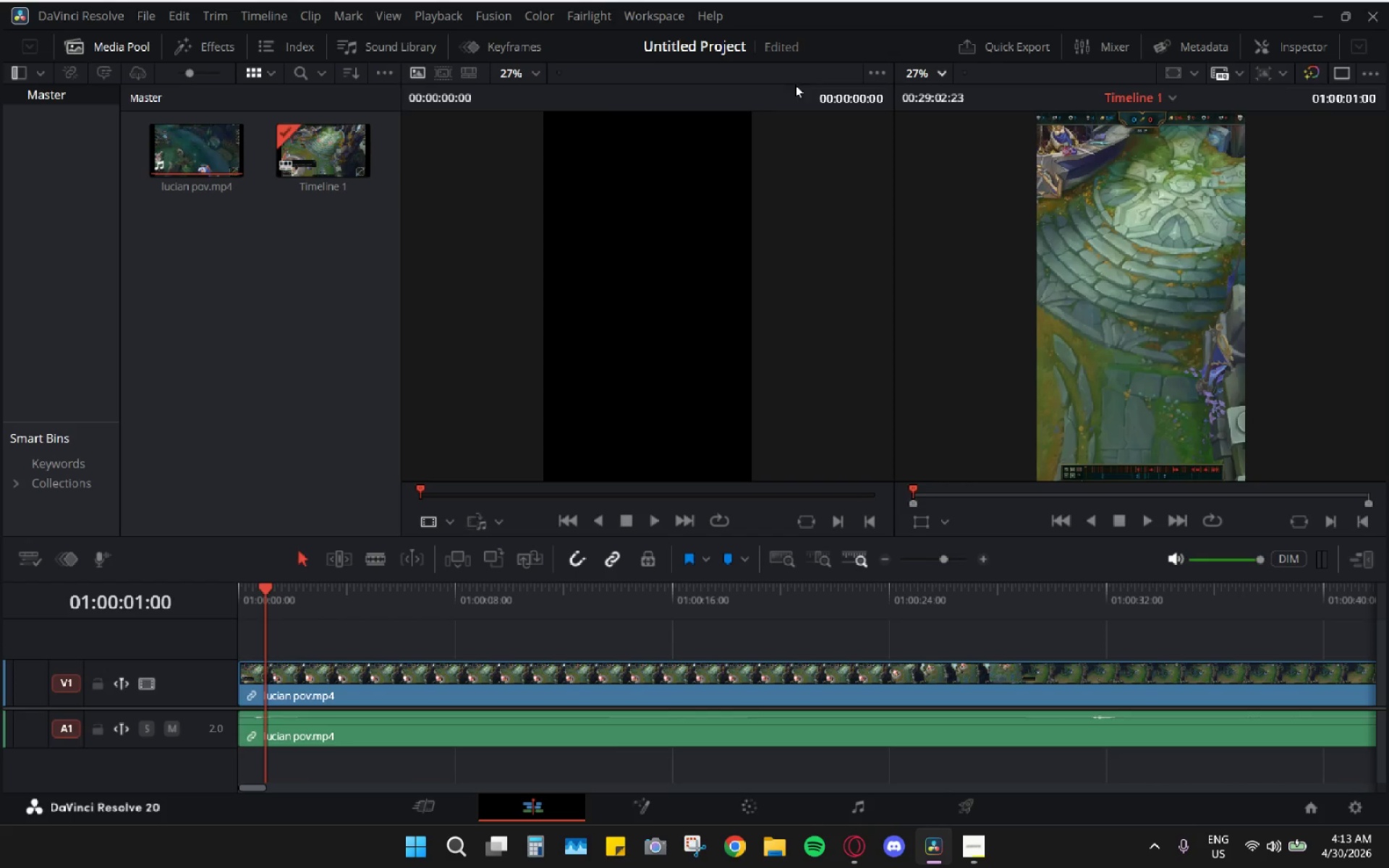 
left_click([1341, 79])
 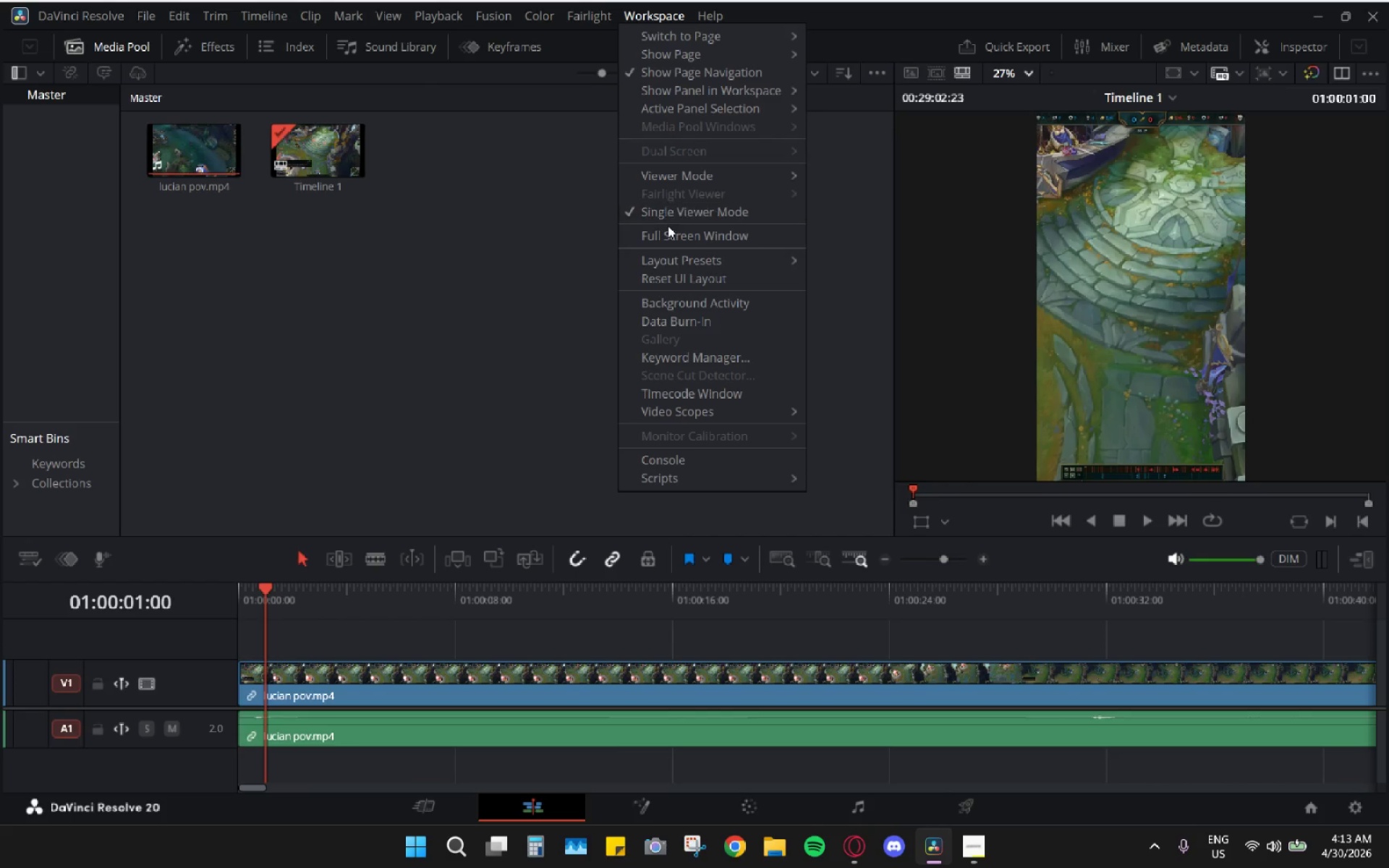 
mouse_move([705, 202])
 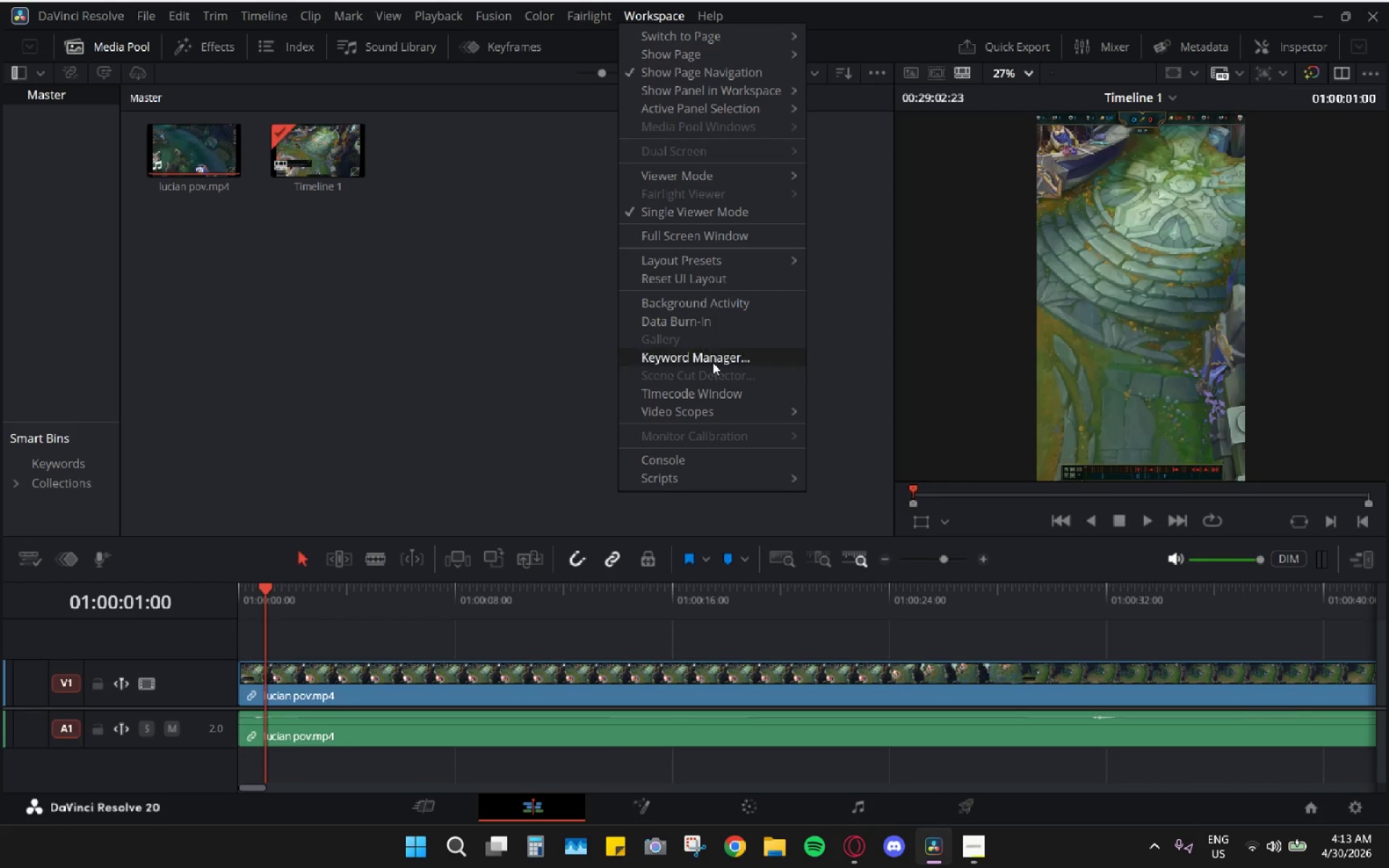 
wait(7.82)
 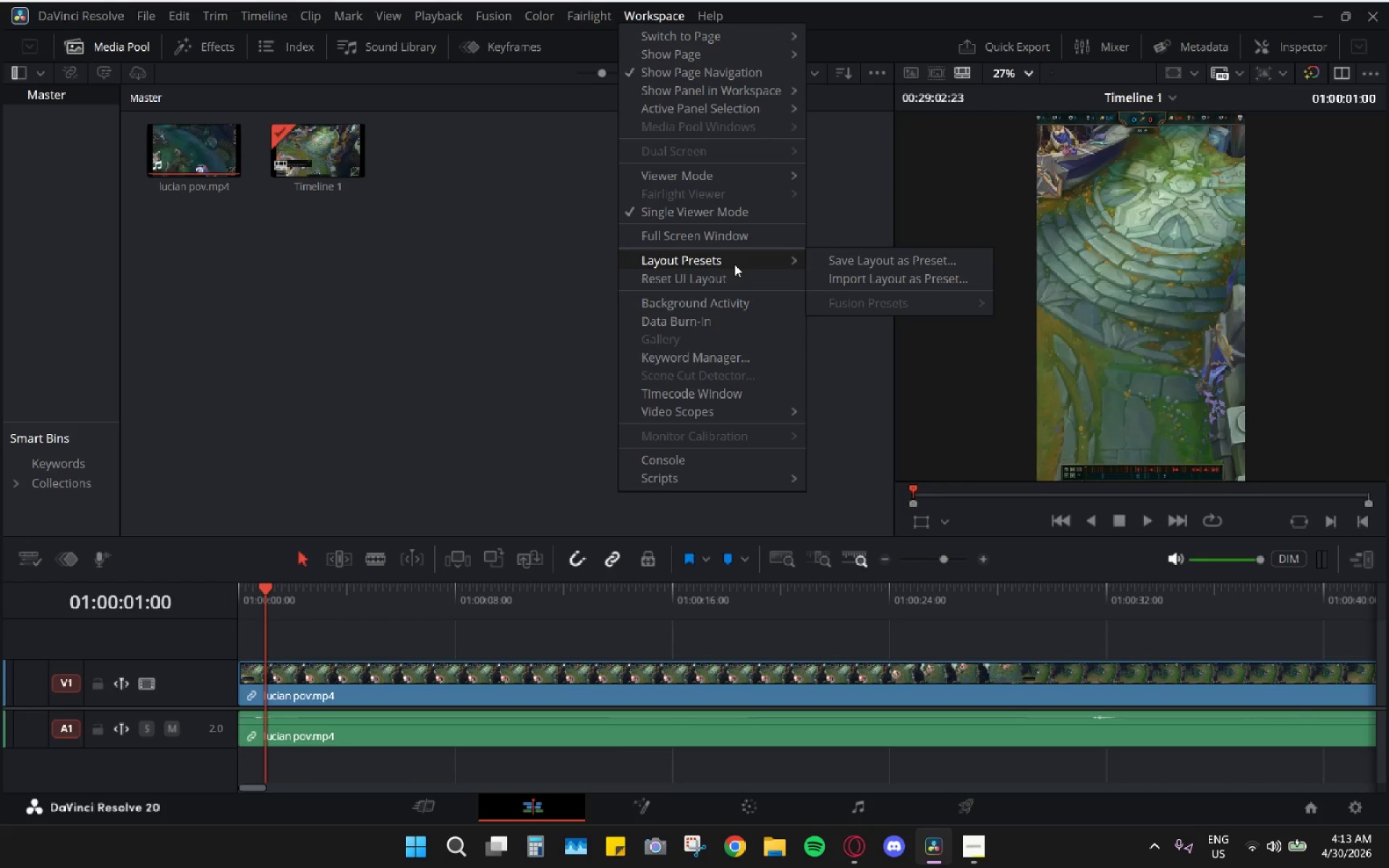 
mouse_move([703, 471])
 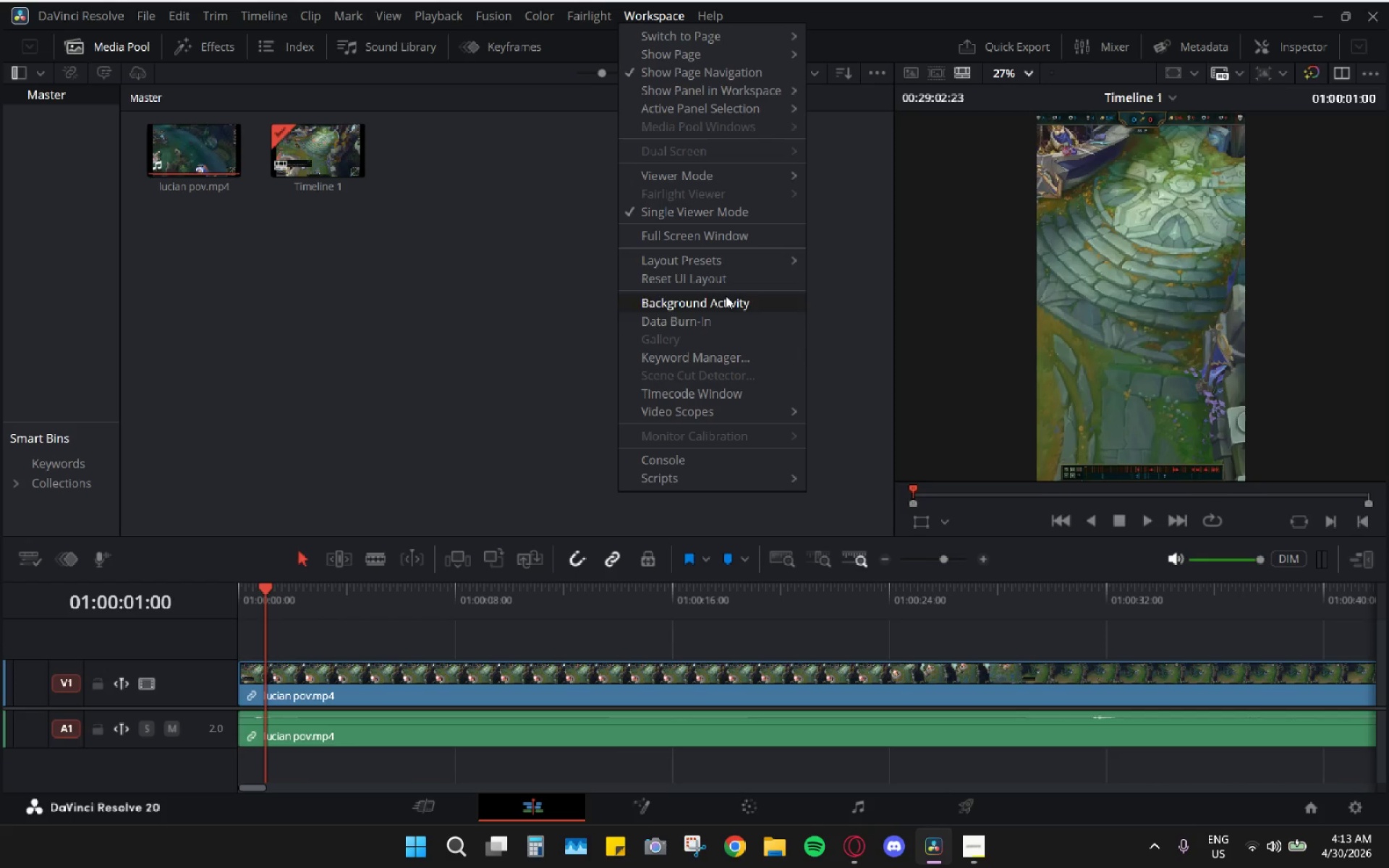 
left_click([723, 276])
 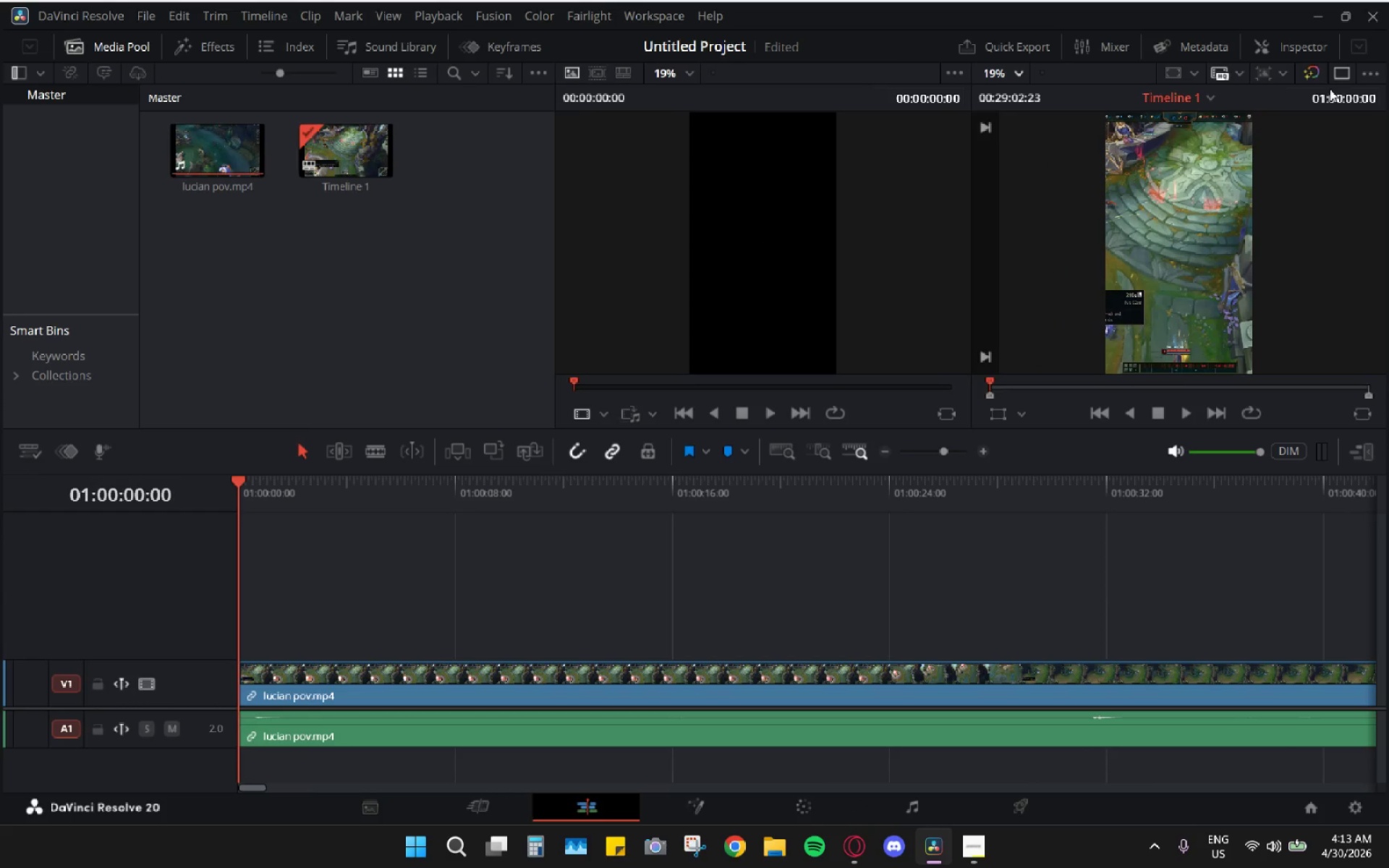 
left_click([1338, 79])
 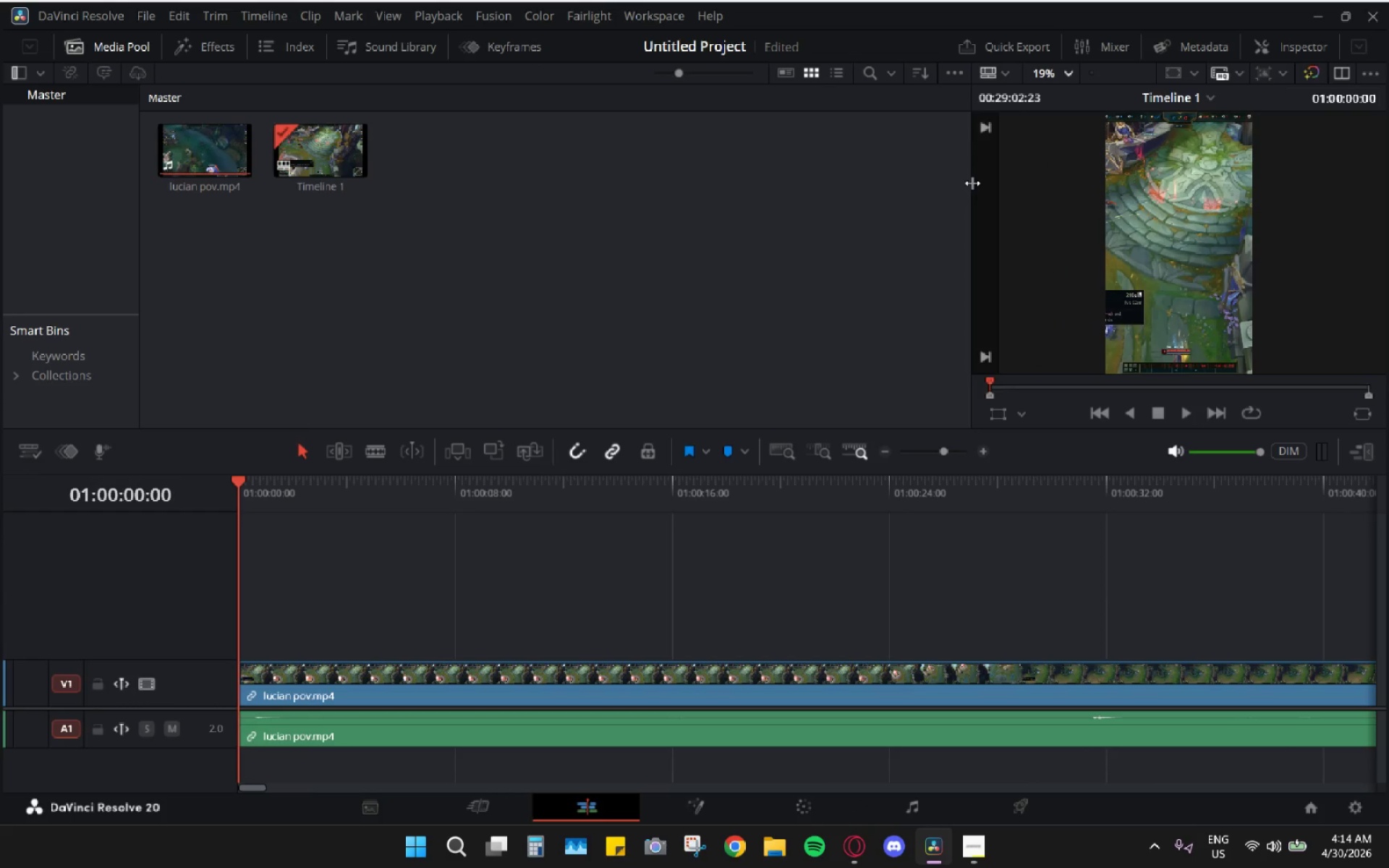 
left_click_drag(start_coordinate=[972, 183], to_coordinate=[381, 171])
 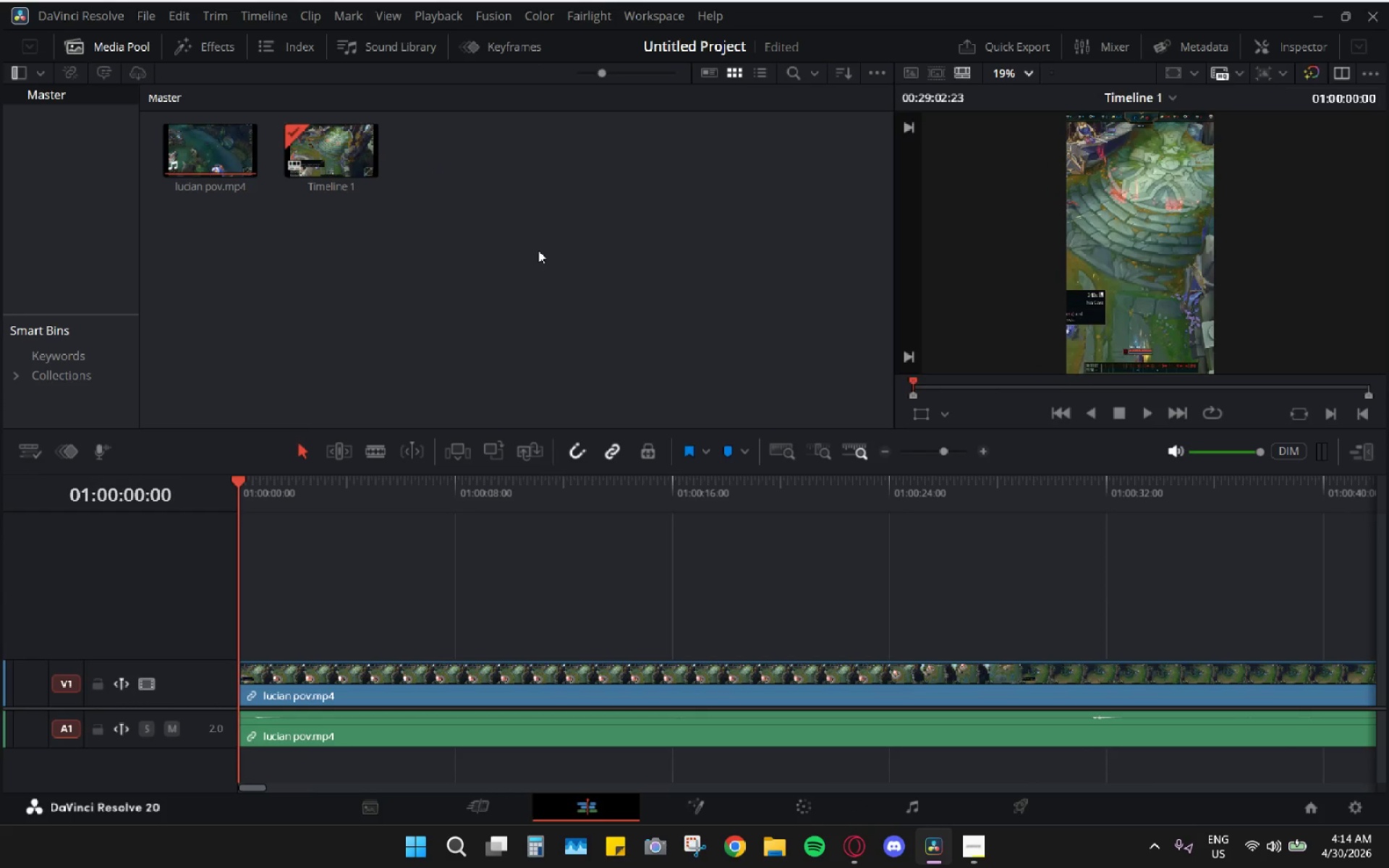 
key(Alt+AltLeft)
 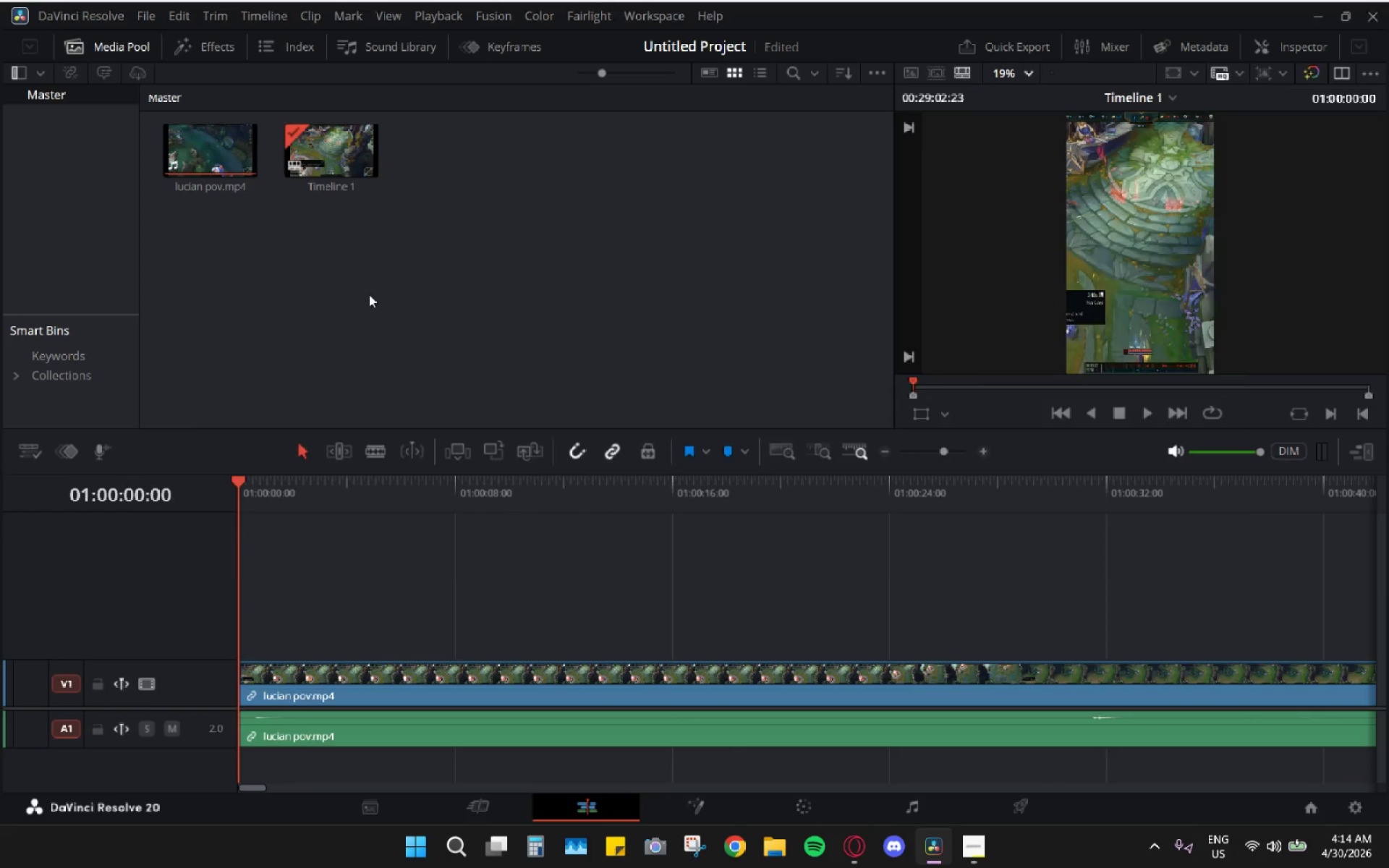 
key(Alt+Tab)
 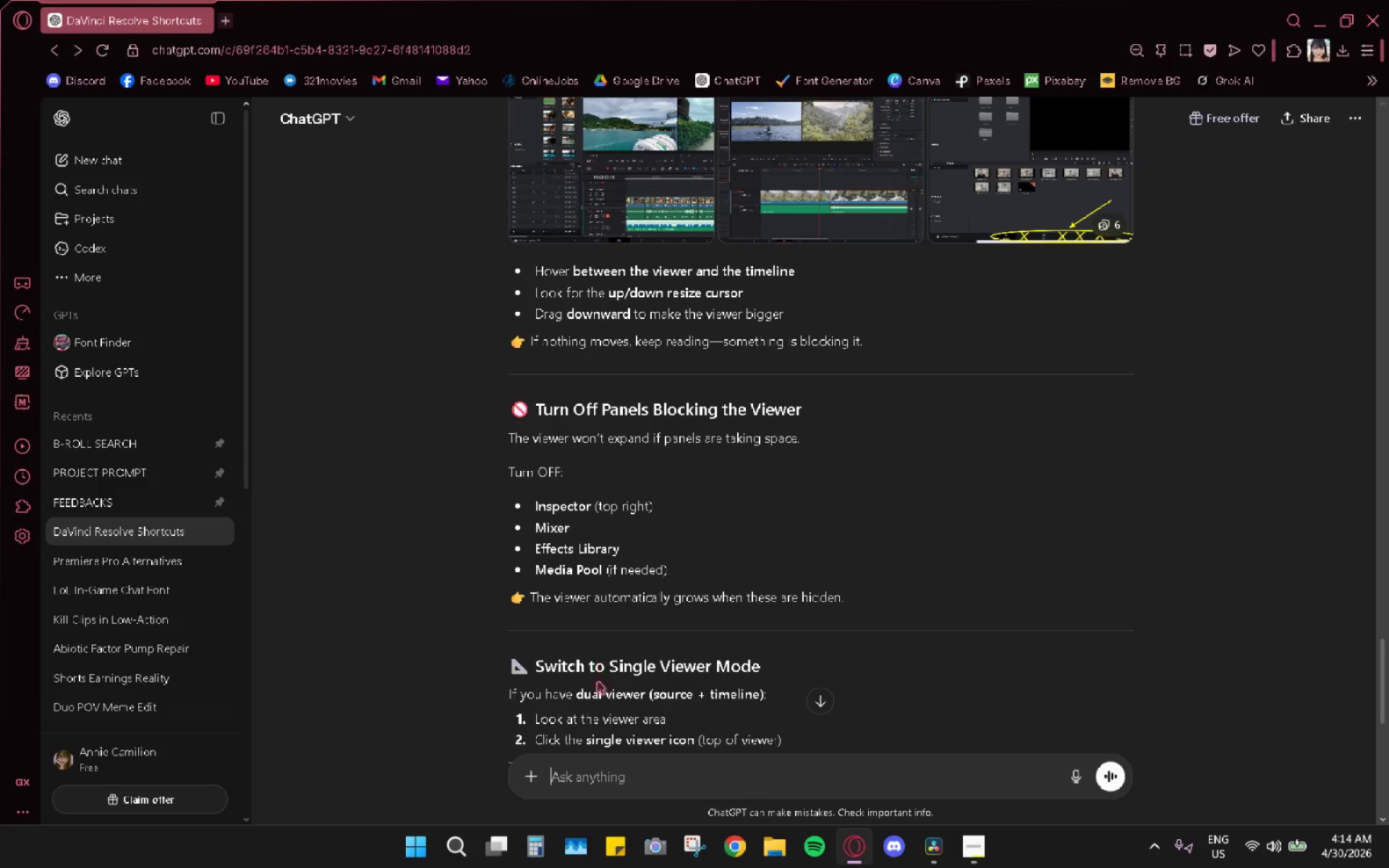 
scroll: coordinate [598, 682], scroll_direction: down, amount: 5.0
 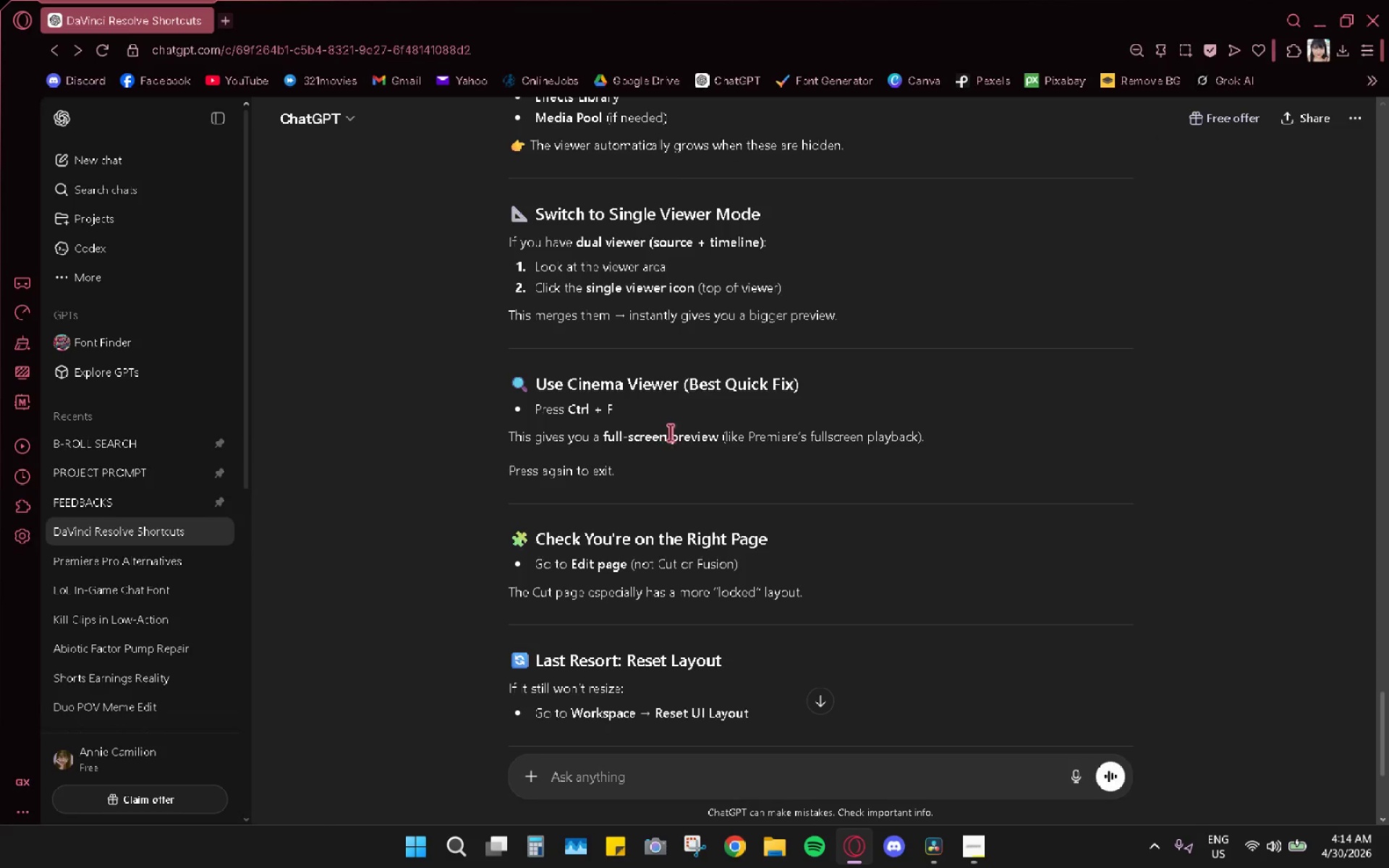 
key(Alt+AltLeft)
 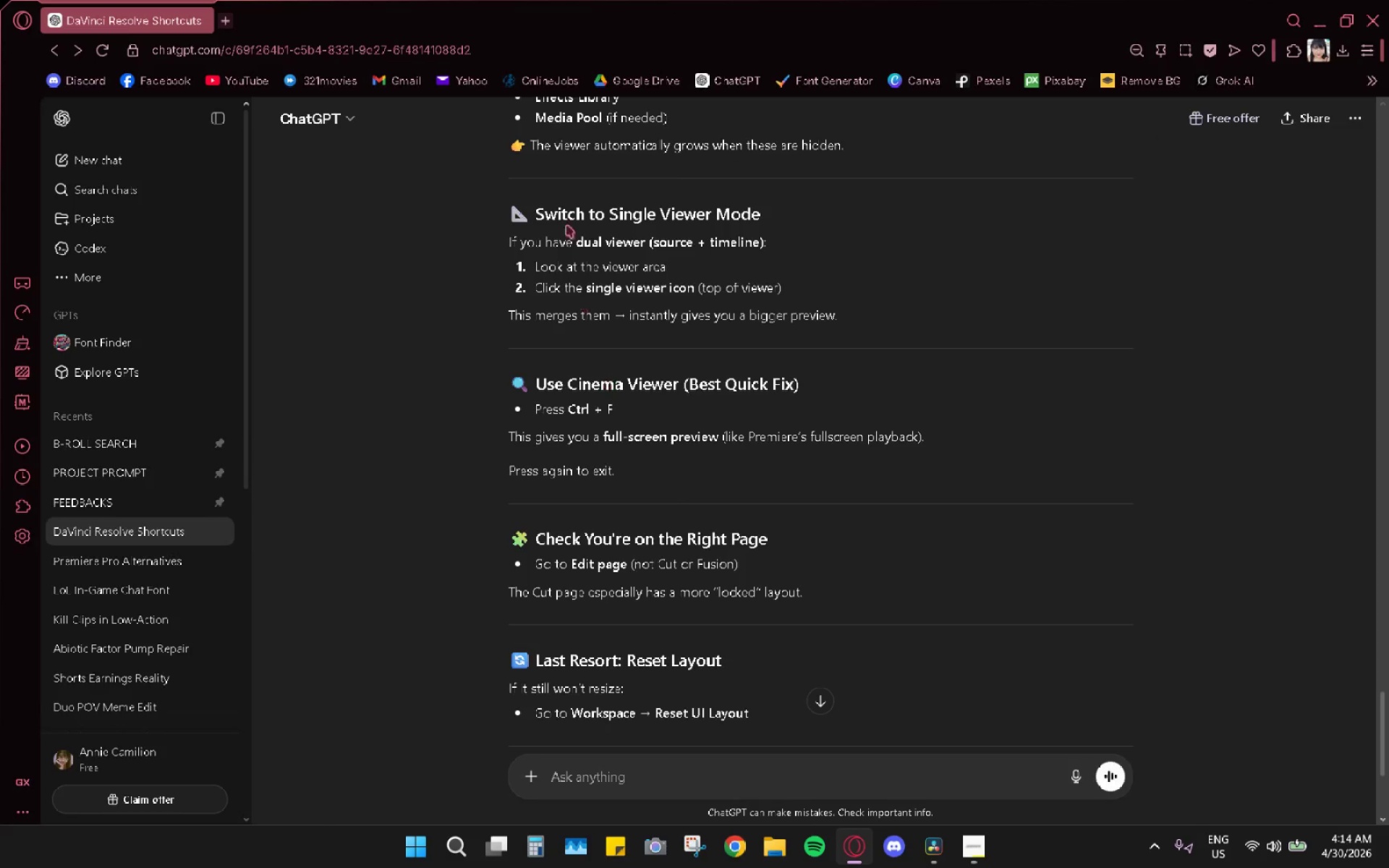 
key(Alt+Tab)
 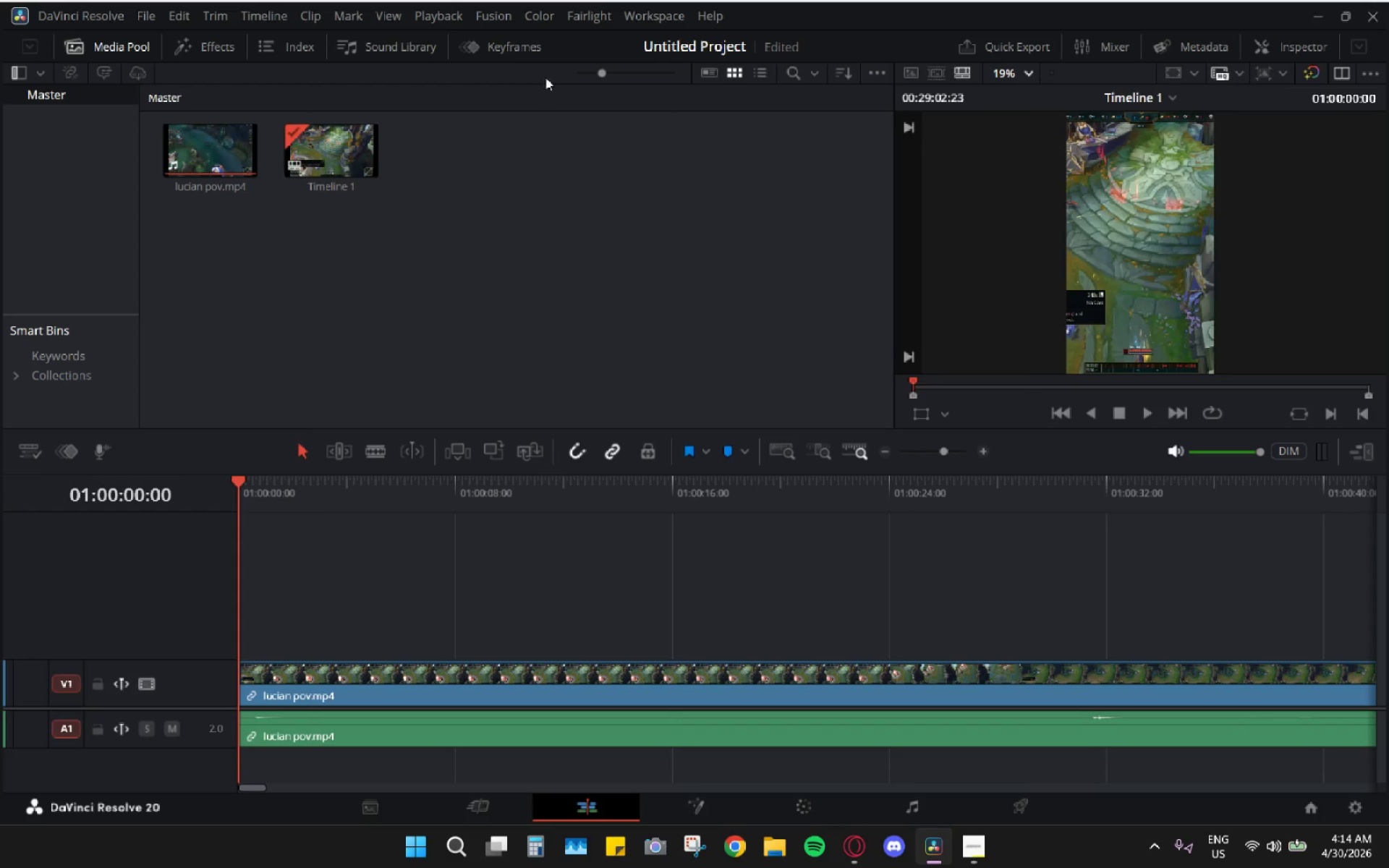 
key(Alt+AltLeft)
 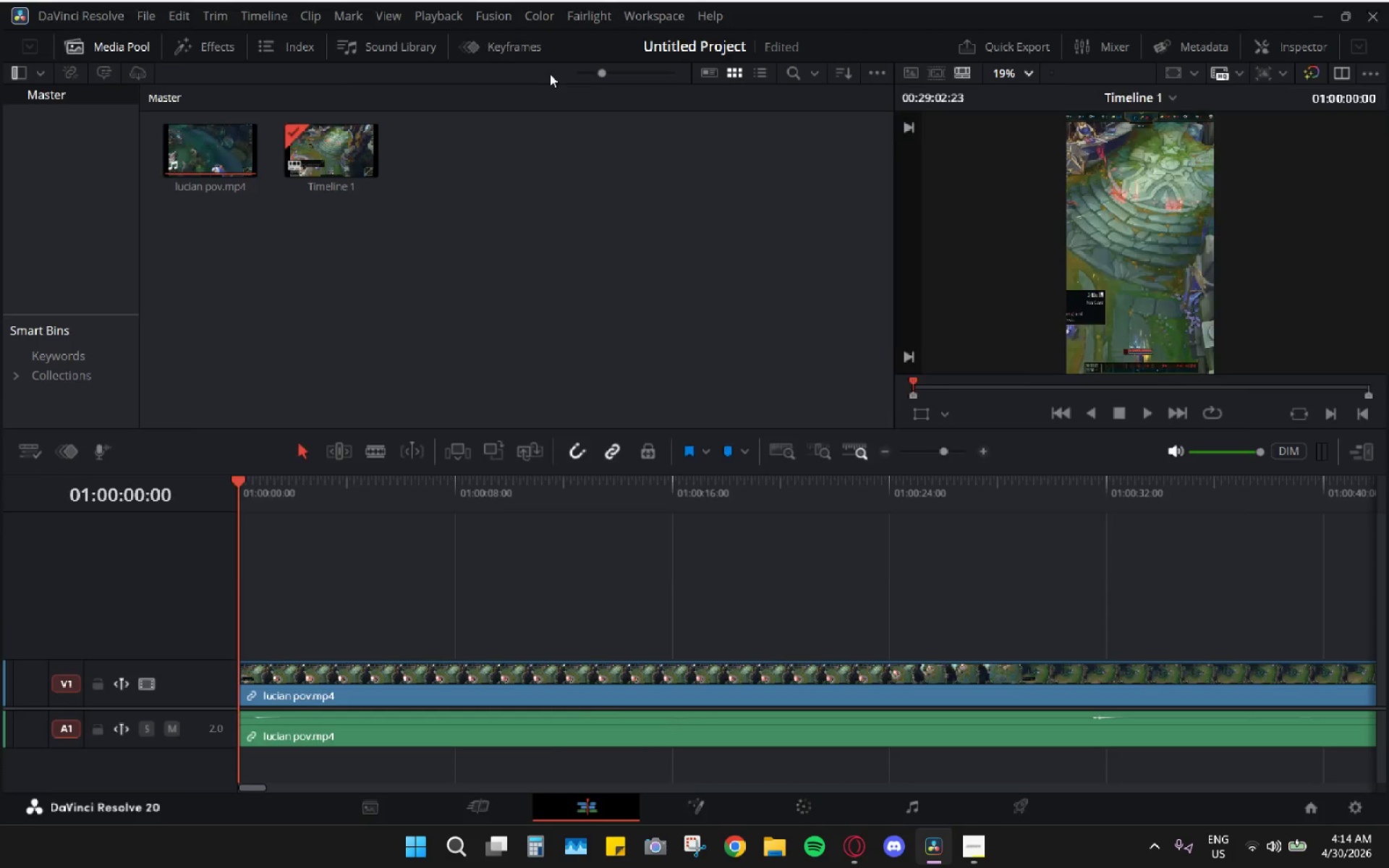 
key(Alt+Tab)
 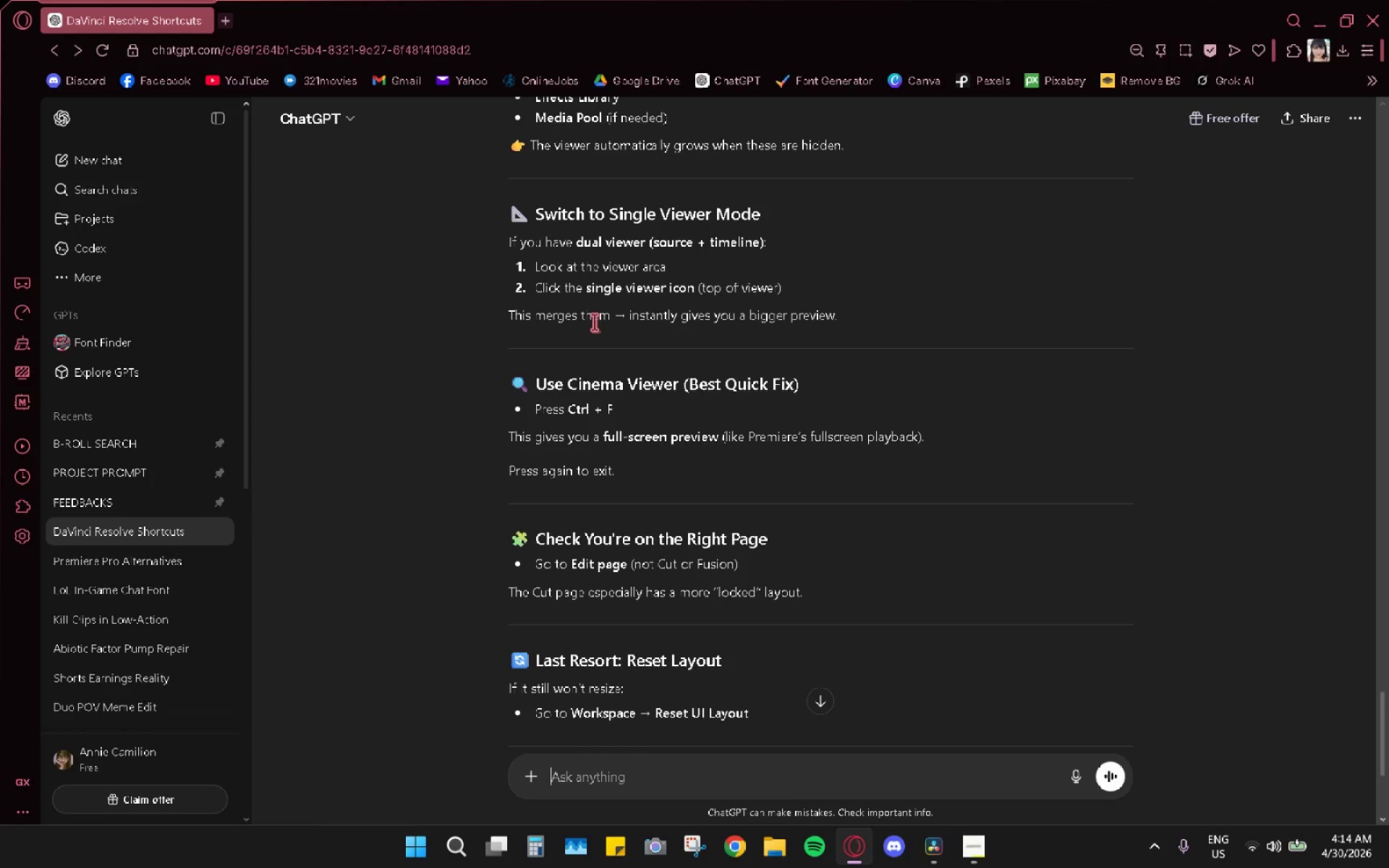 
wait(6.08)
 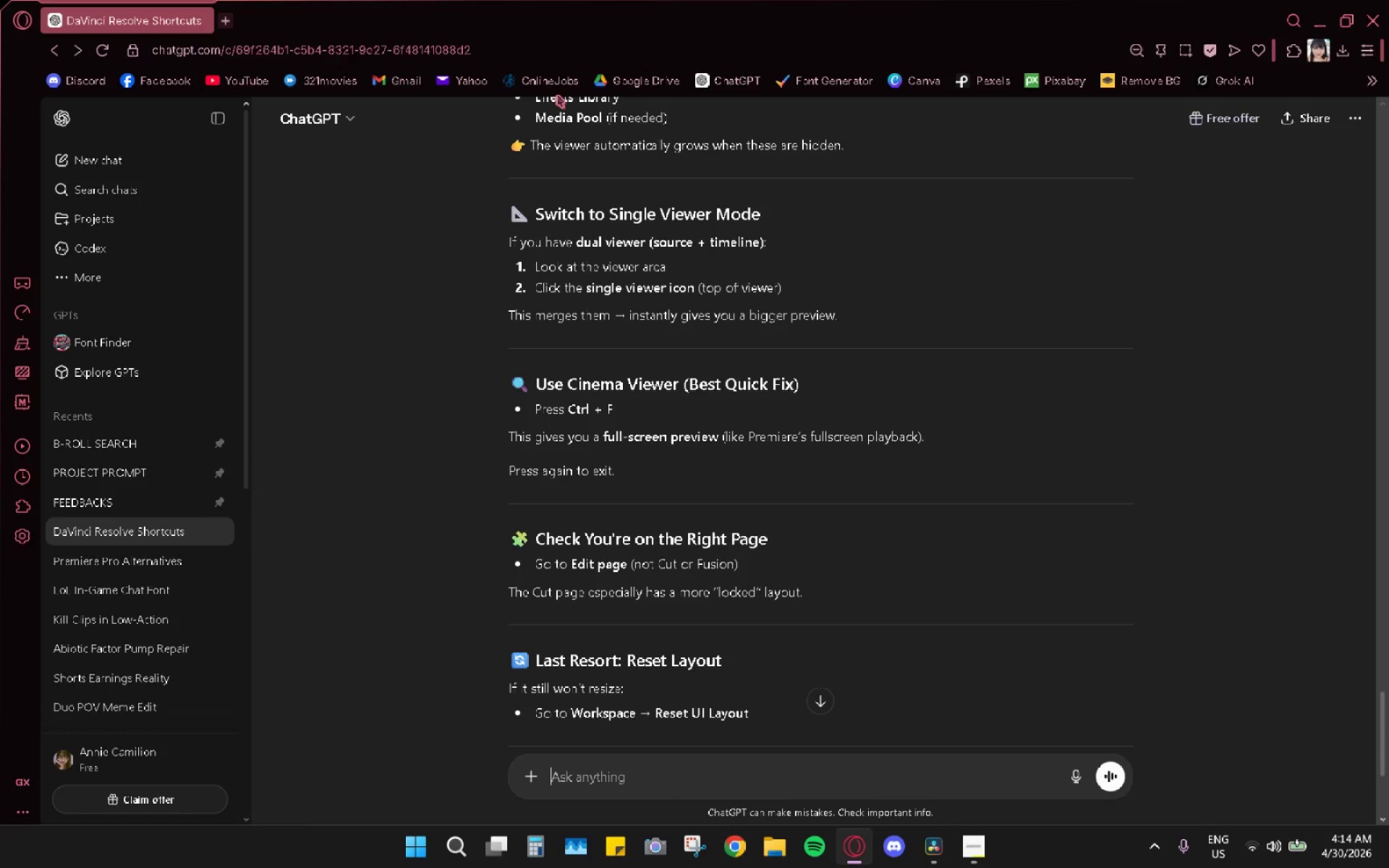 
key(Alt+AltLeft)
 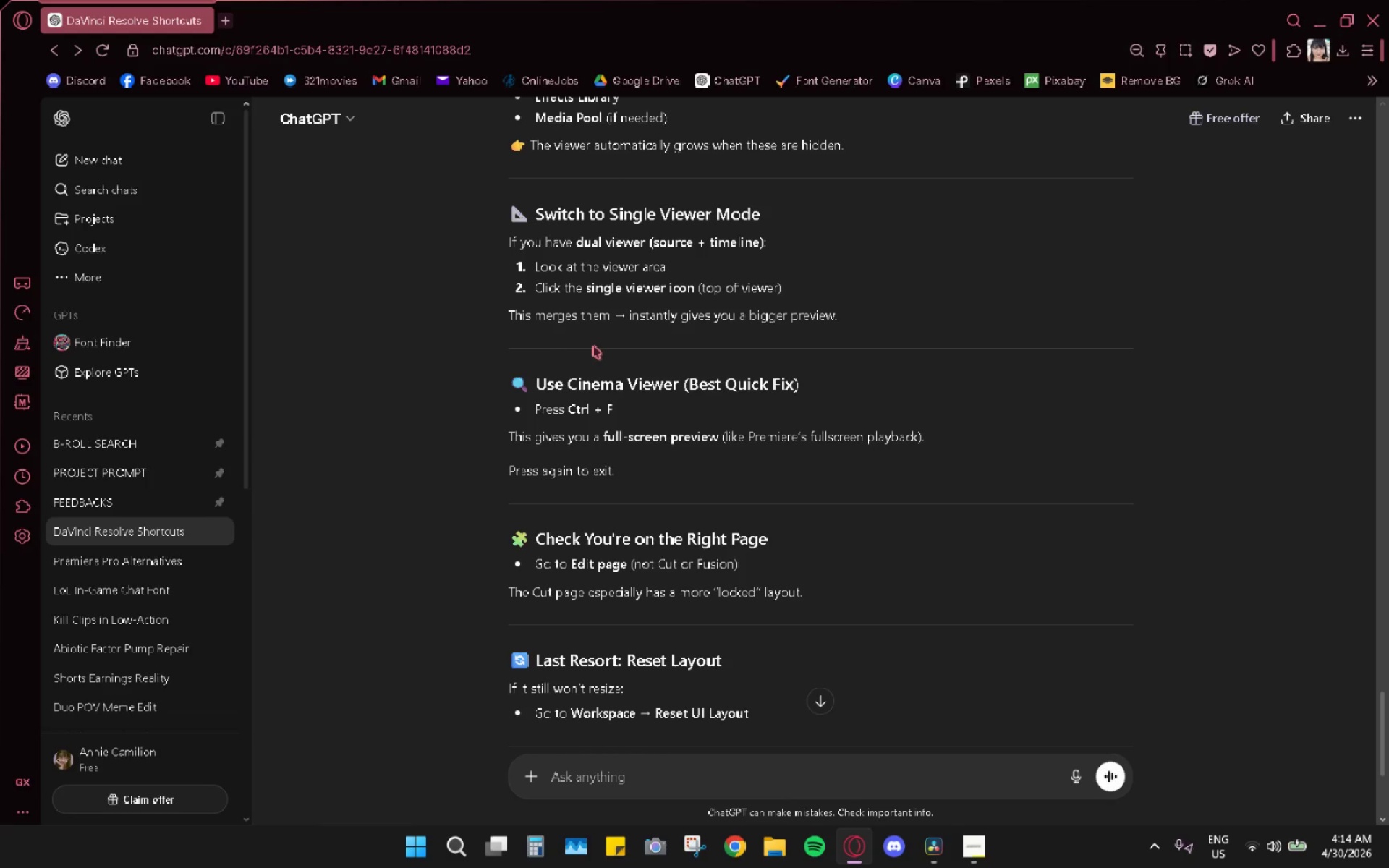 
key(Alt+Tab)
 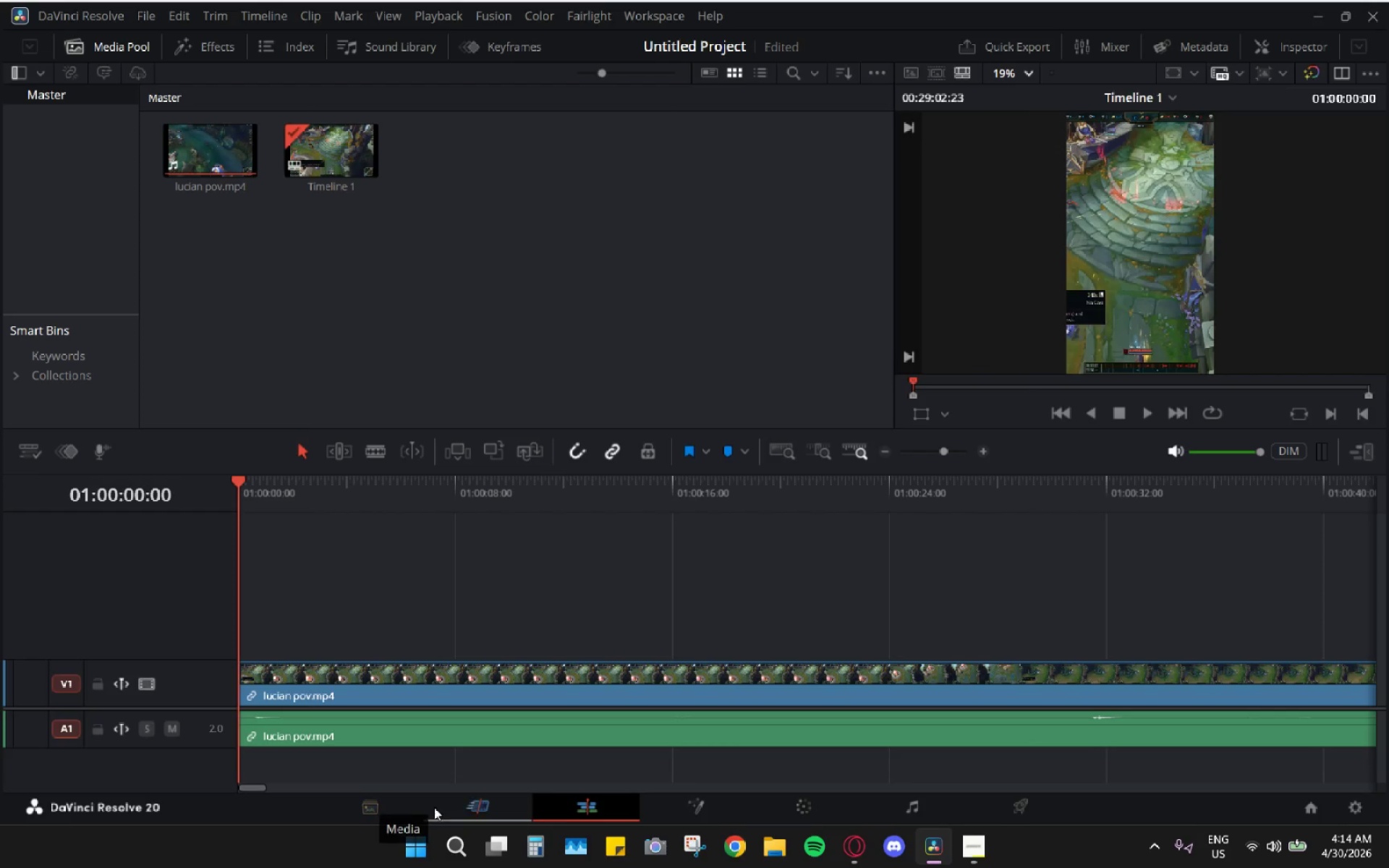 
key(Alt+AltLeft)
 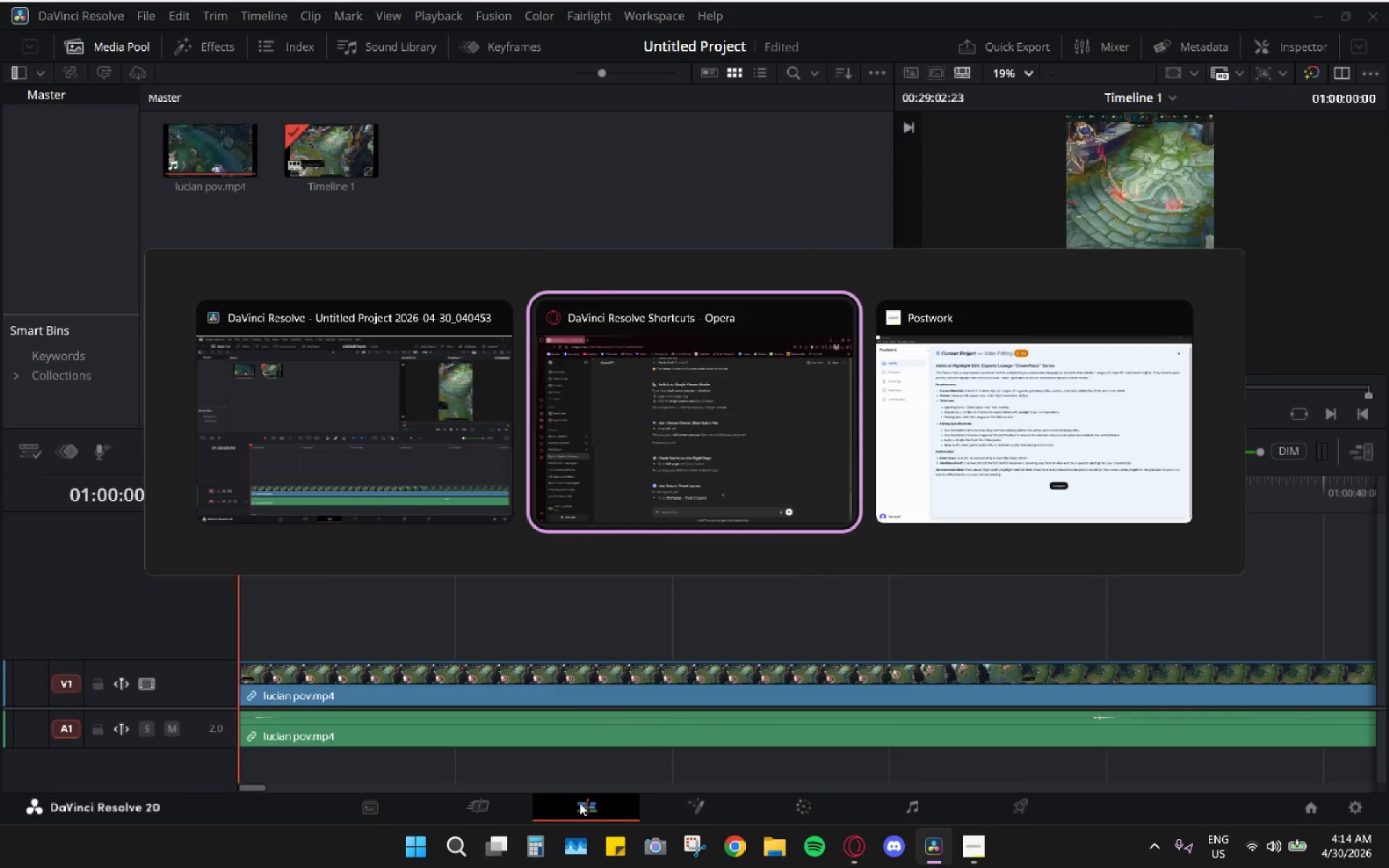 
key(Alt+Tab)
 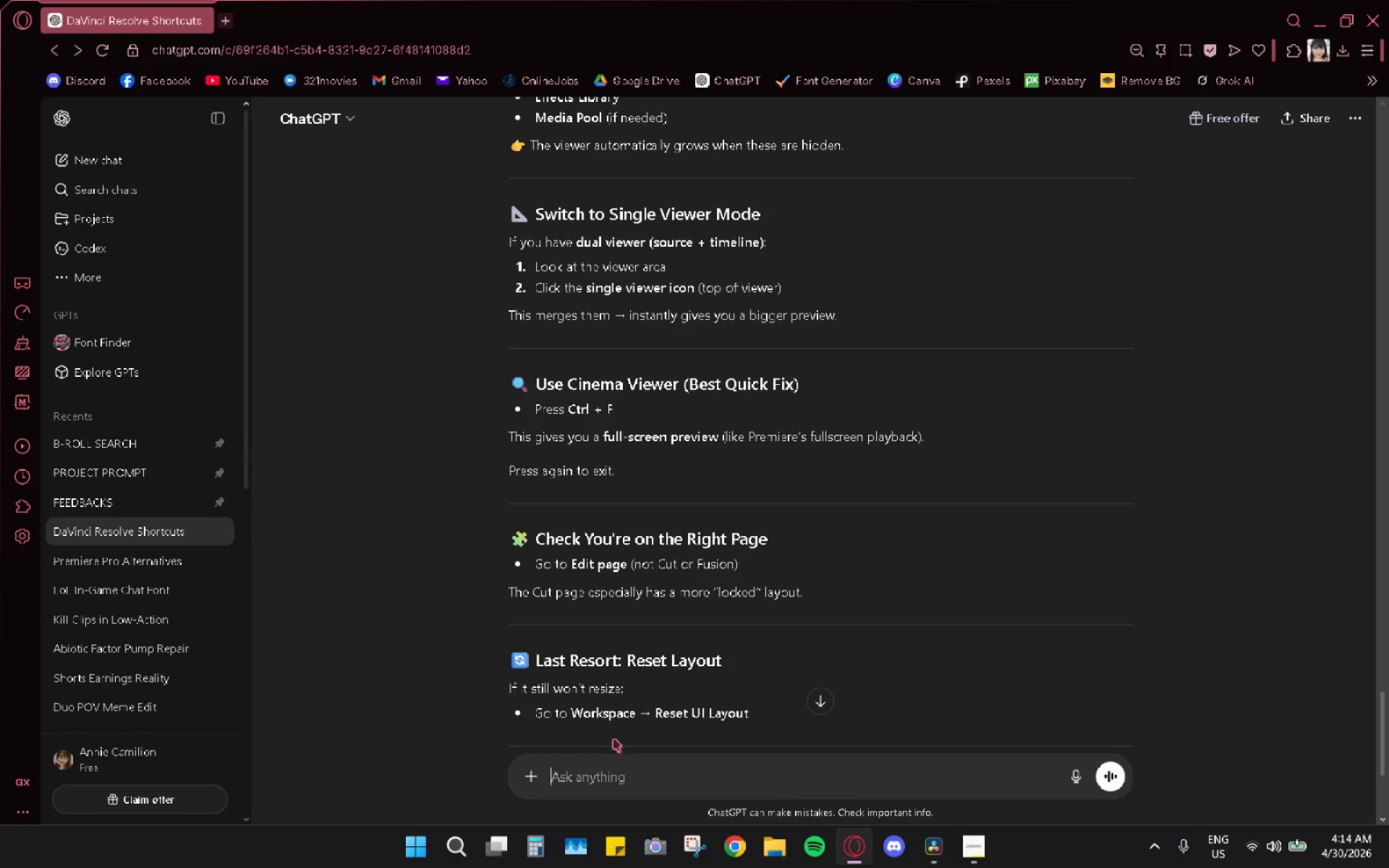 
scroll: coordinate [661, 427], scroll_direction: down, amount: 4.0
 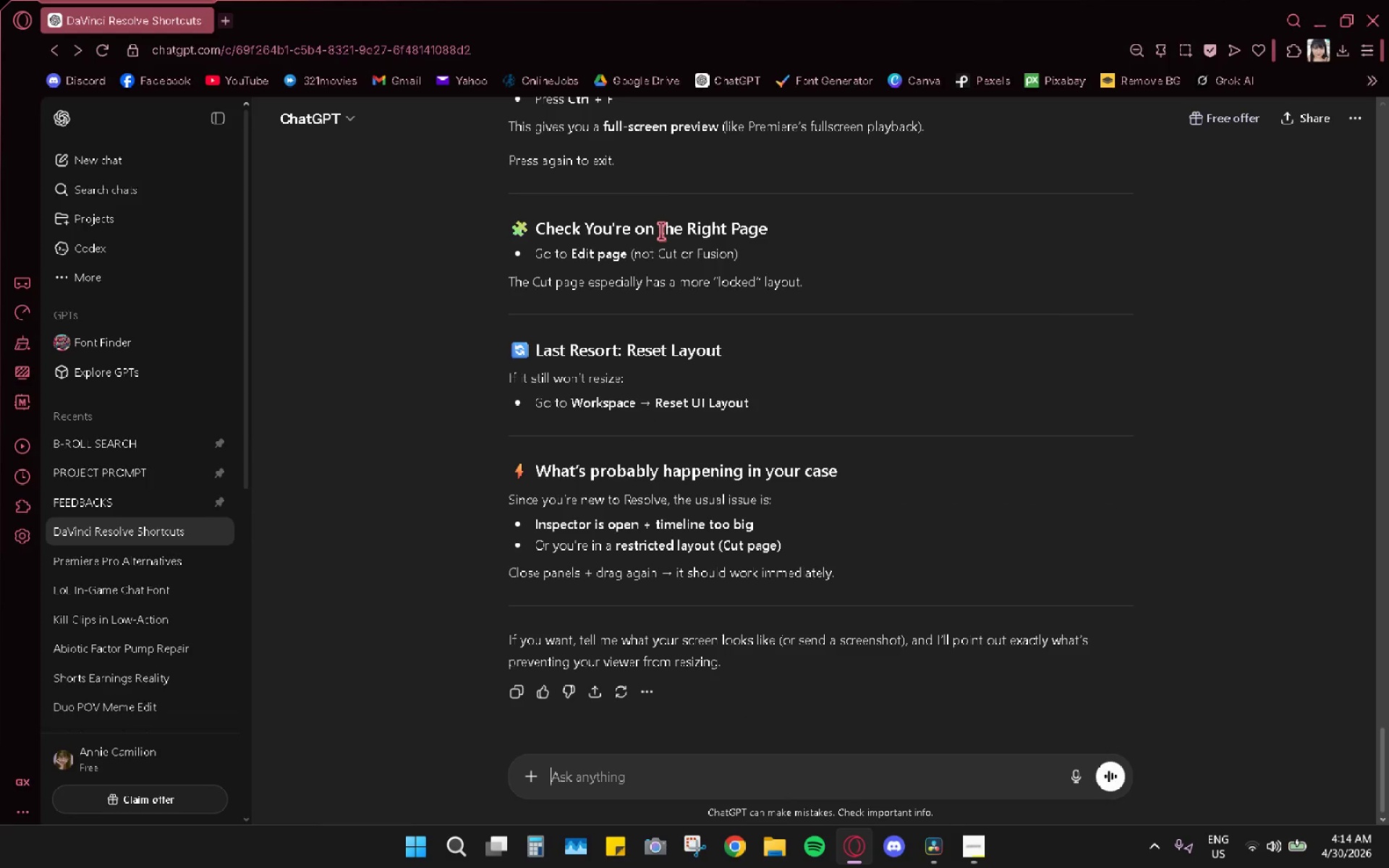 
wait(7.19)
 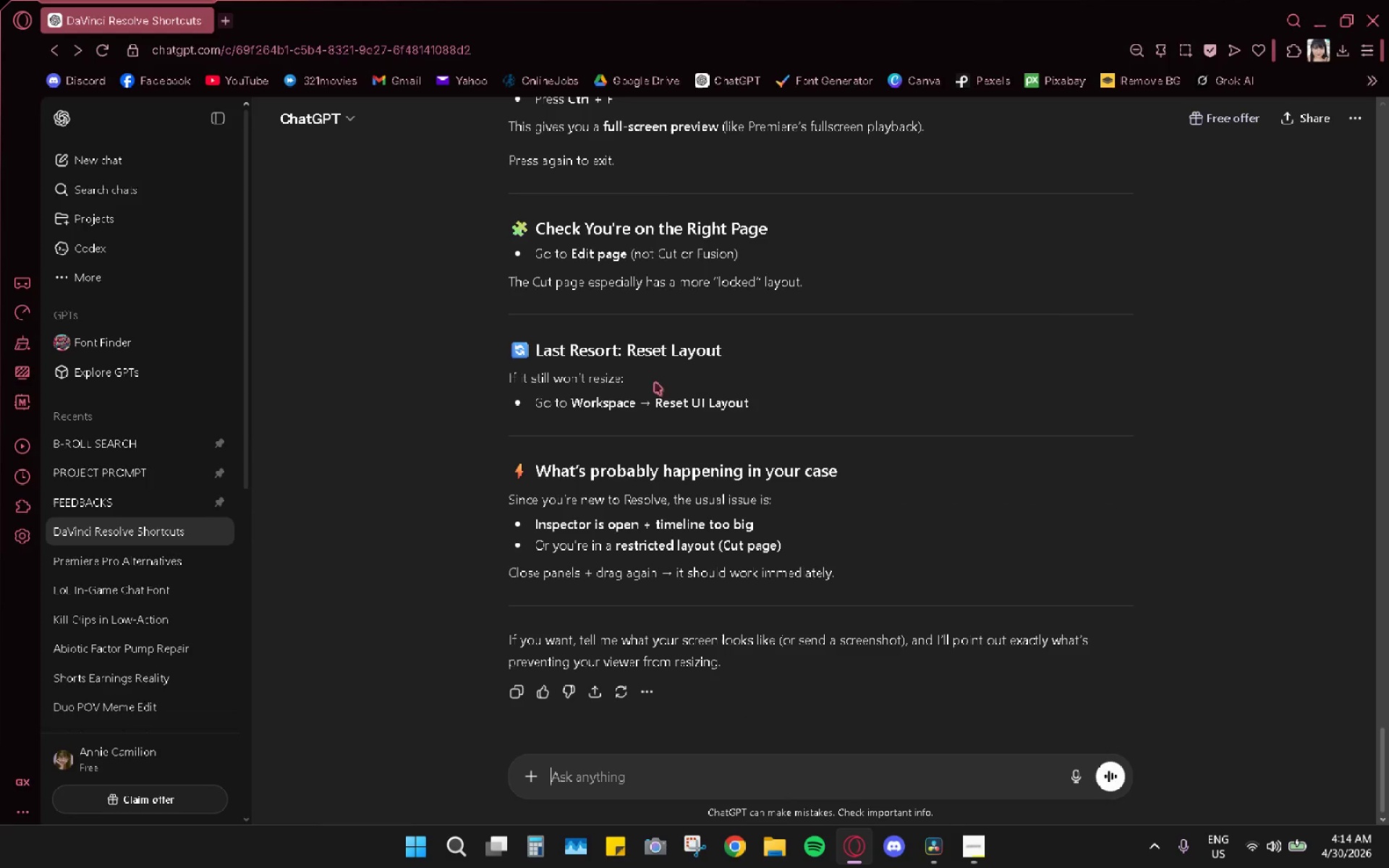 
key(Alt+AltLeft)
 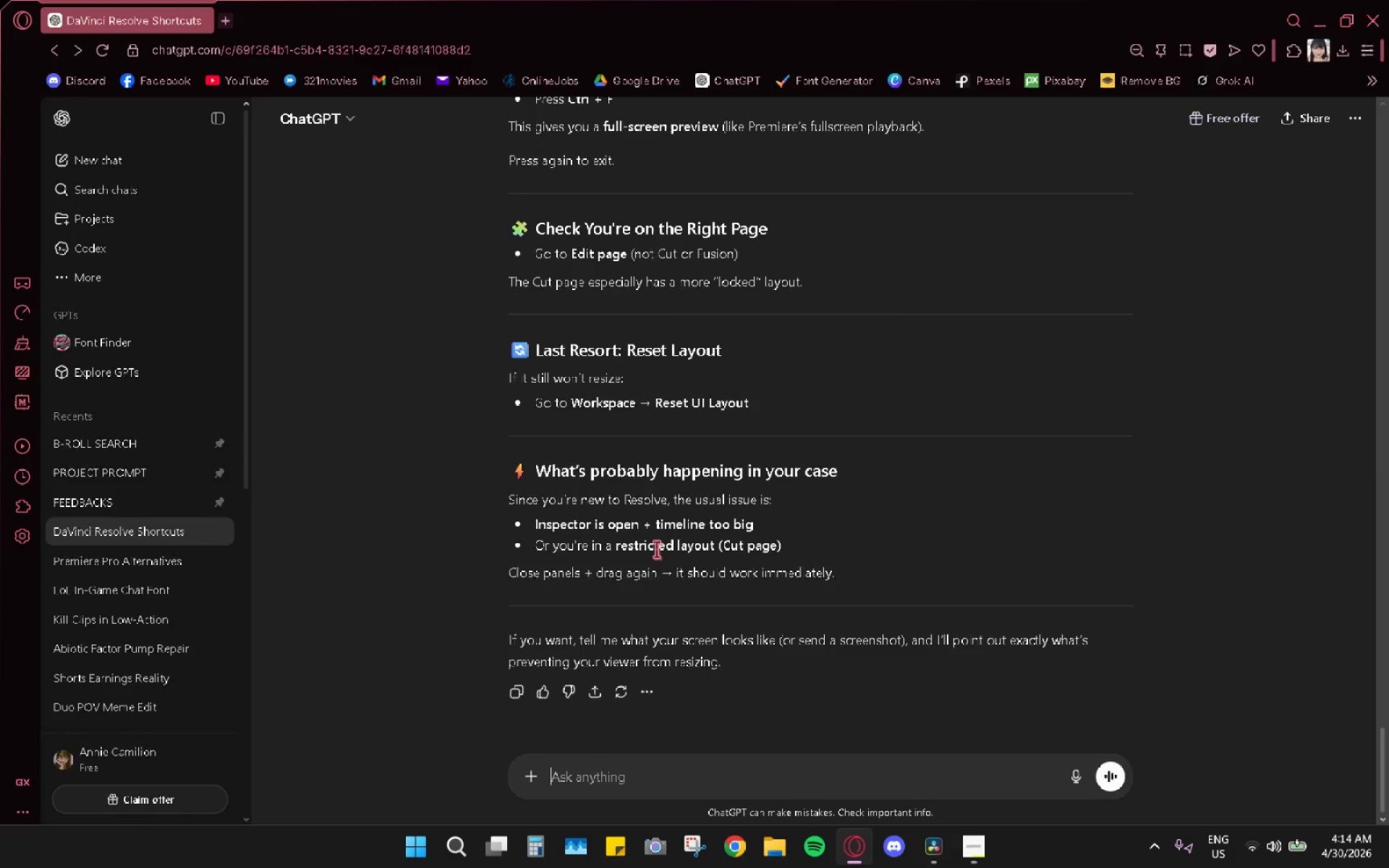 
key(Alt+Tab)
 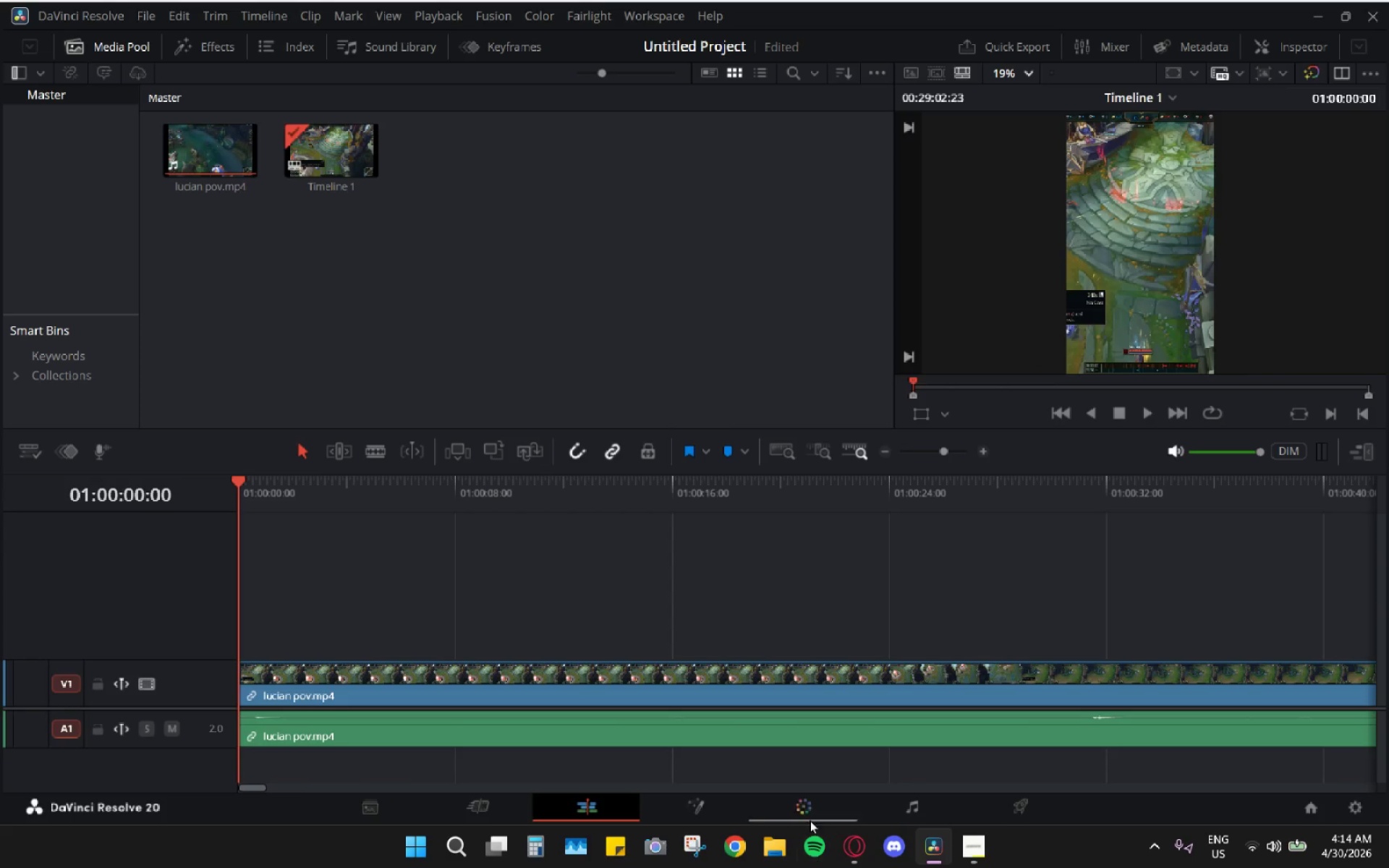 
left_click([700, 850])
 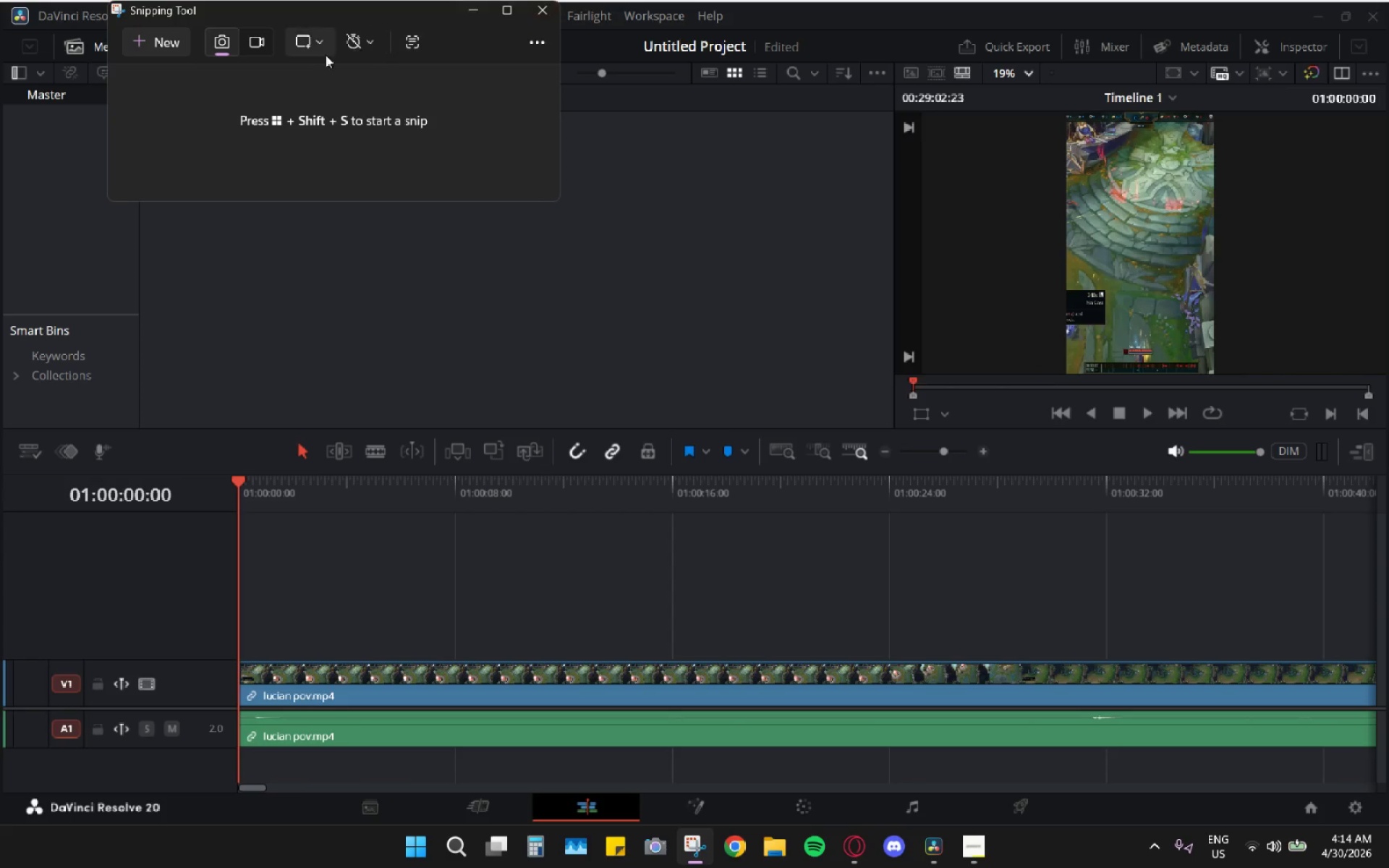 
left_click([147, 43])
 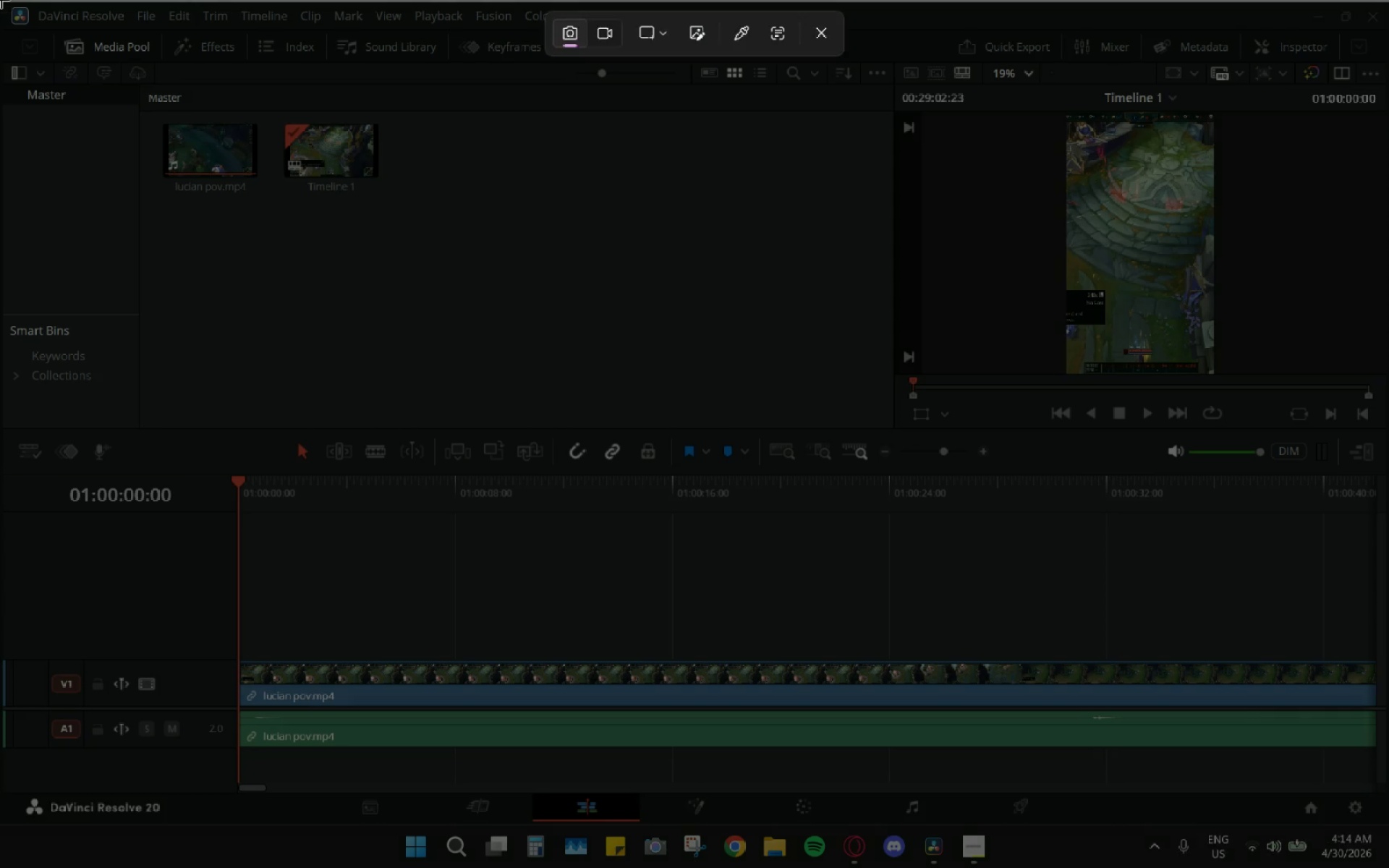 
left_click_drag(start_coordinate=[0, 0], to_coordinate=[1386, 823])
 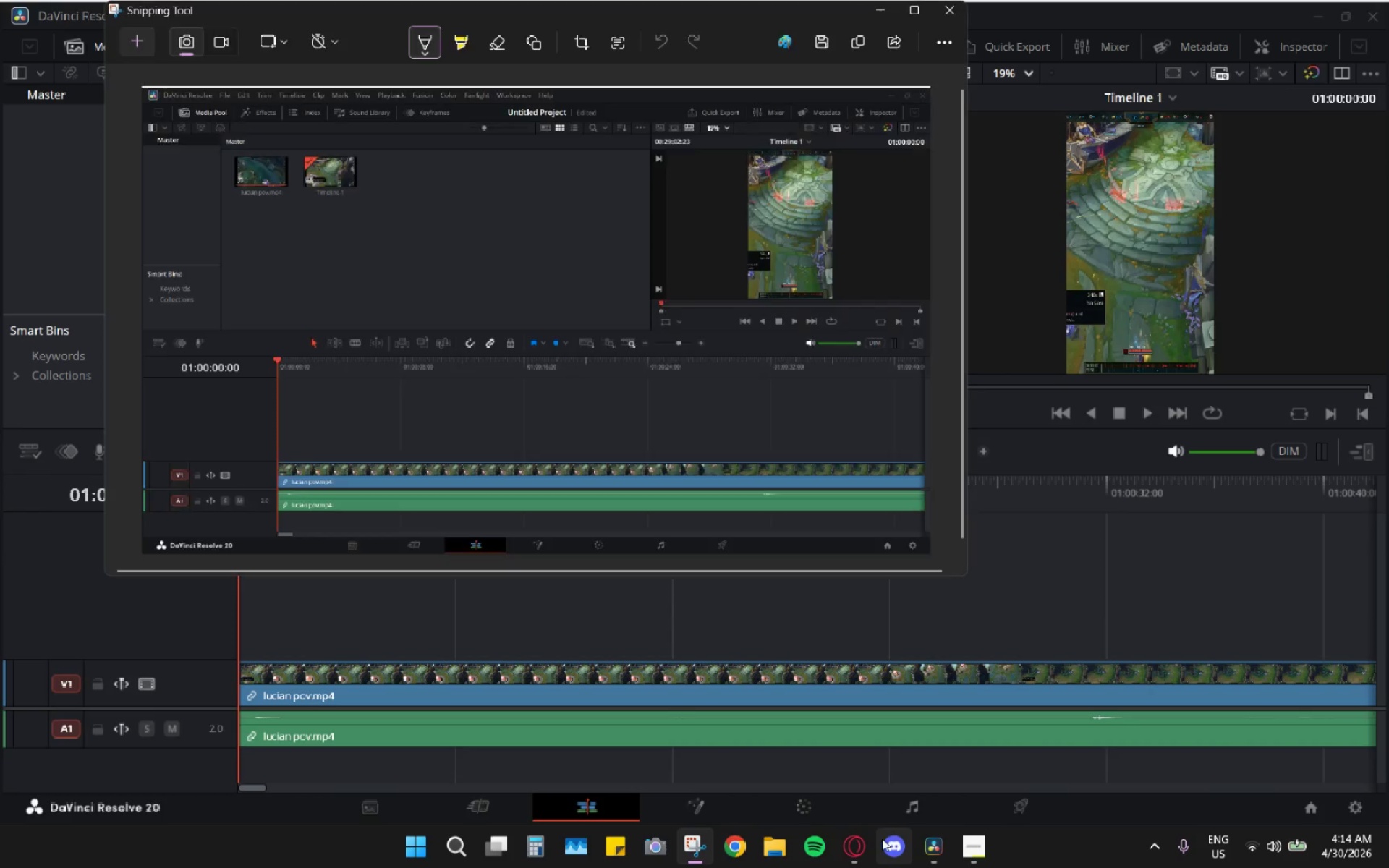 
left_click([873, 846])
 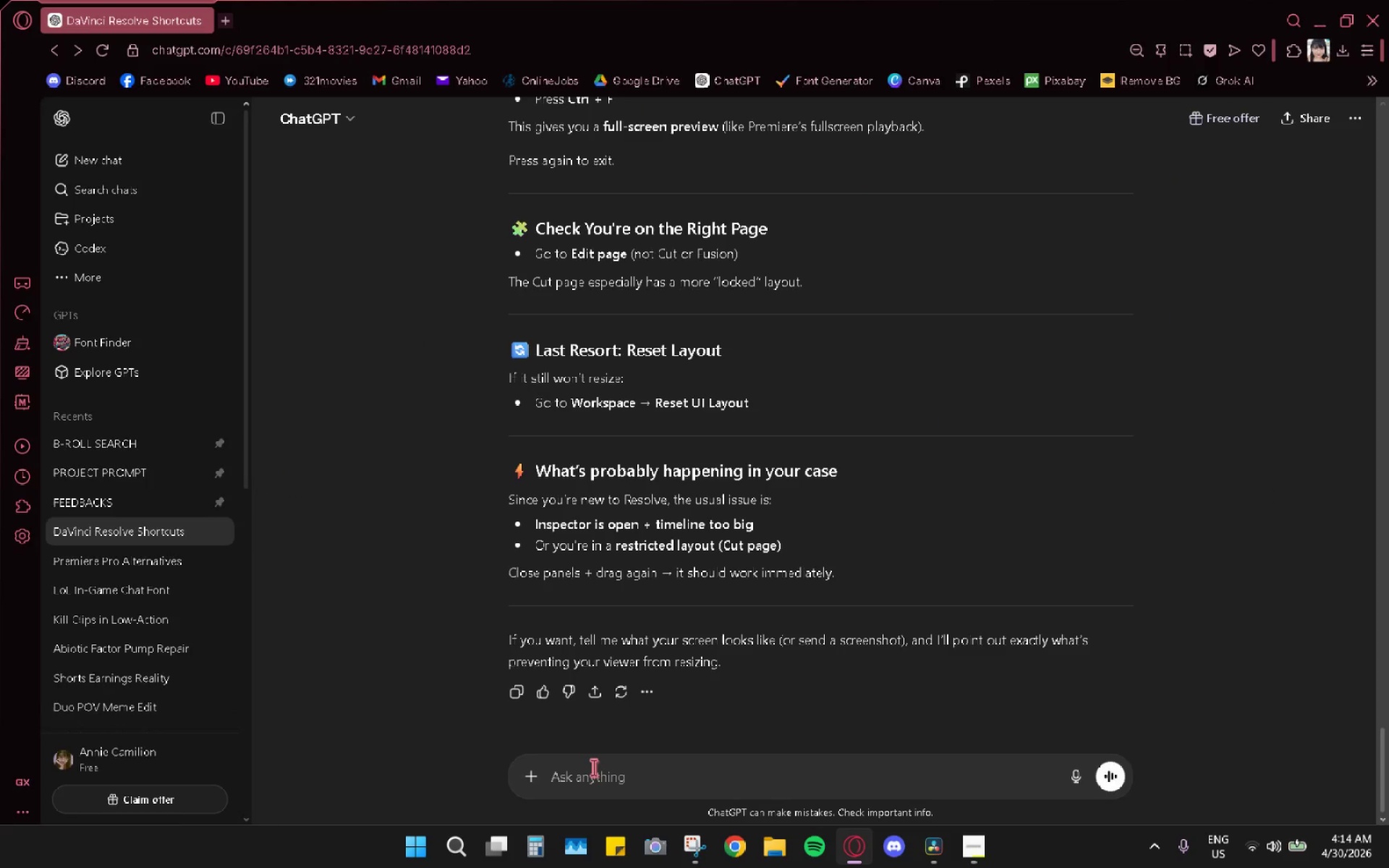 
key(Control+V)
 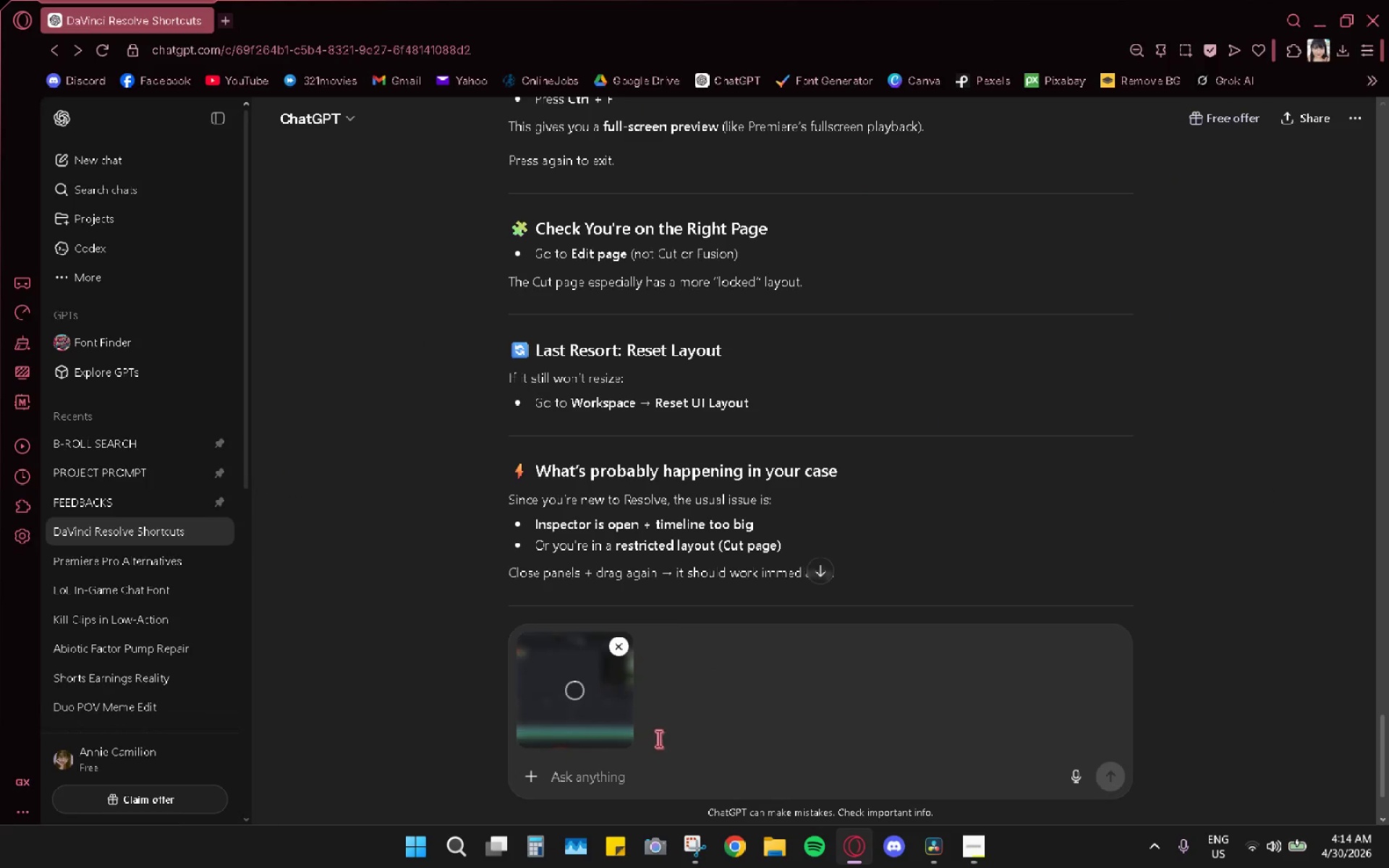 
key(Alt+AltLeft)
 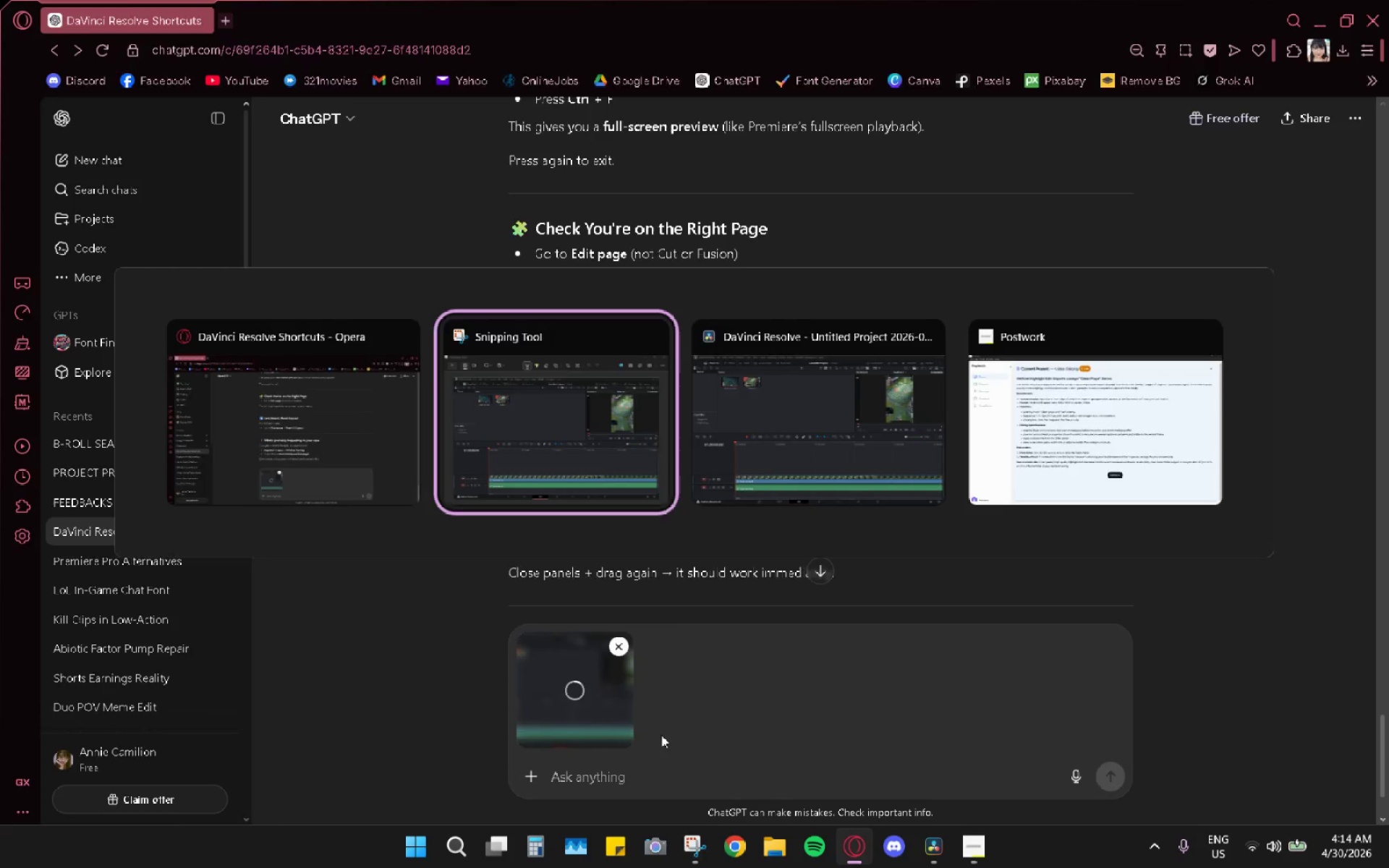 
key(Alt+Tab)
 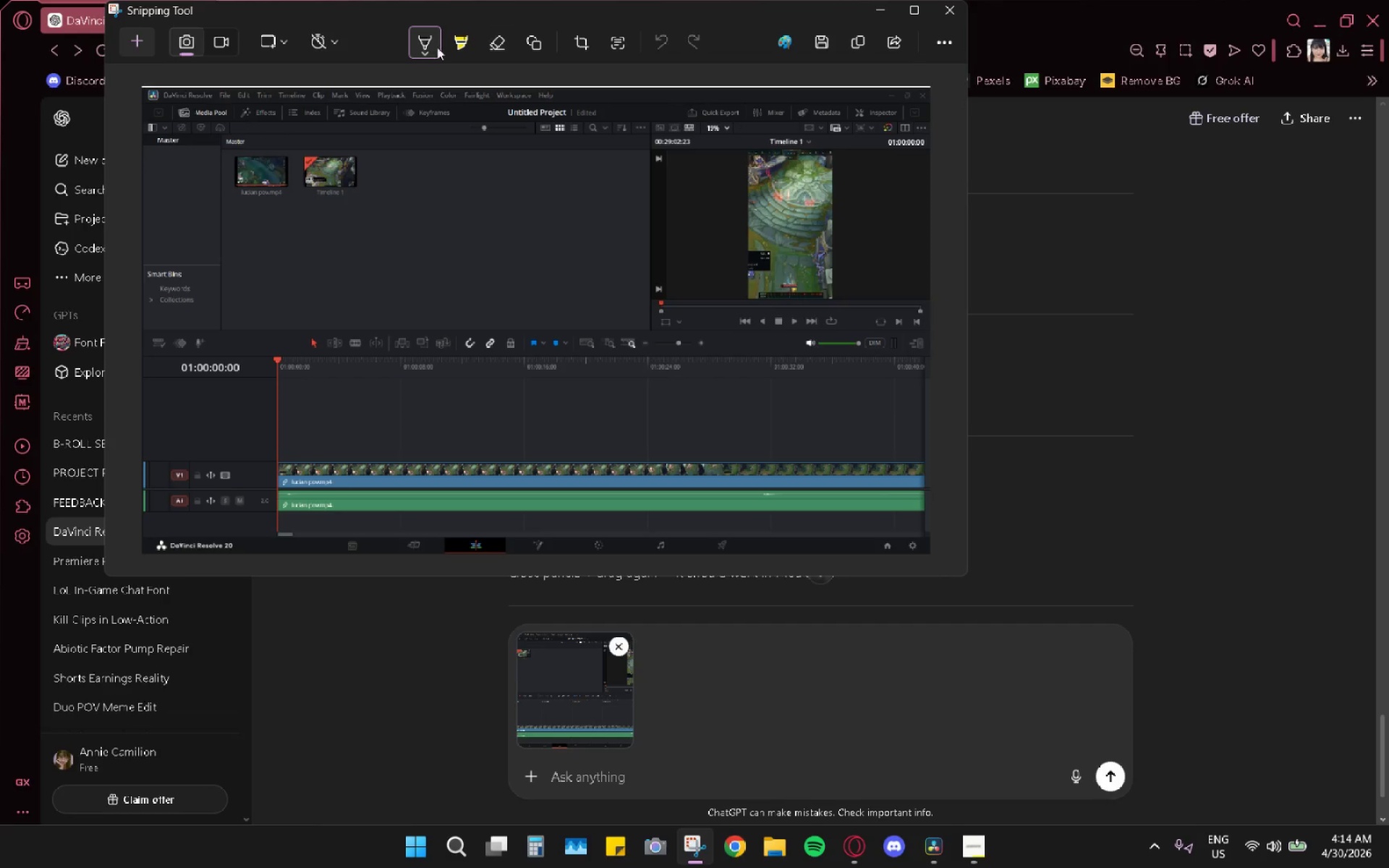 
wait(5.92)
 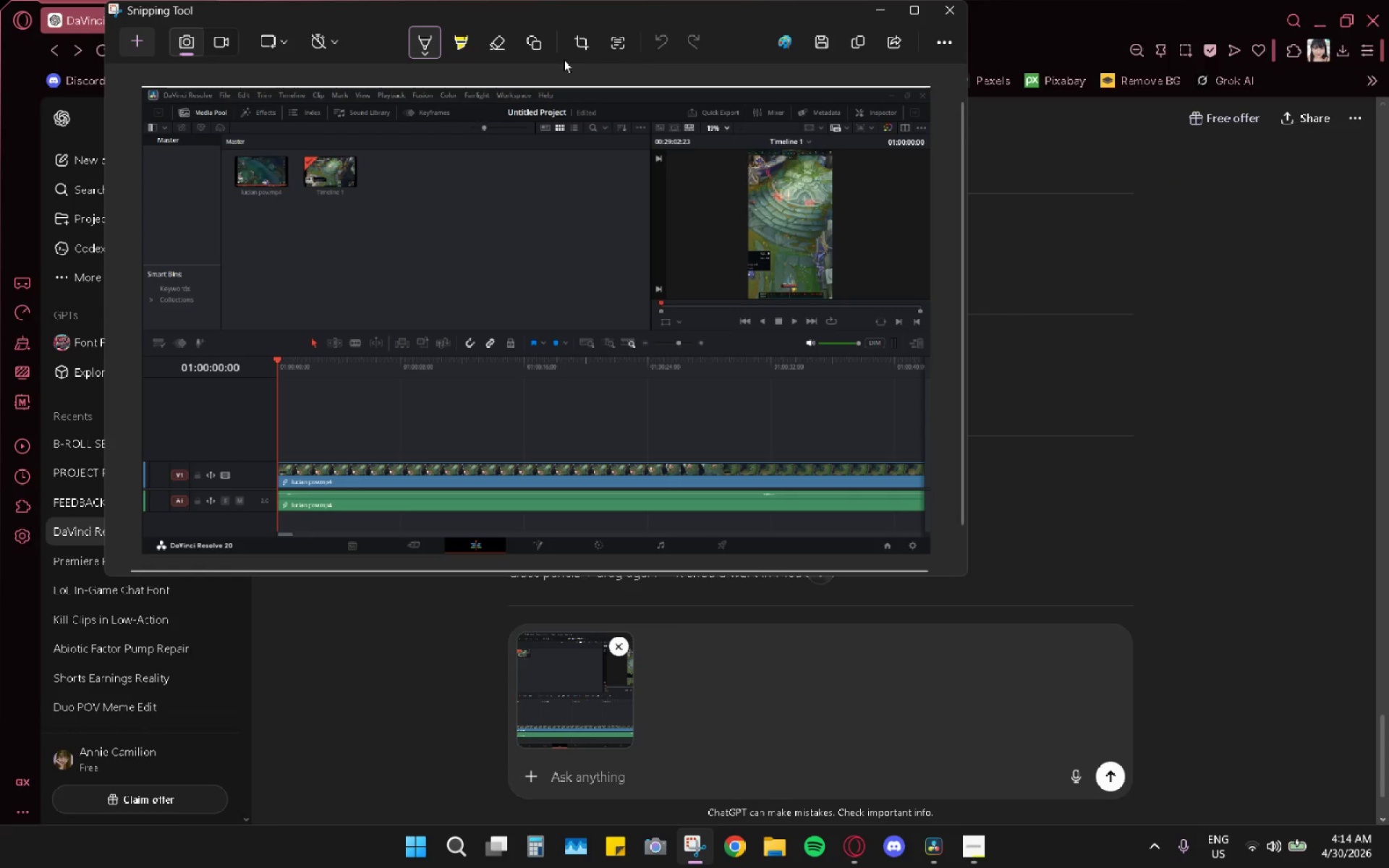 
left_click([465, 41])
 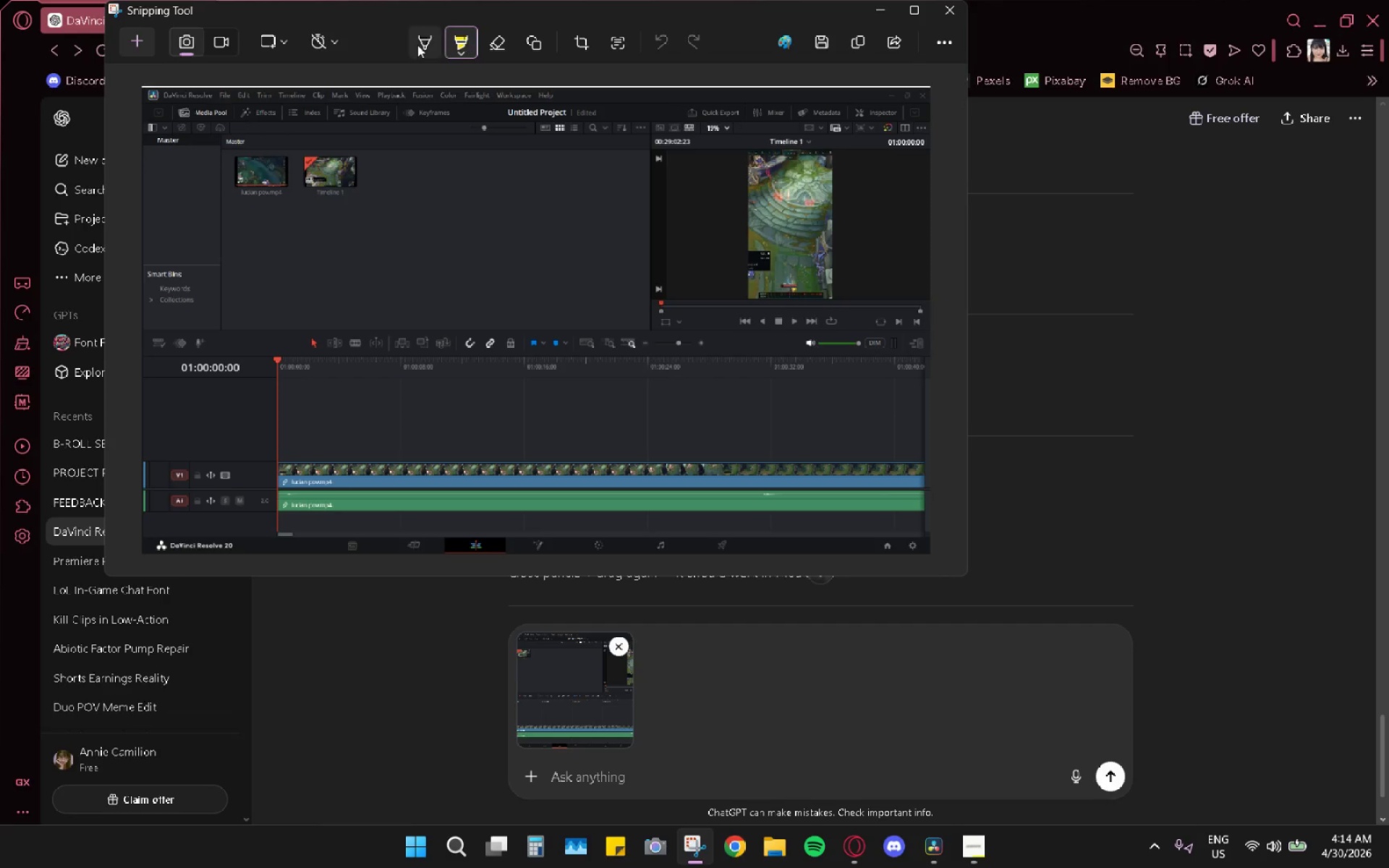 
left_click([413, 46])
 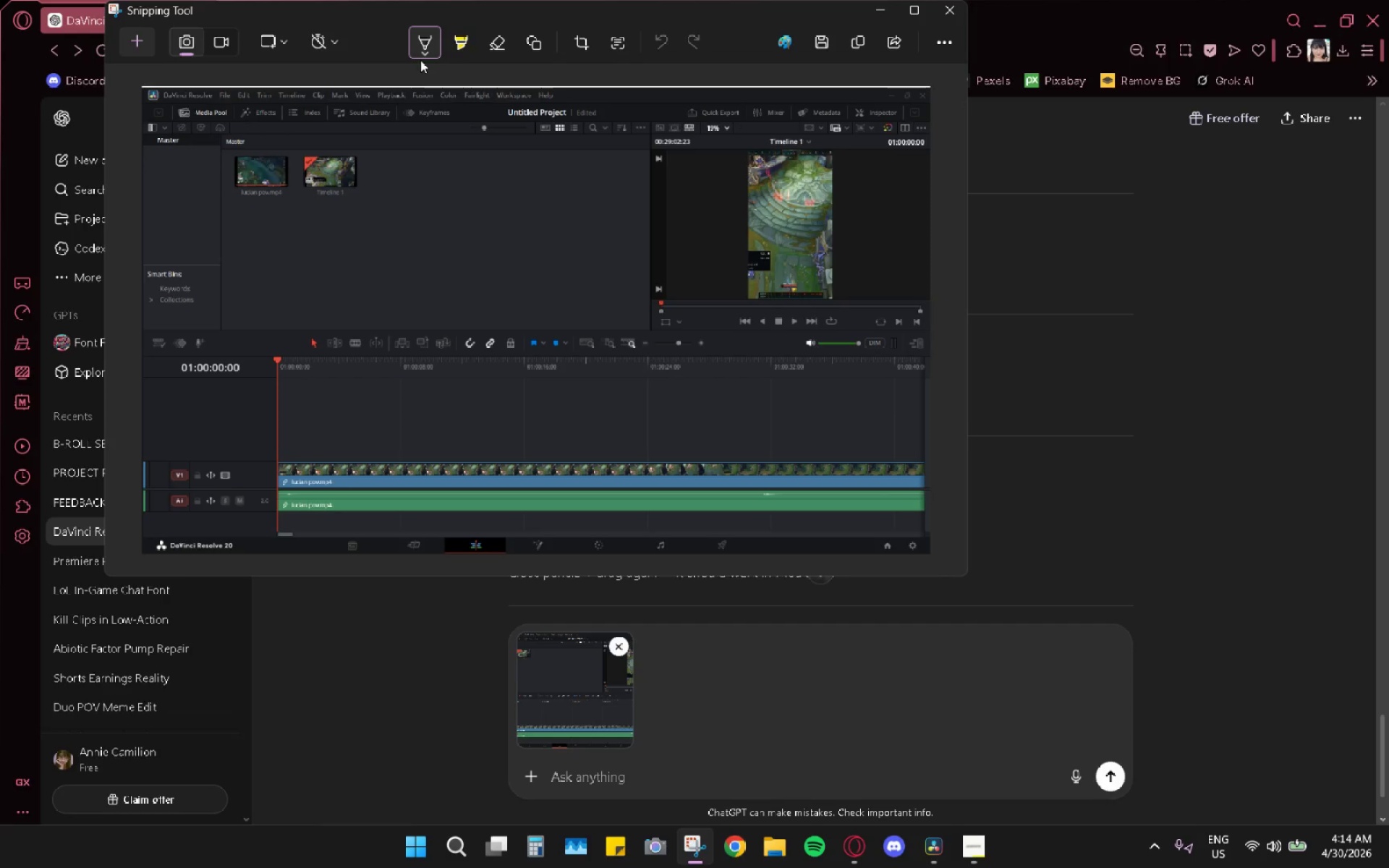 
left_click([423, 56])
 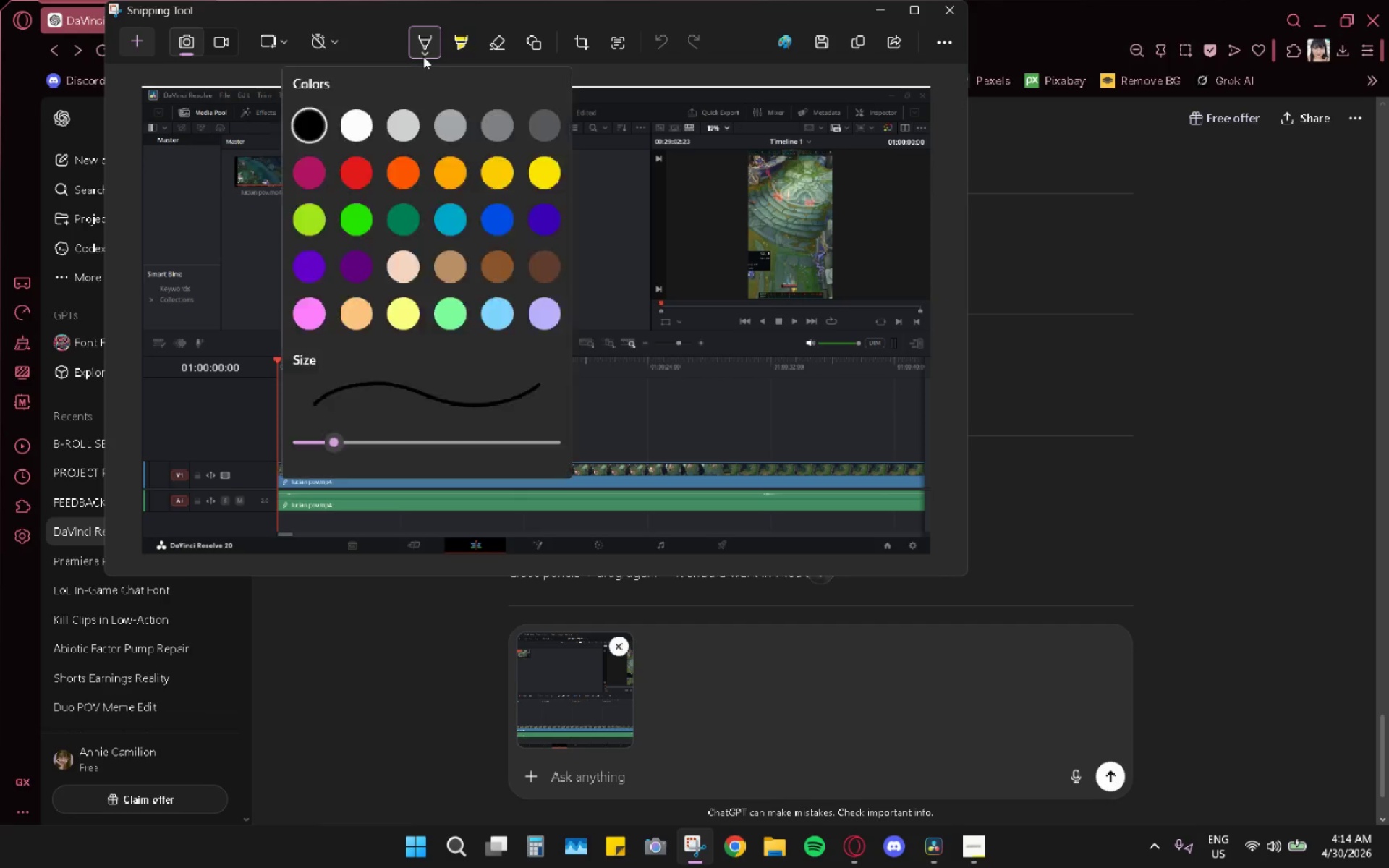 
left_click_drag(start_coordinate=[423, 56], to_coordinate=[426, 62])
 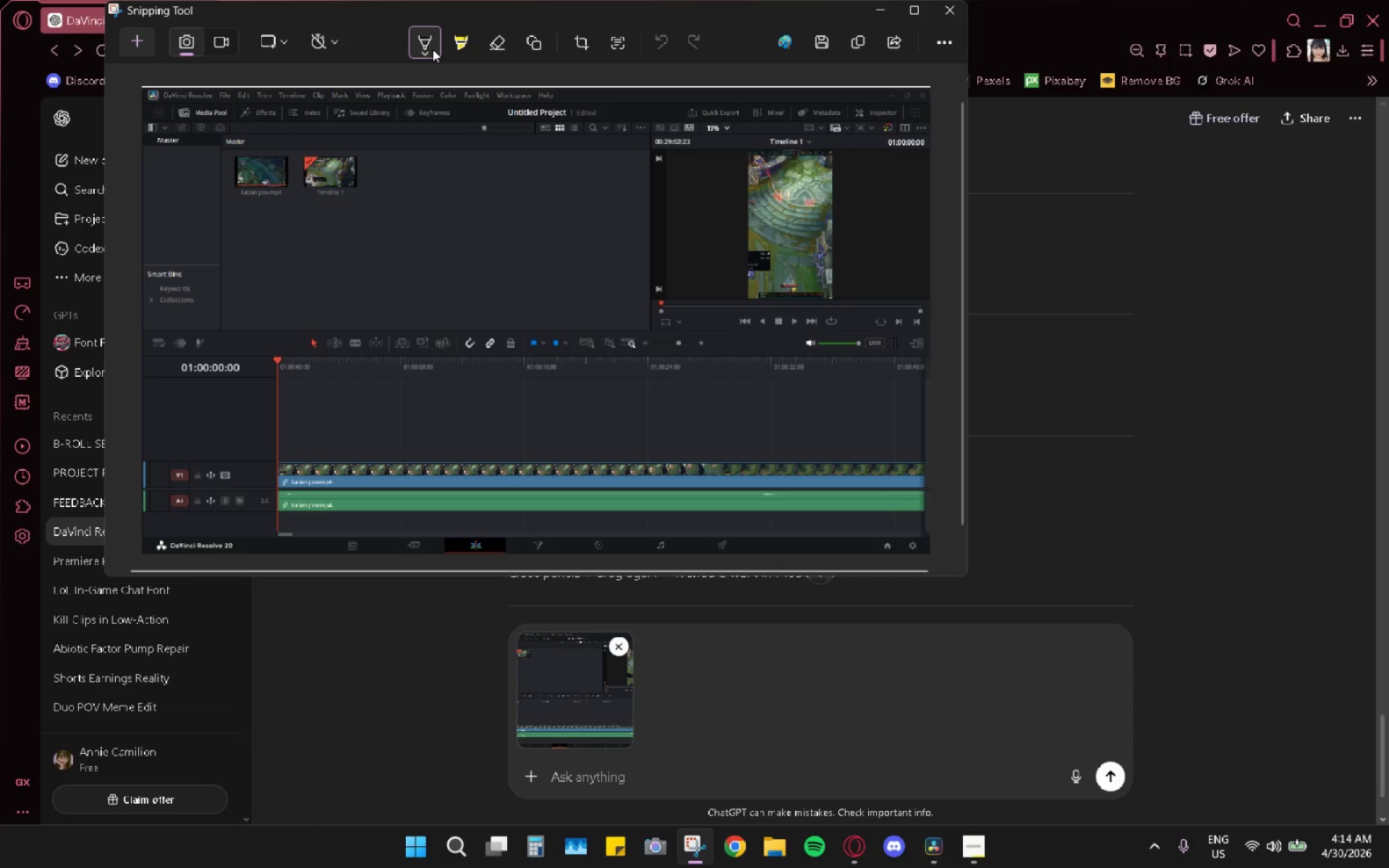 
left_click([433, 49])
 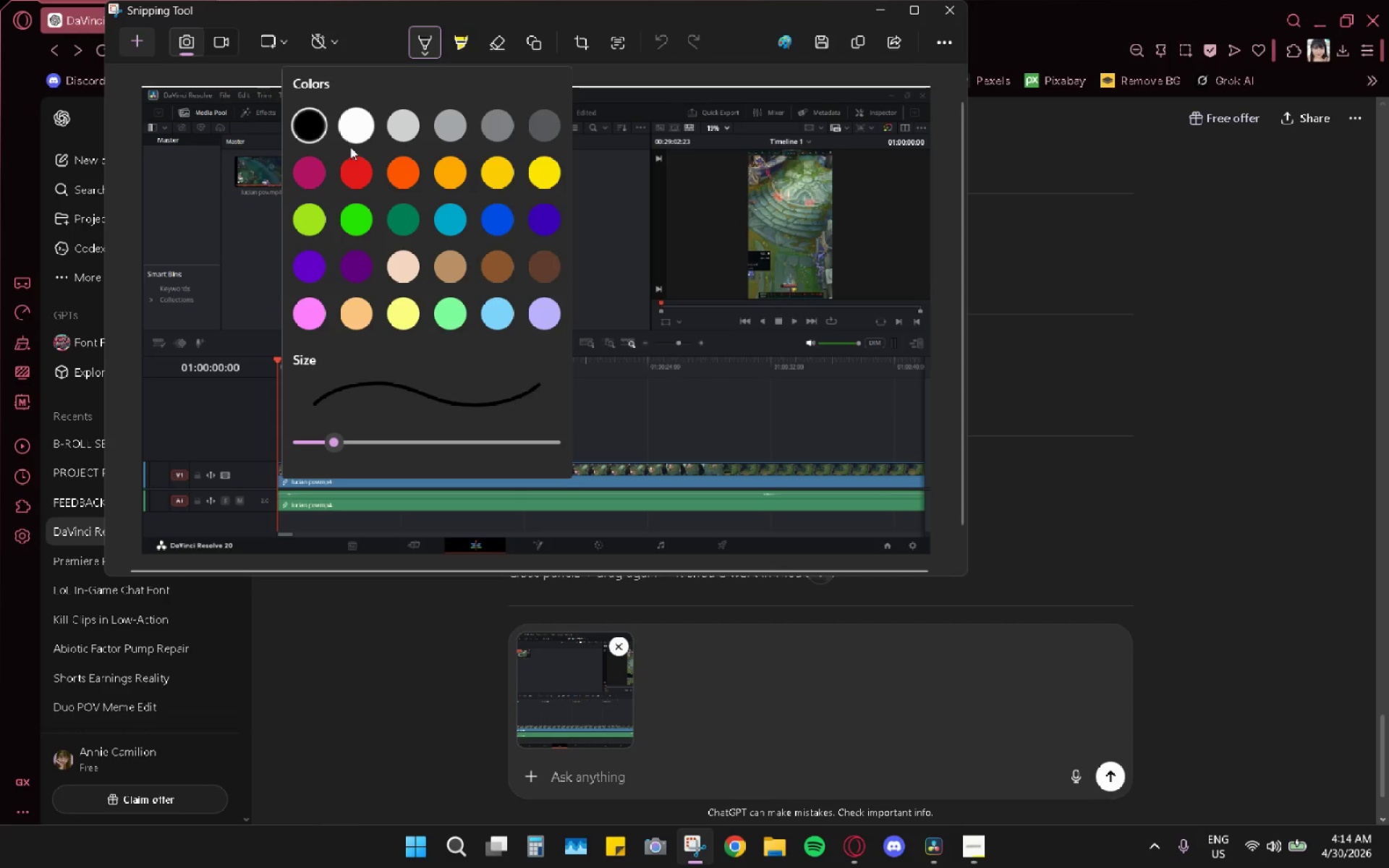 
left_click([354, 156])
 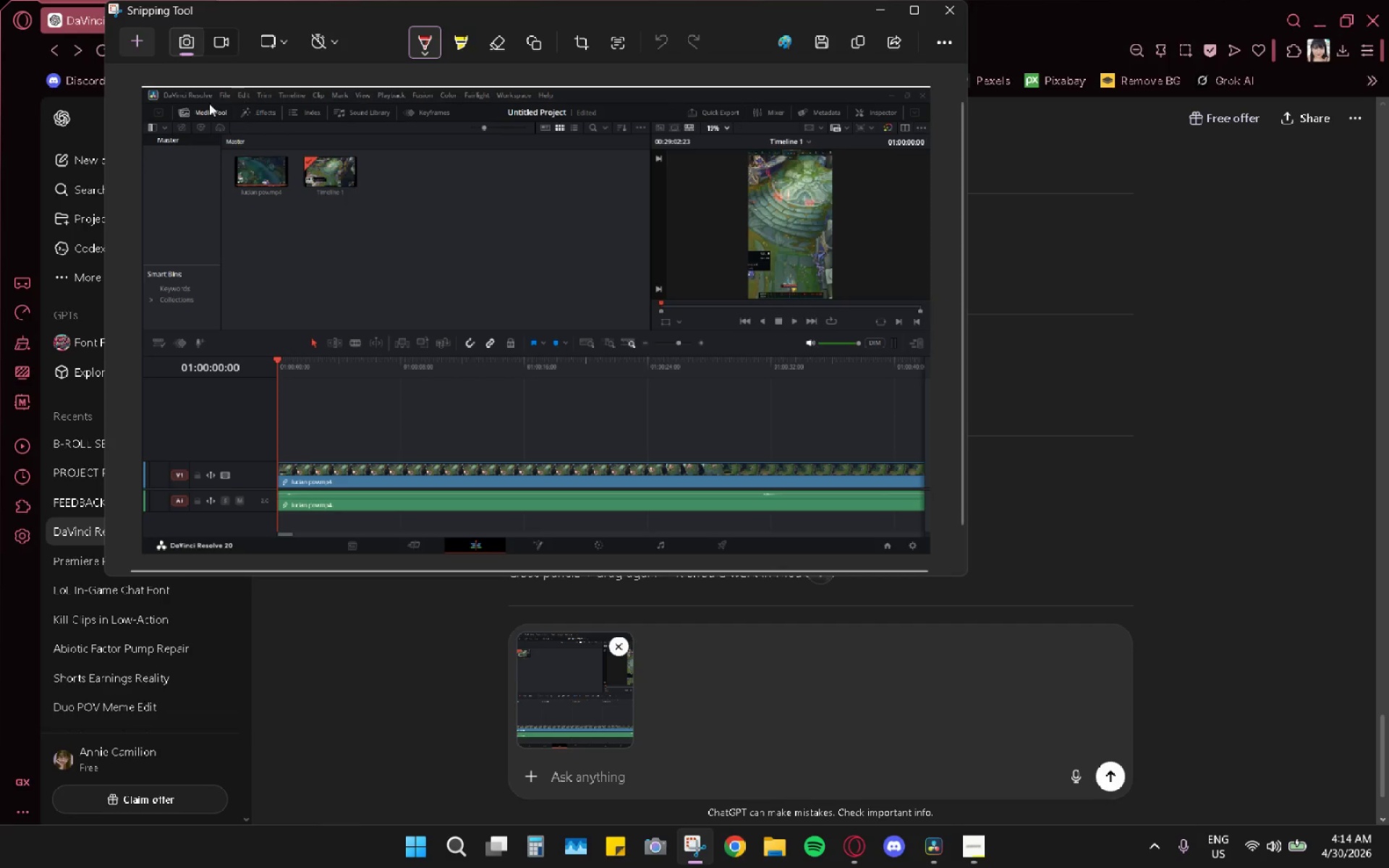 
left_click_drag(start_coordinate=[186, 110], to_coordinate=[239, 108])
 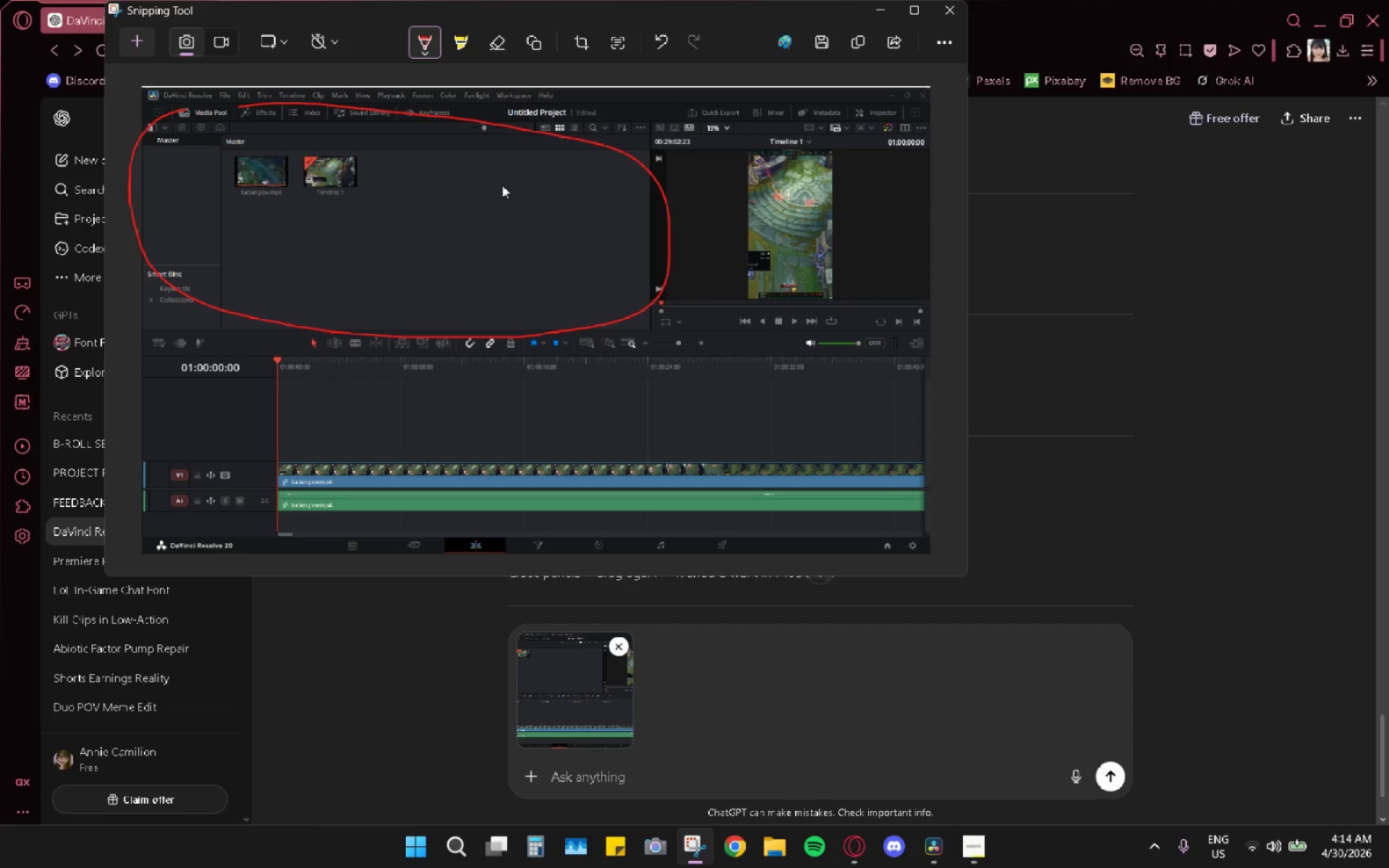 
right_click([502, 185])
 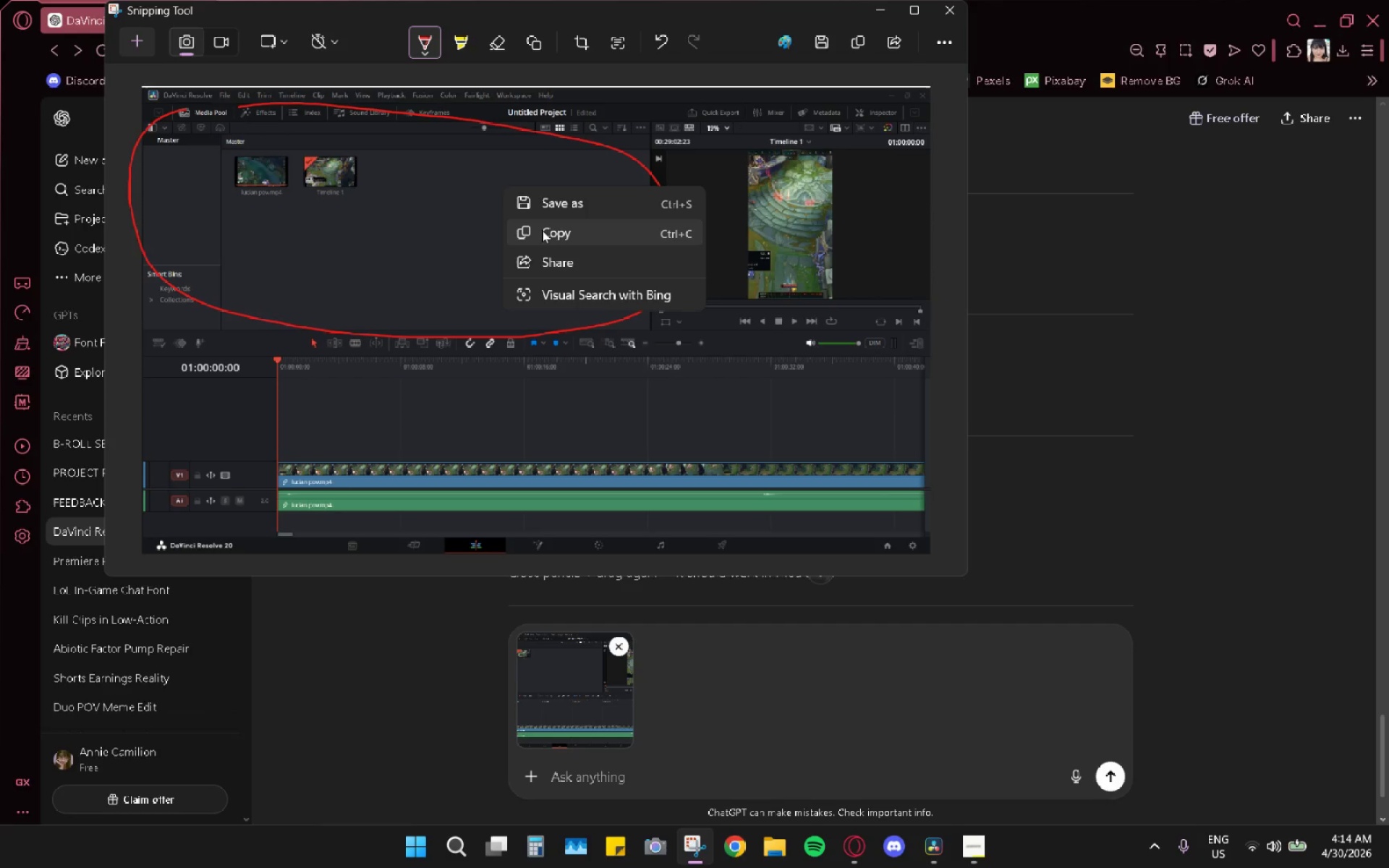 
left_click([542, 230])
 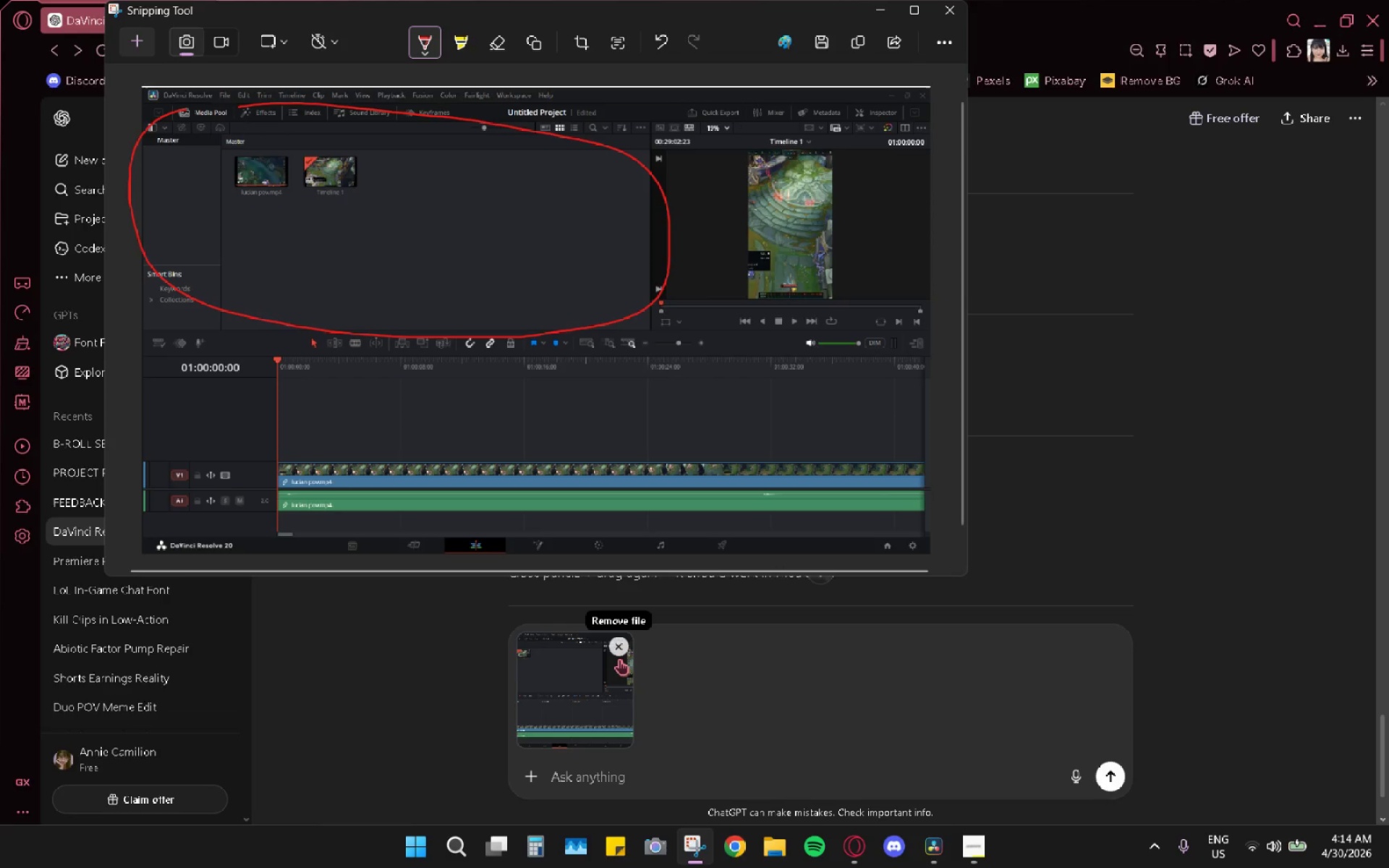 
left_click([616, 653])
 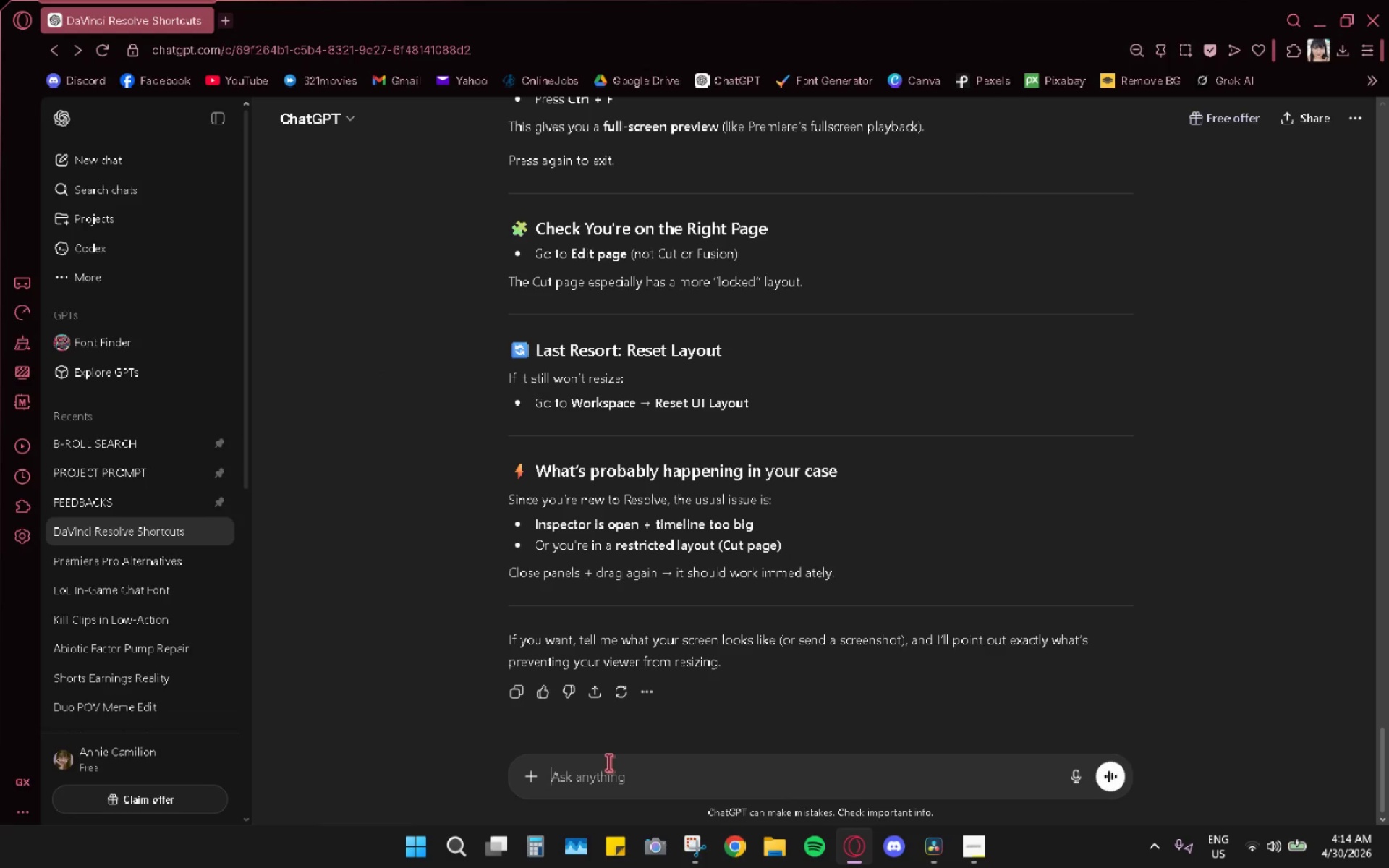 
type(i want to demo)
key(Backspace)
key(Backspace)
key(Backspace)
key(Backspace)
type(make this area smaller)
 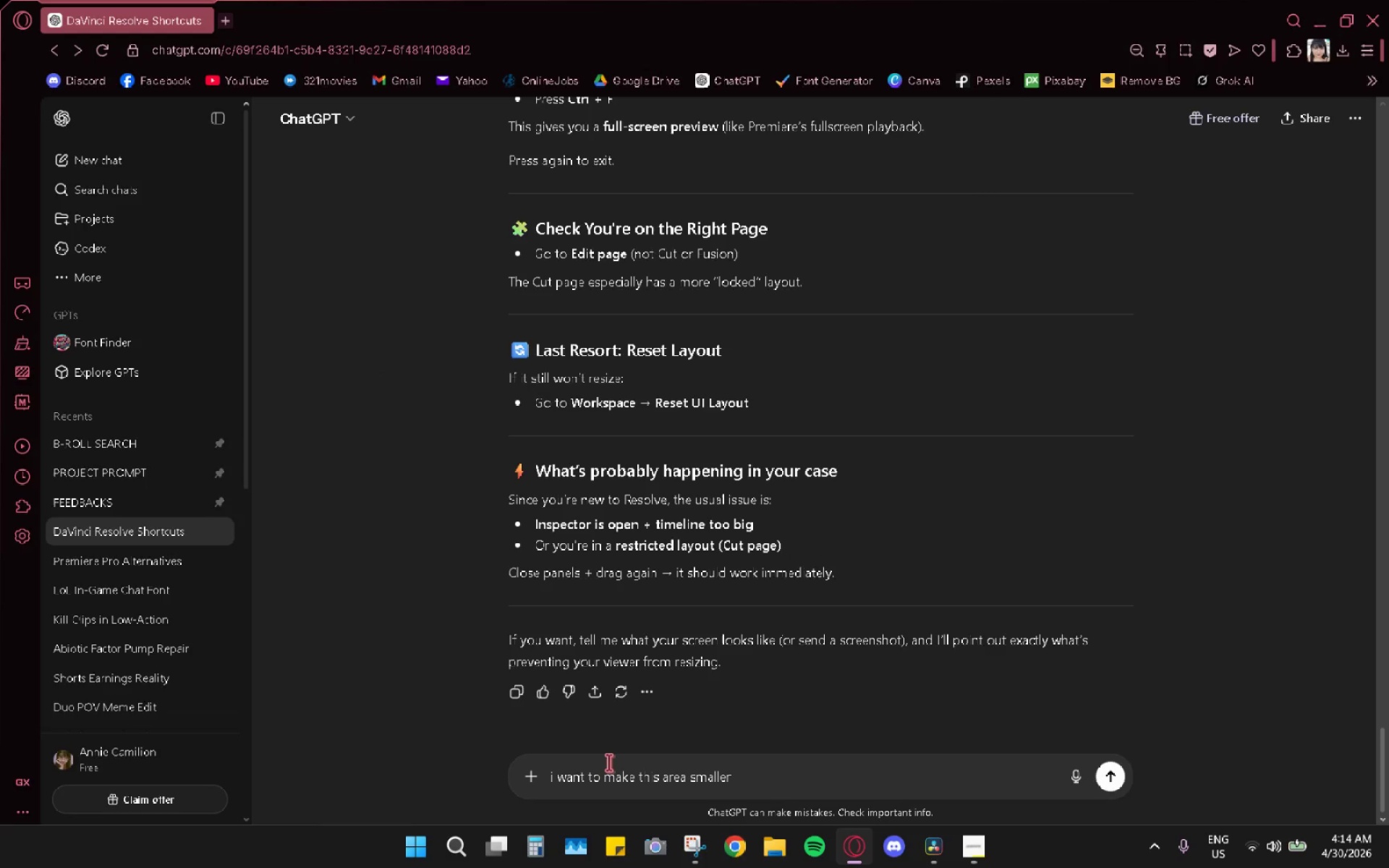 
key(Control+V)
 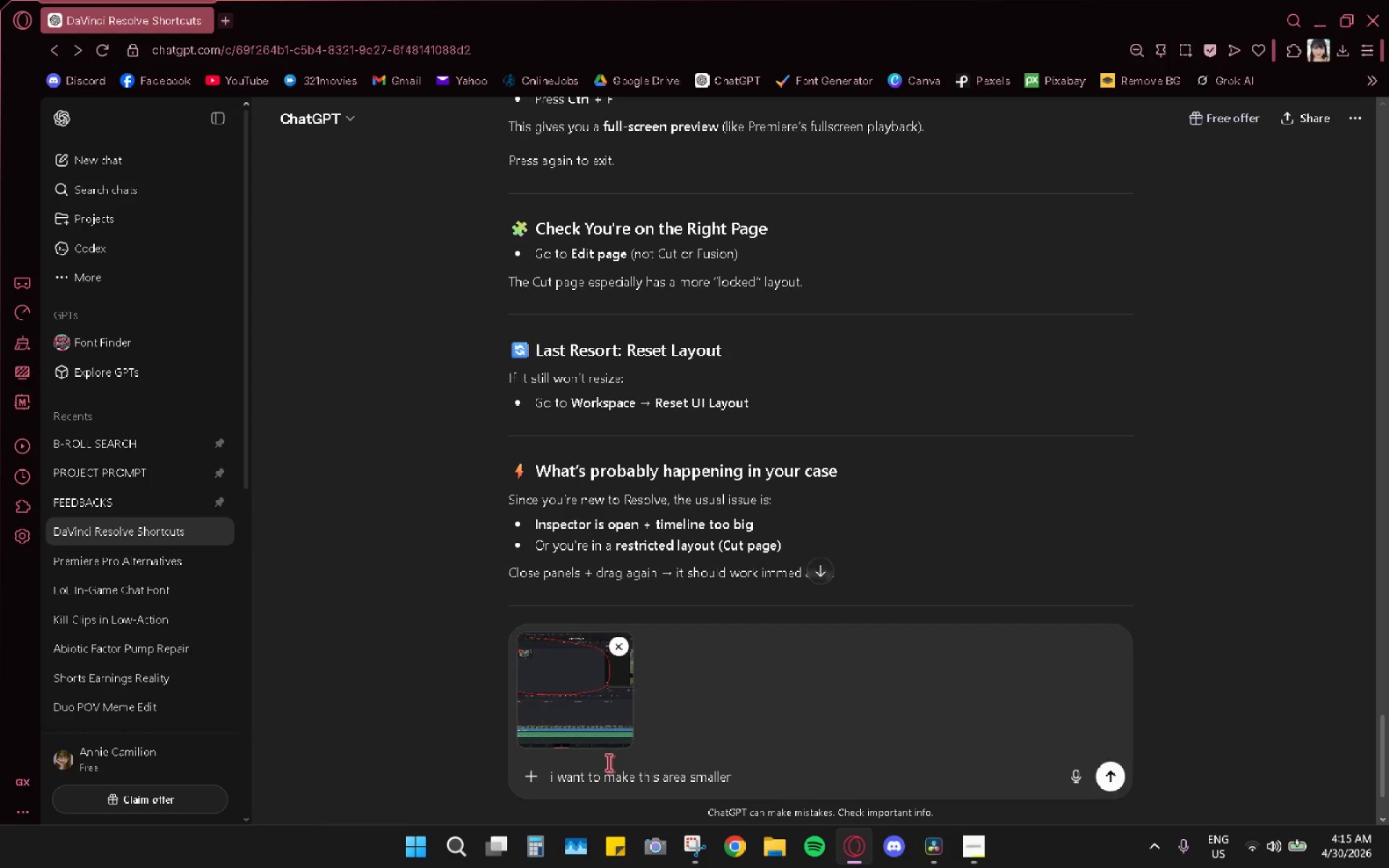 
key(Enter)
 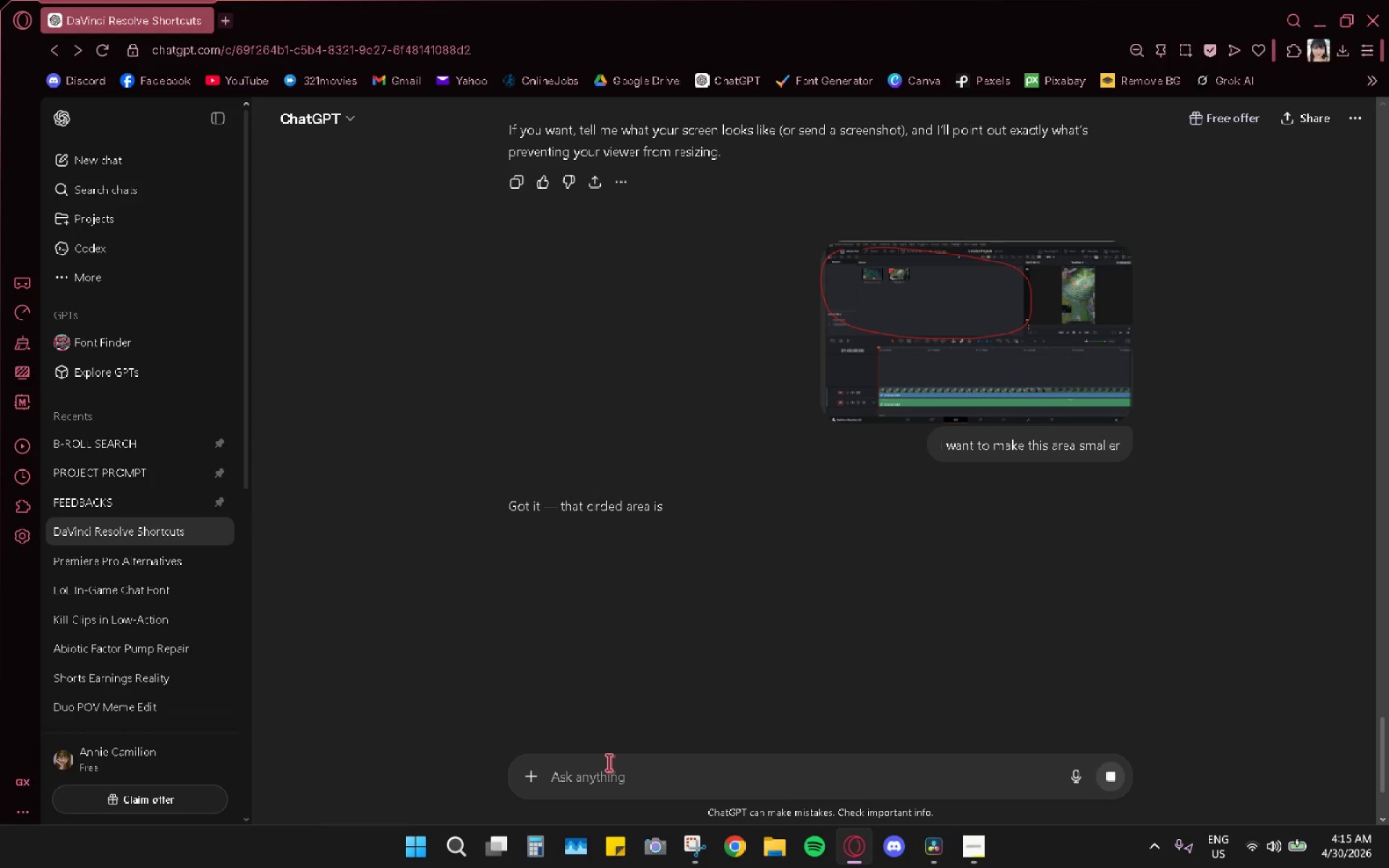 
wait(8.28)
 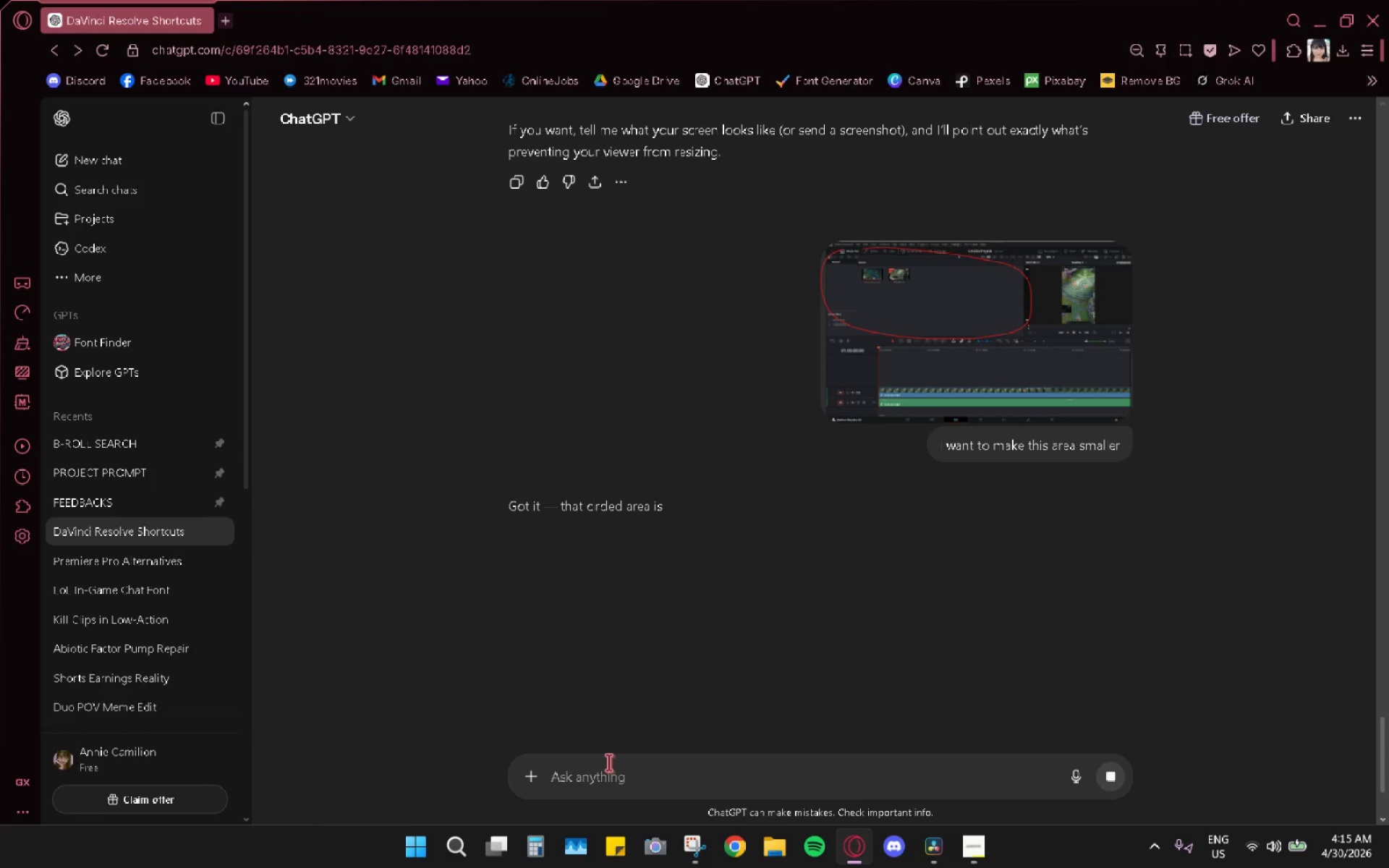 
scroll: coordinate [786, 561], scroll_direction: down, amount: 4.0
 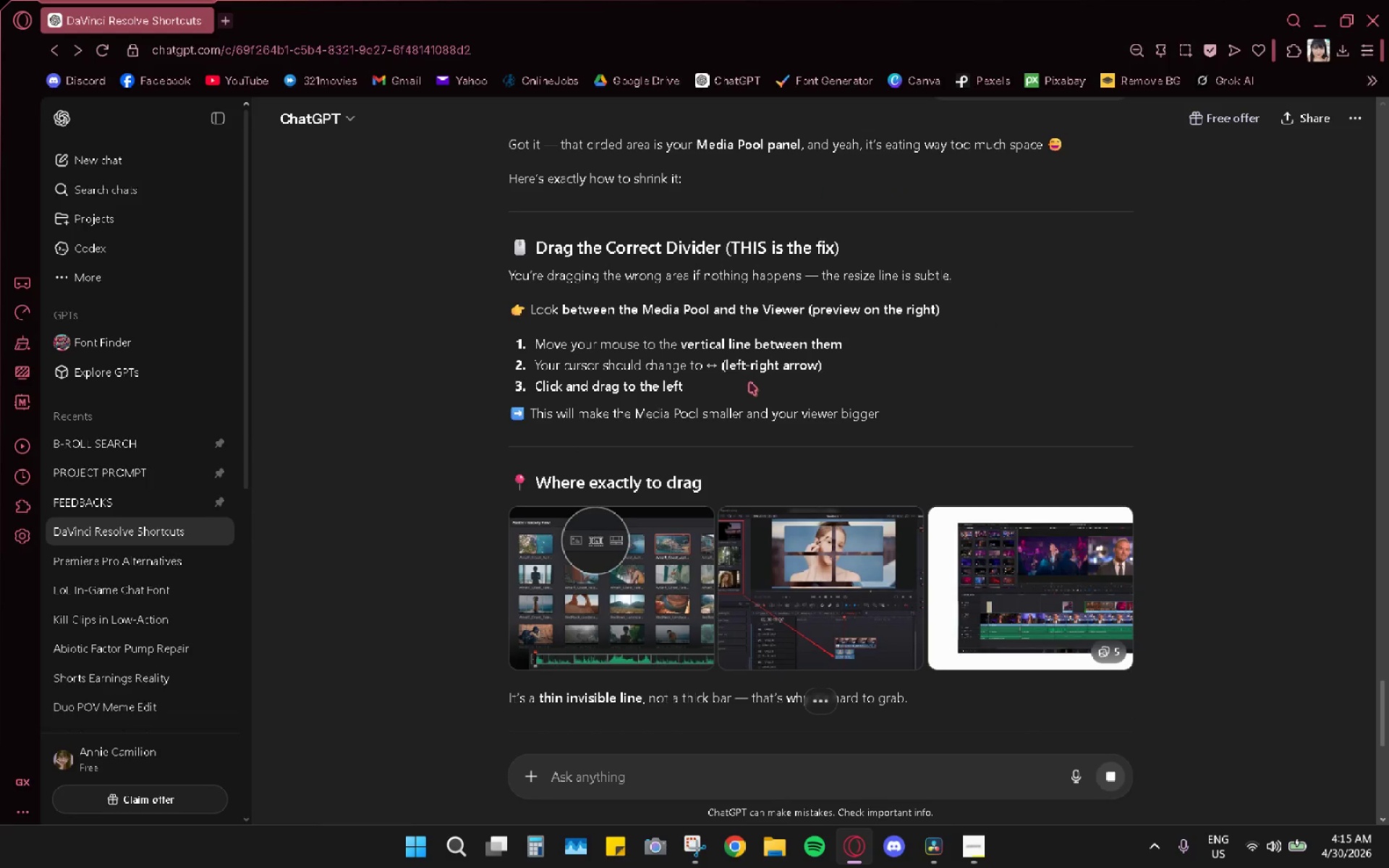 
wait(6.27)
 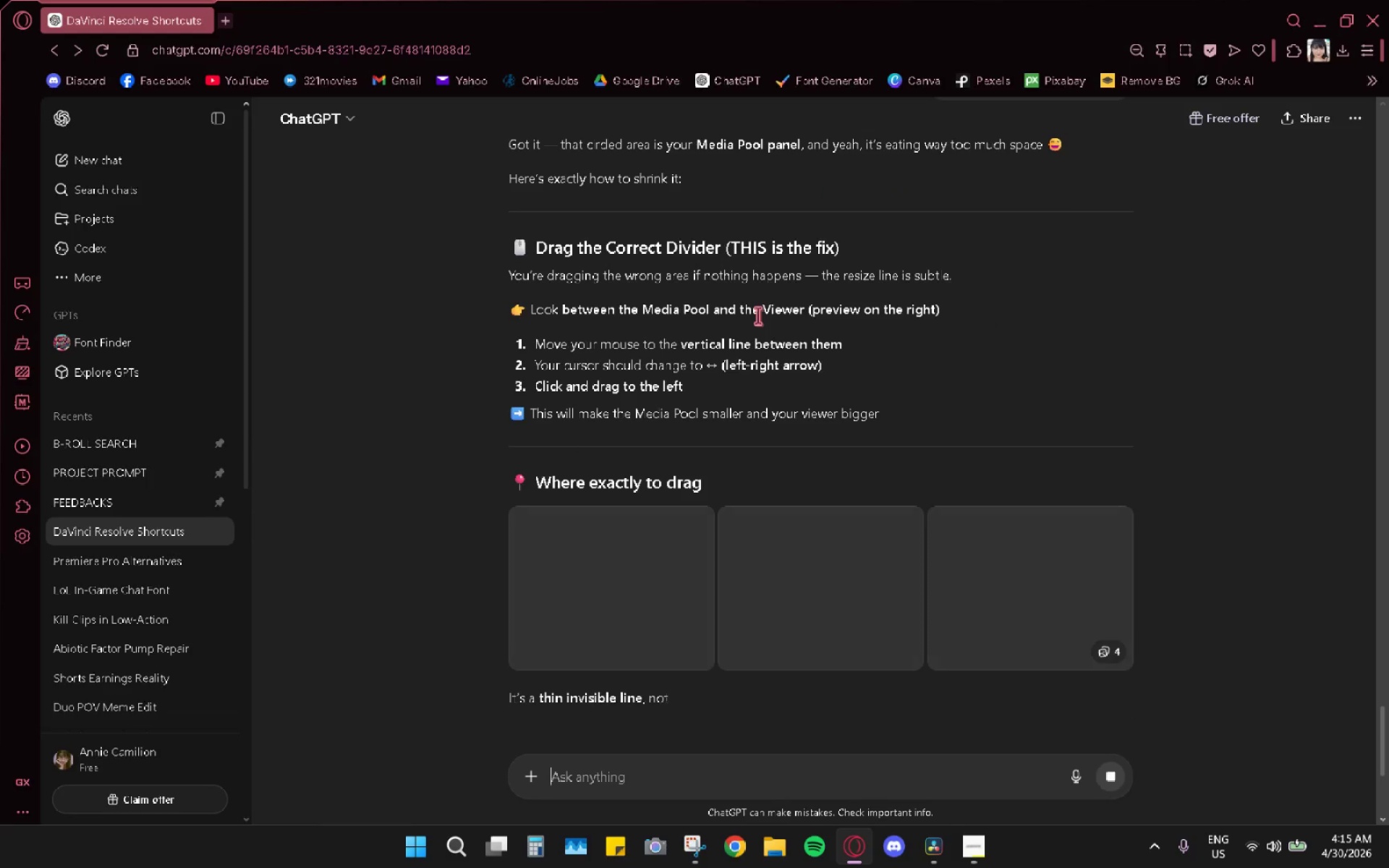 
scroll: coordinate [713, 527], scroll_direction: down, amount: 5.0
 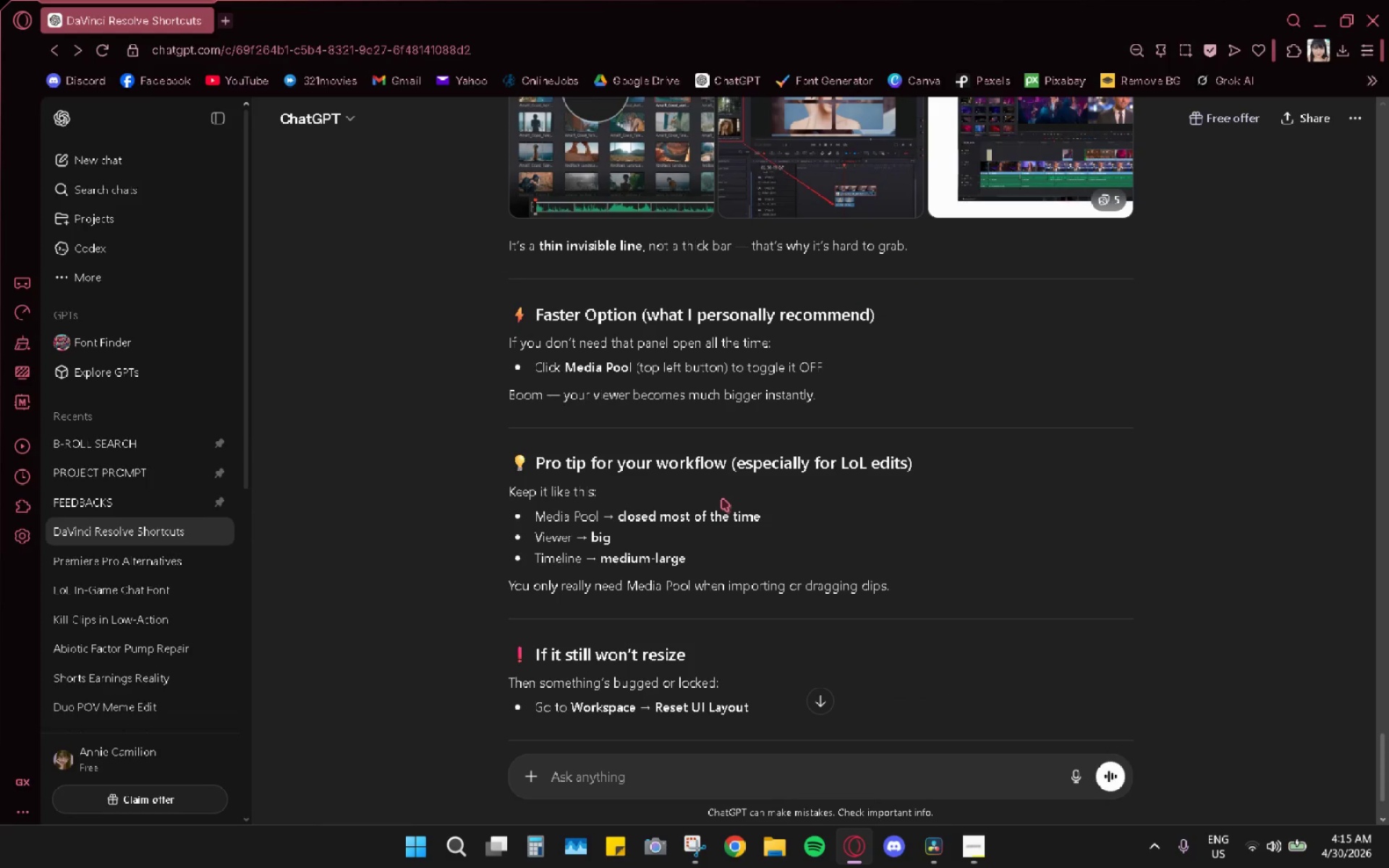 
key(Alt+Tab)
 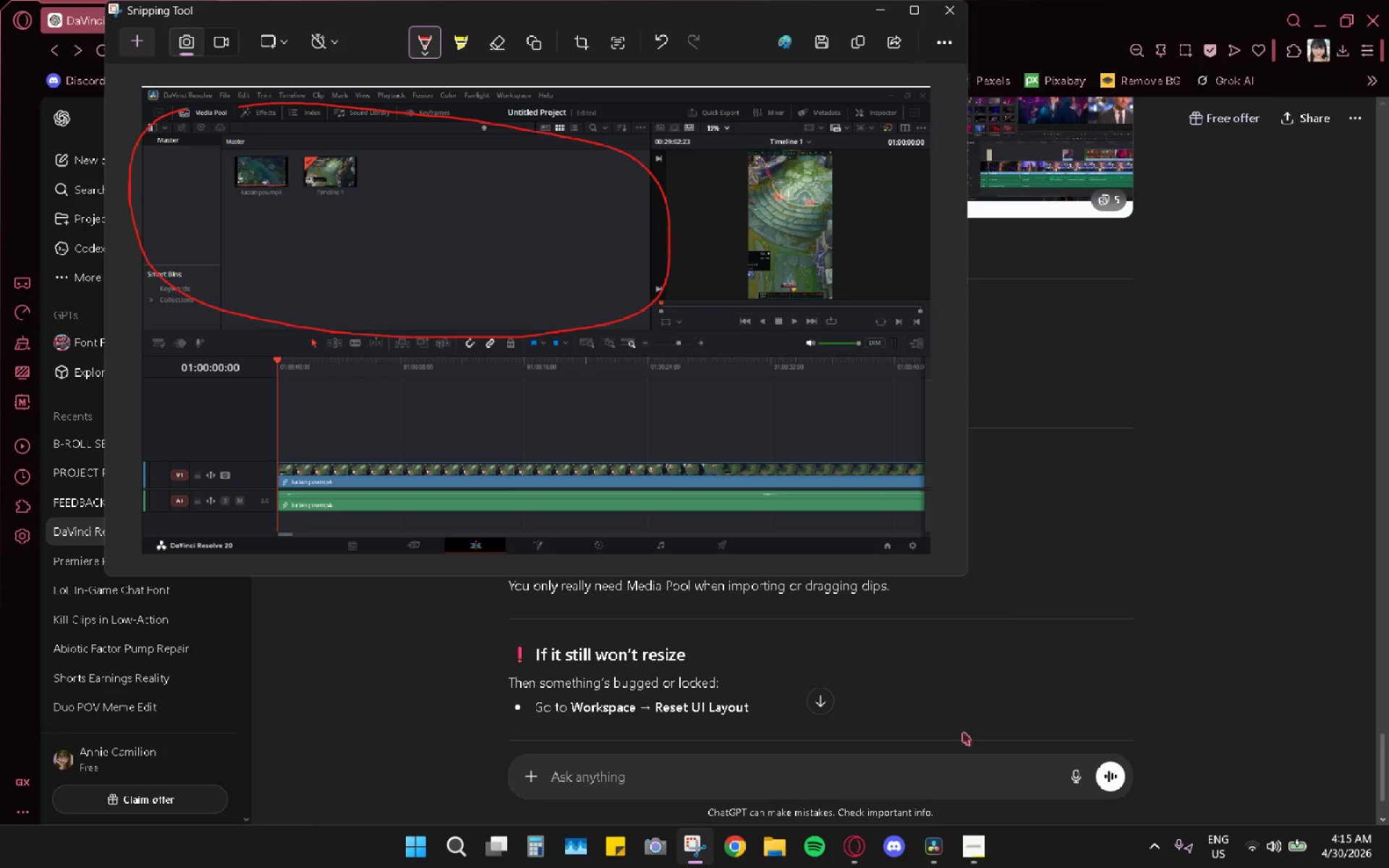 
left_click([969, 861])